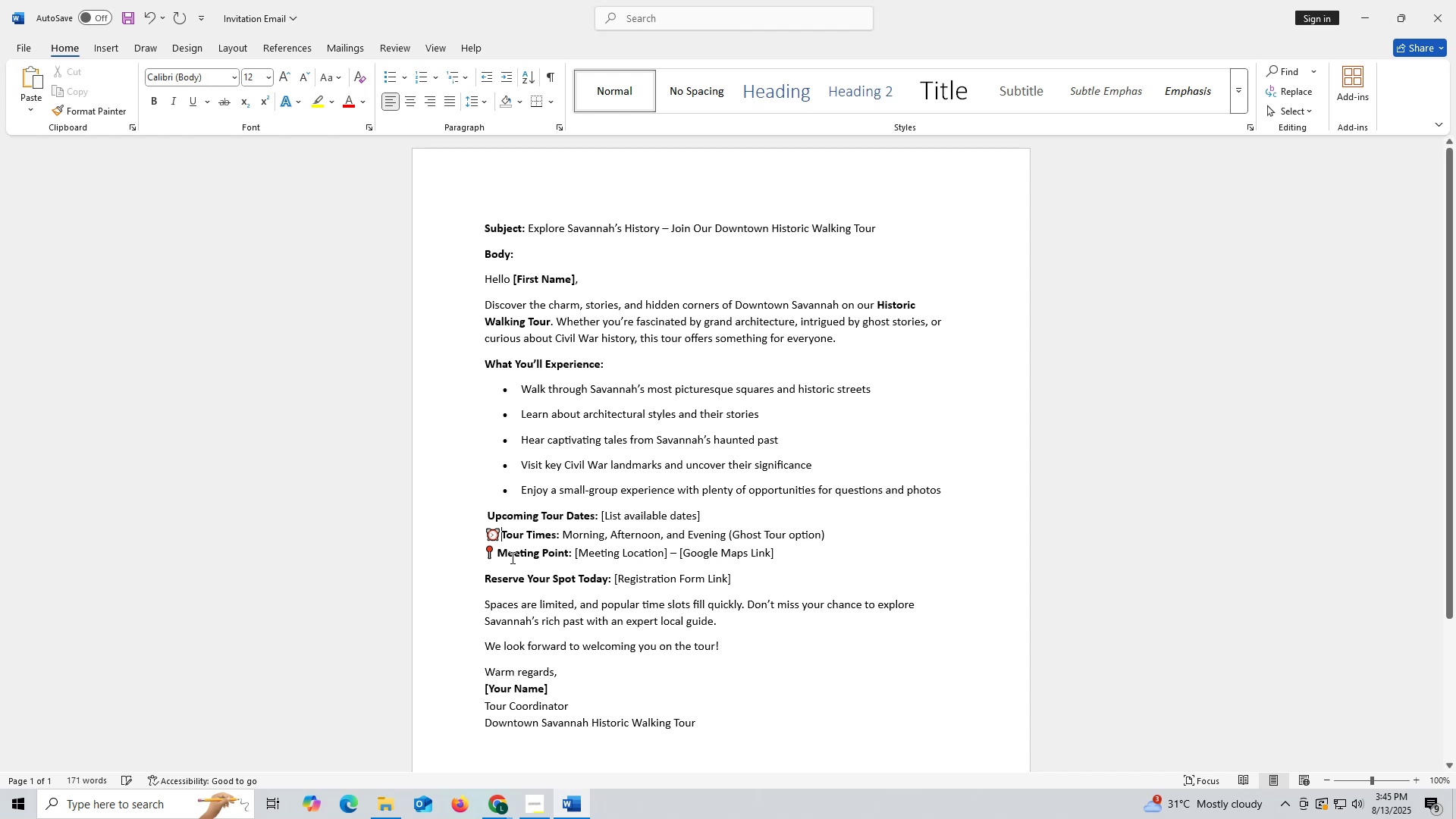 
key(Backspace)
 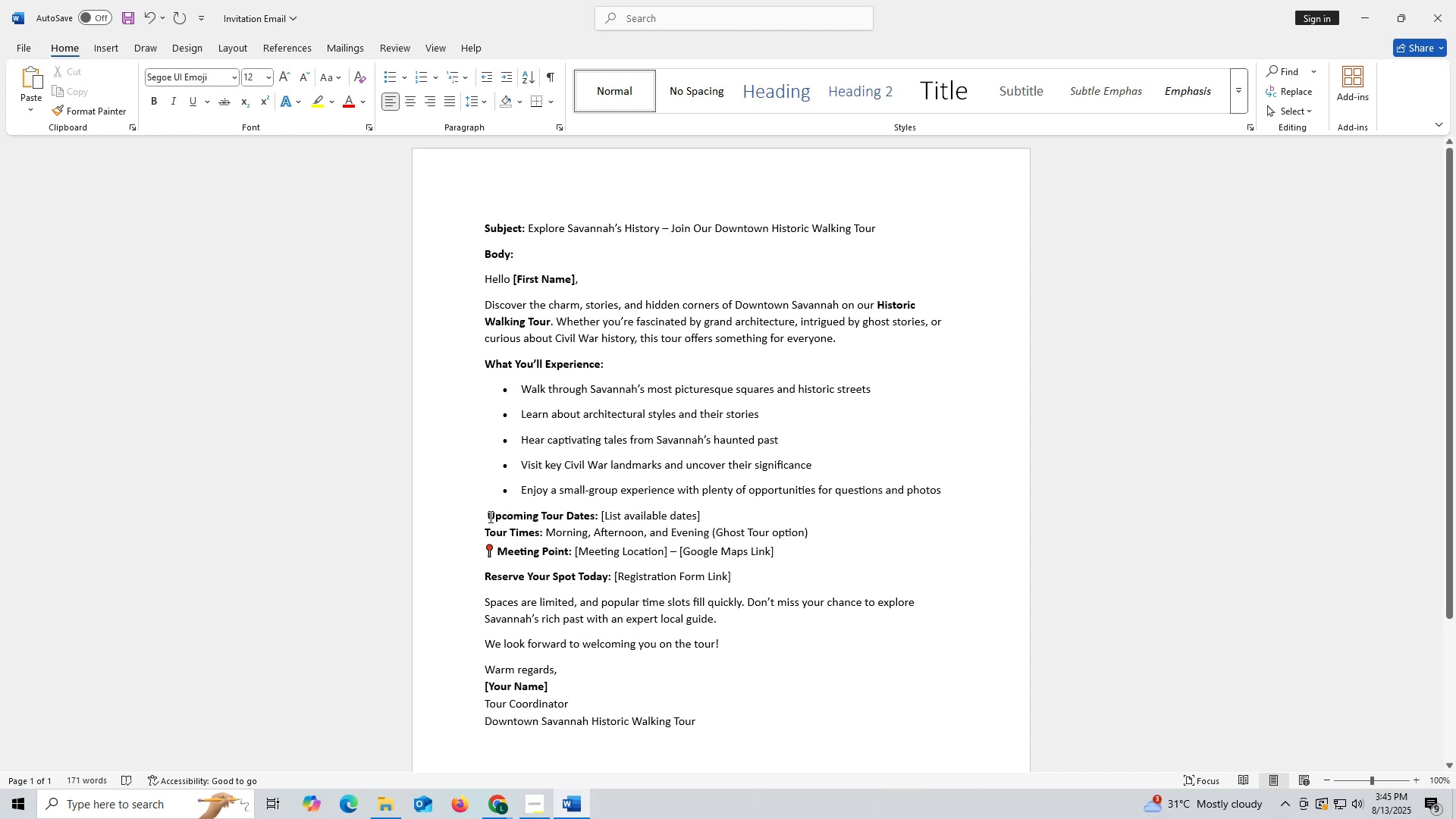 
left_click([489, 516])
 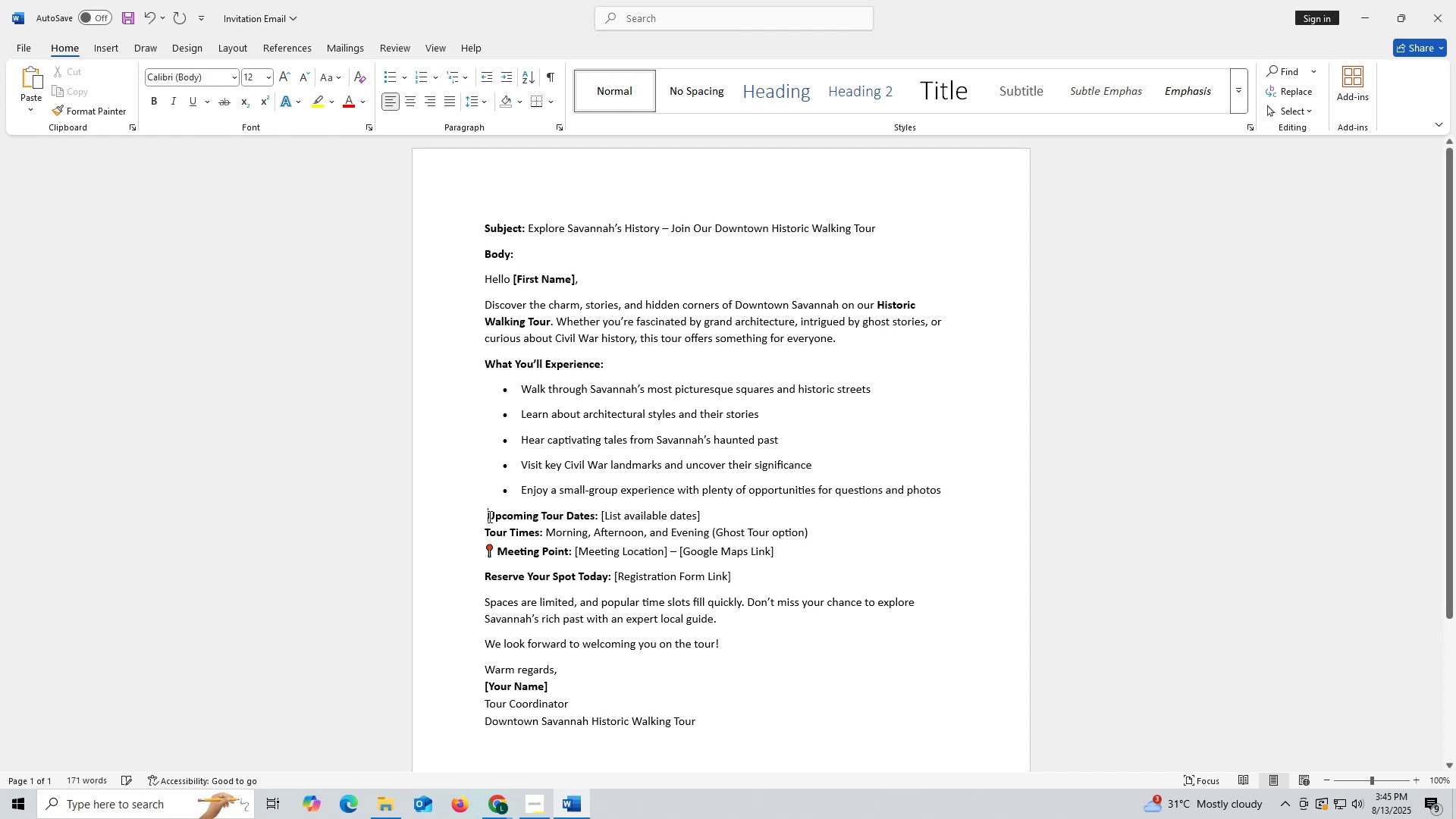 
key(Backspace)
 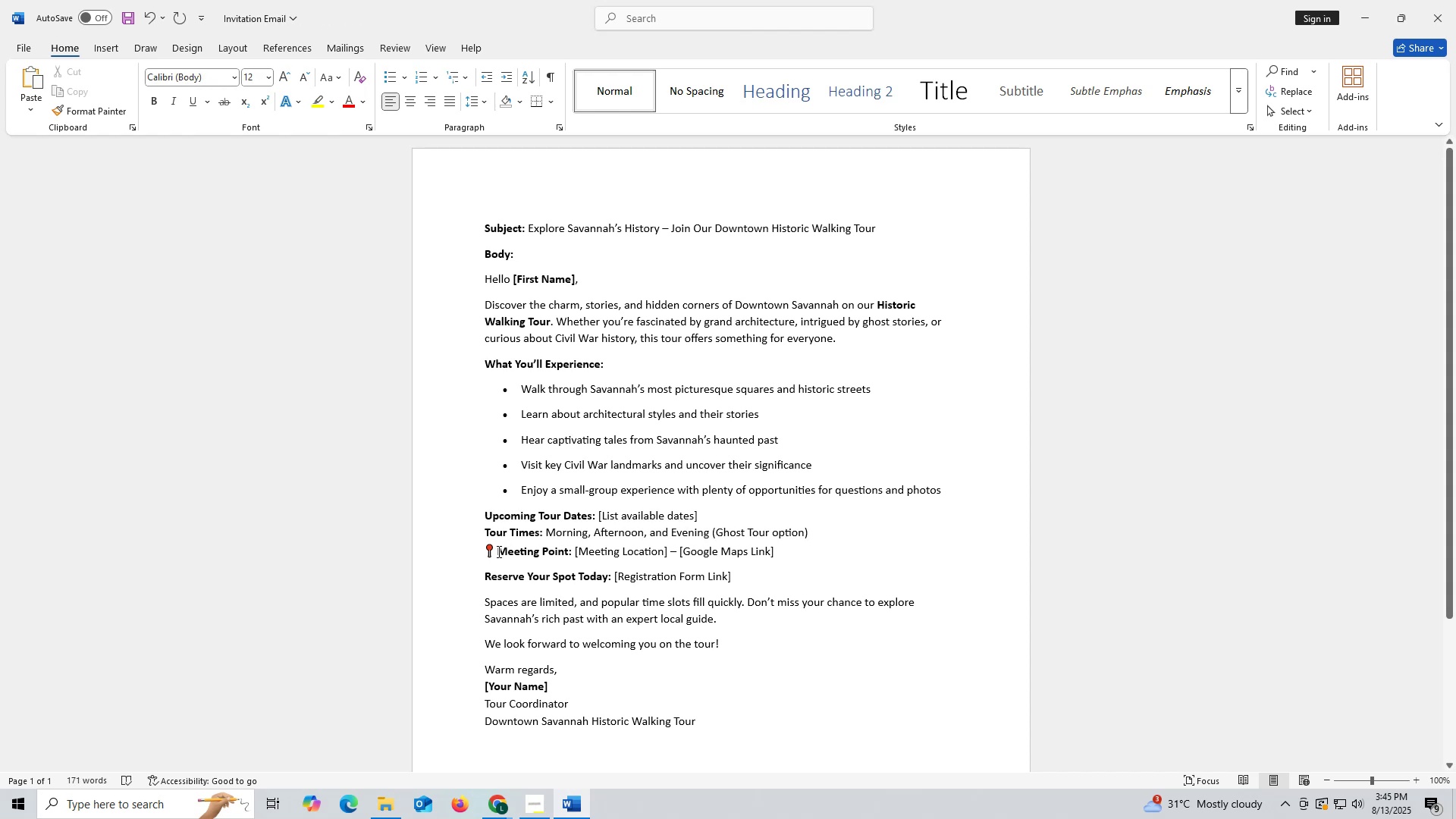 
left_click([497, 551])
 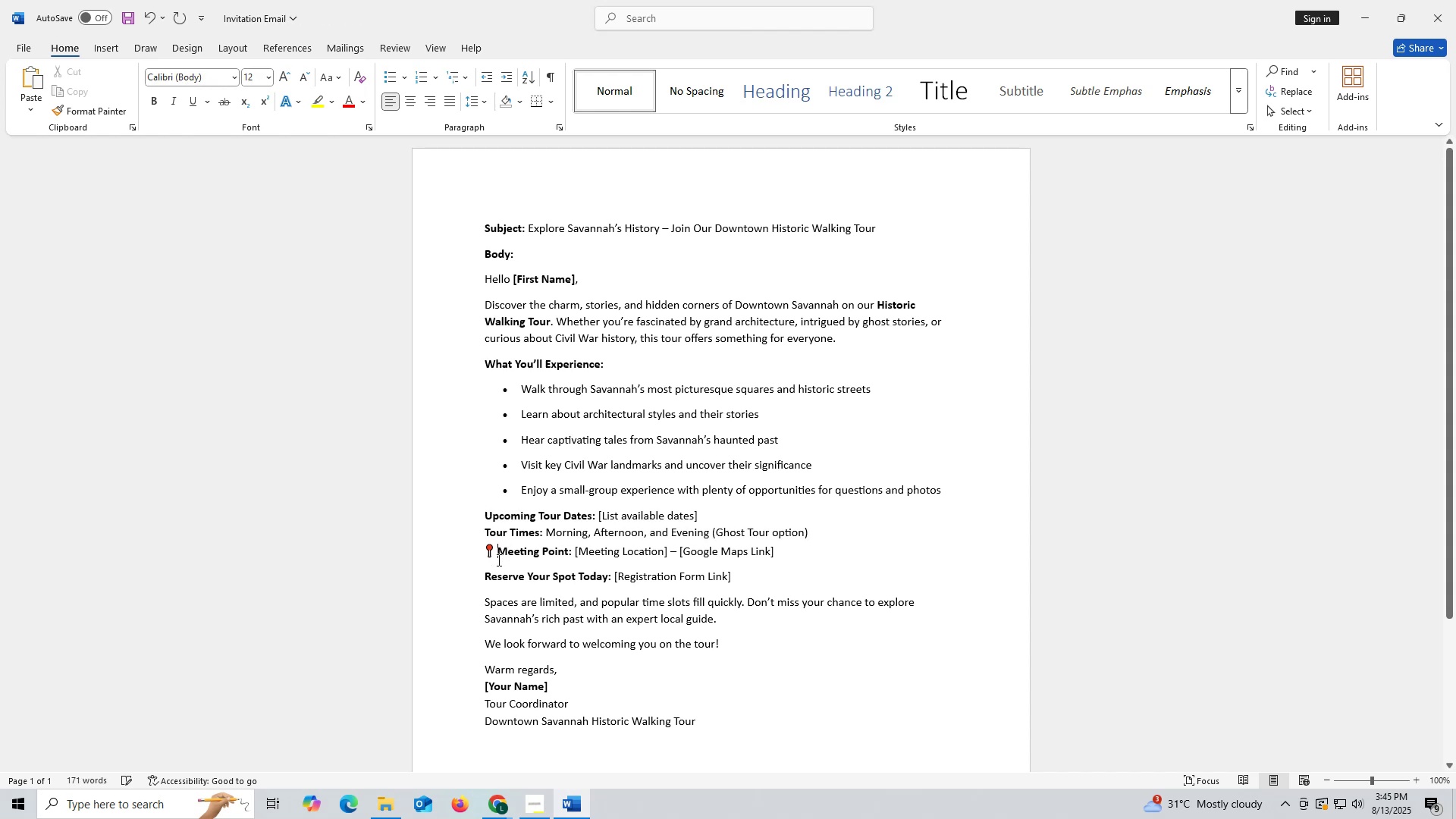 
key(Backspace)
 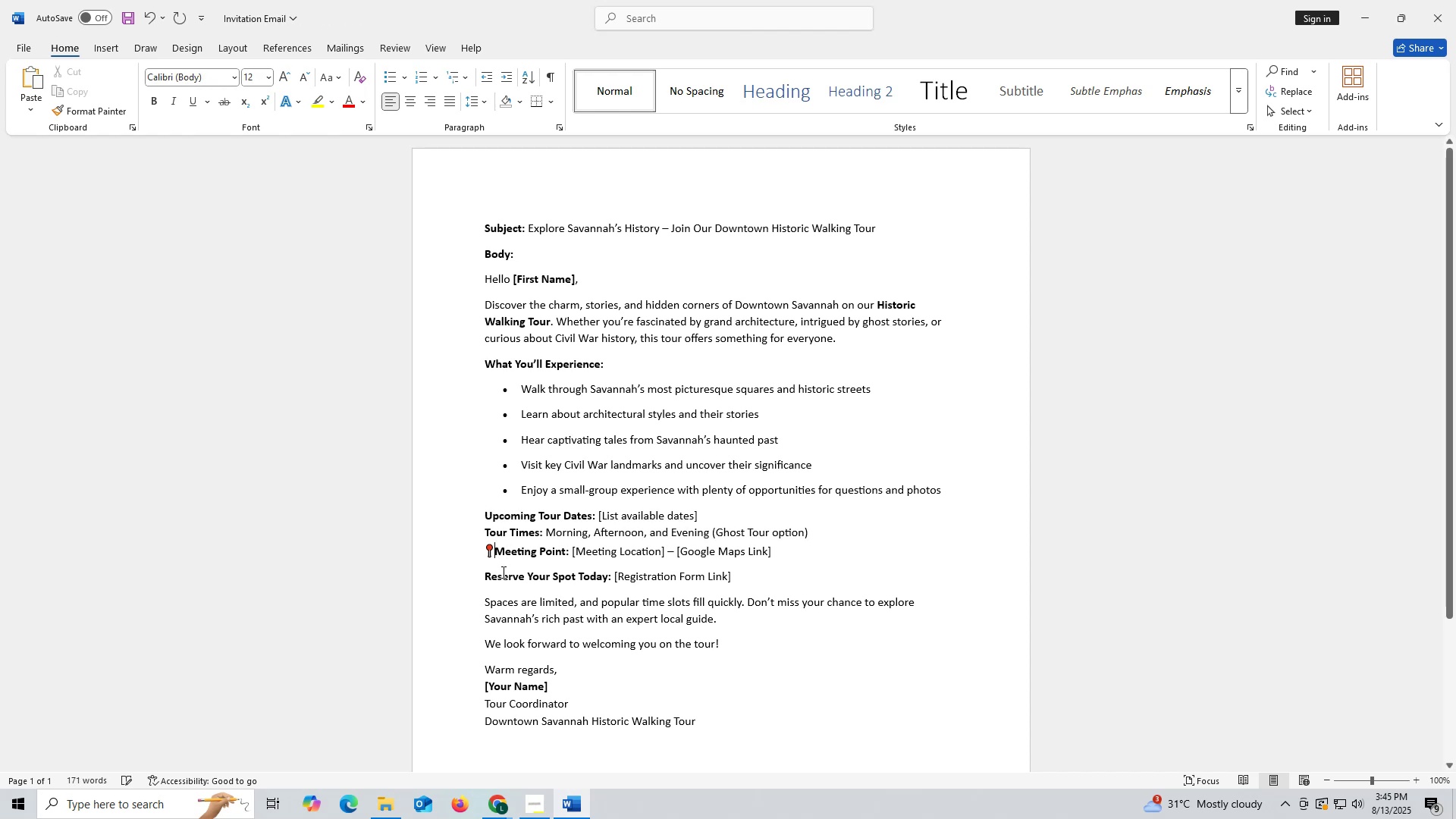 
key(Backspace)
 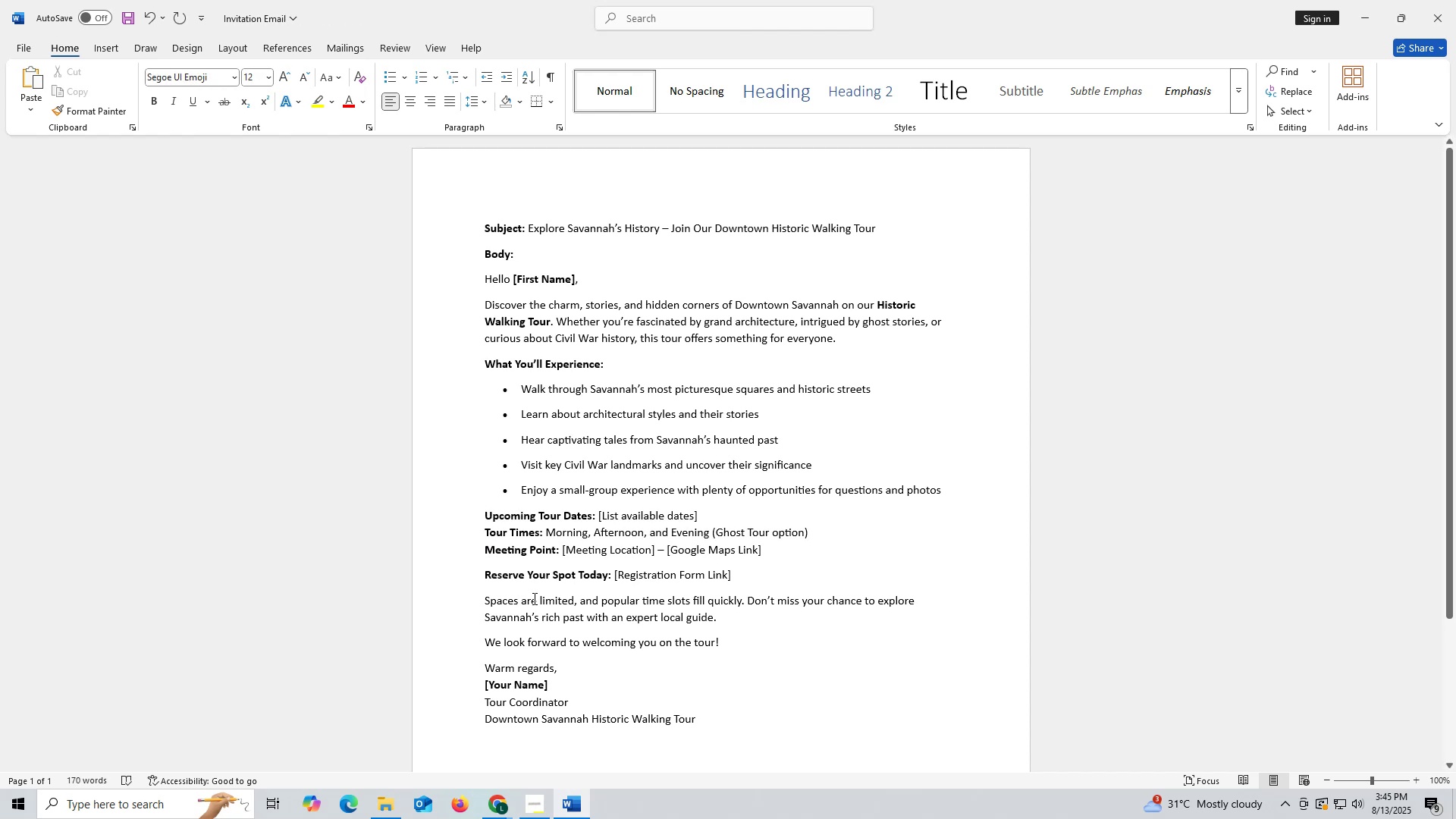 
left_click([533, 598])
 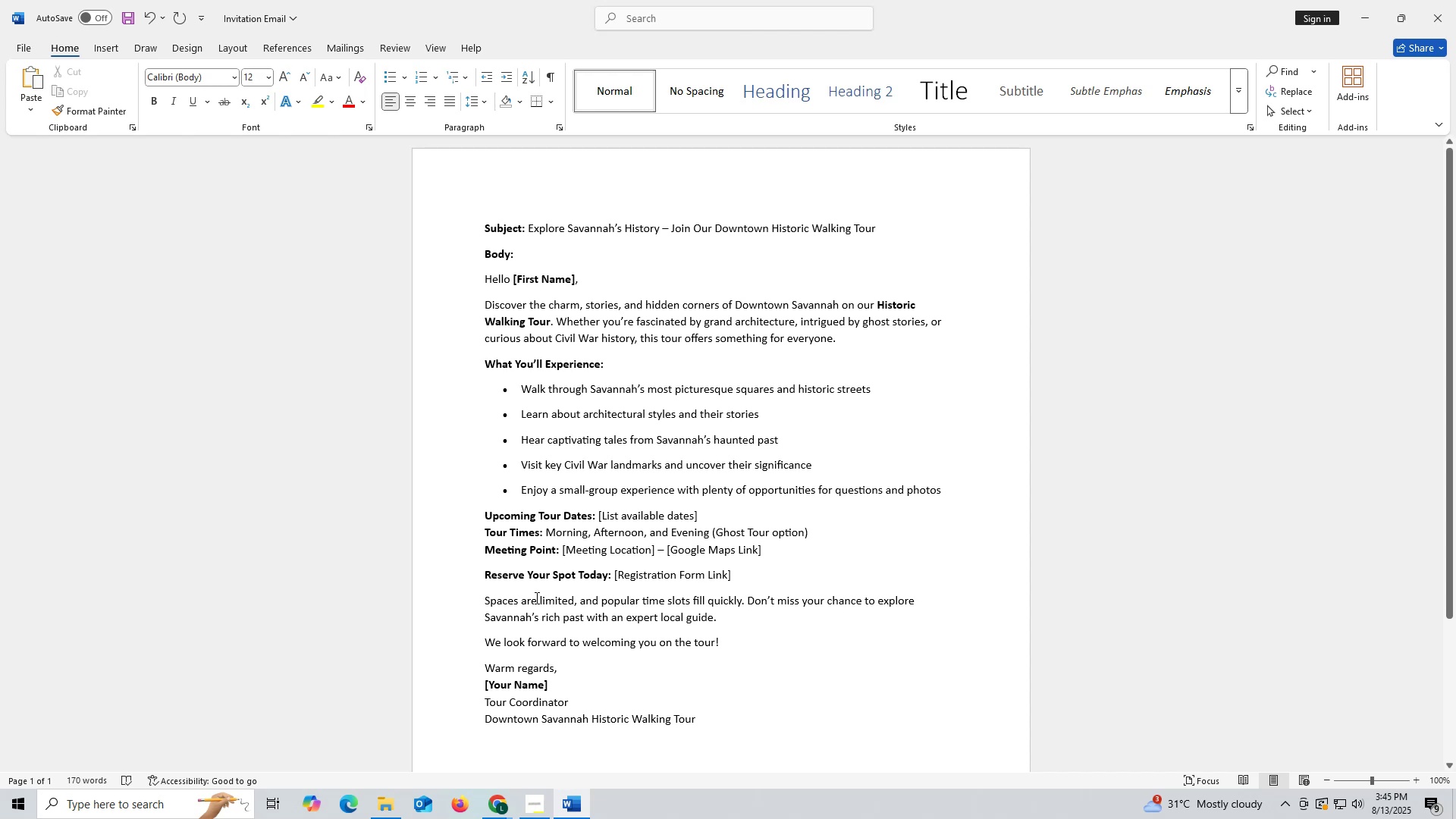 
wait(11.22)
 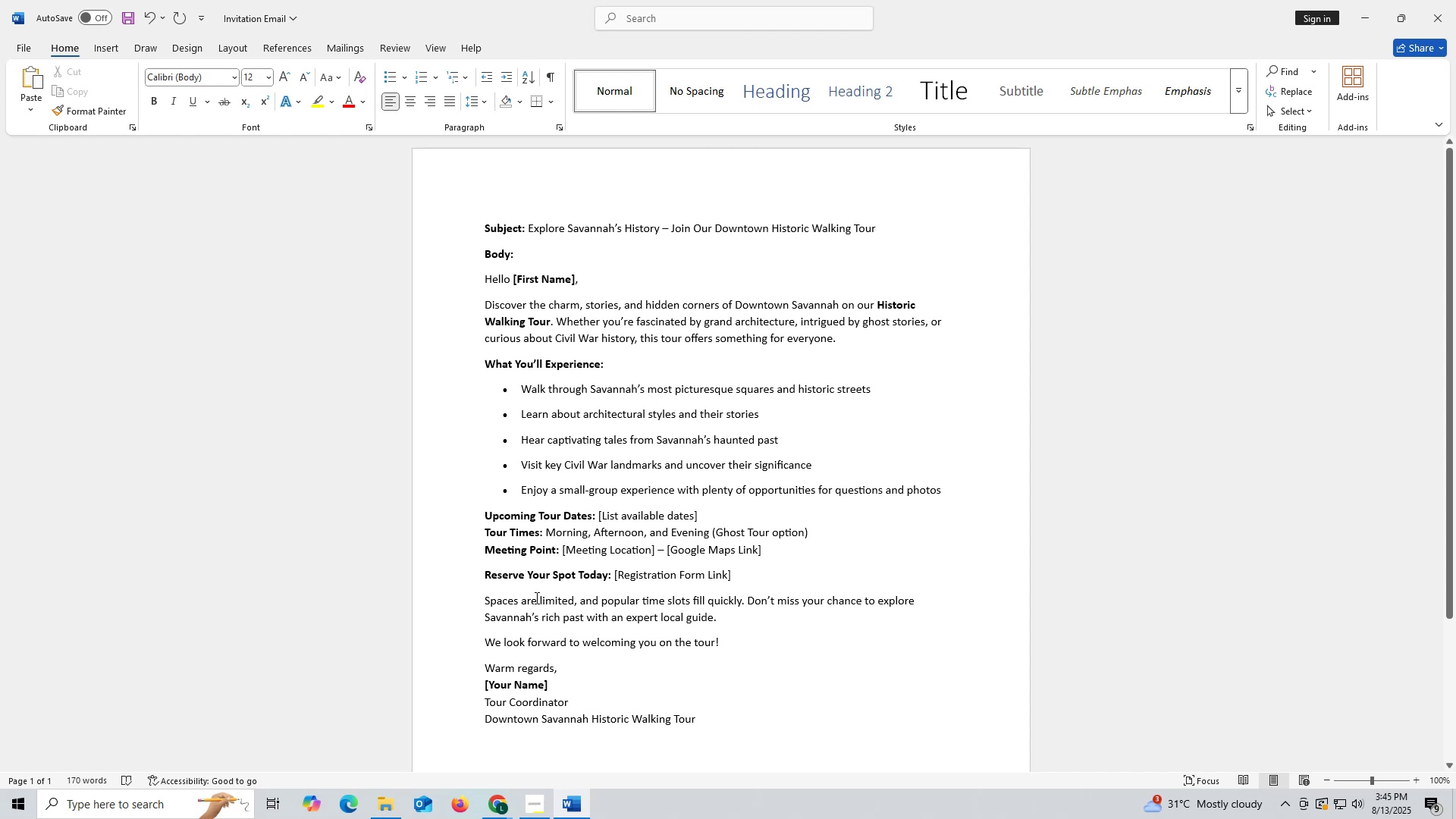 
left_click([598, 514])
 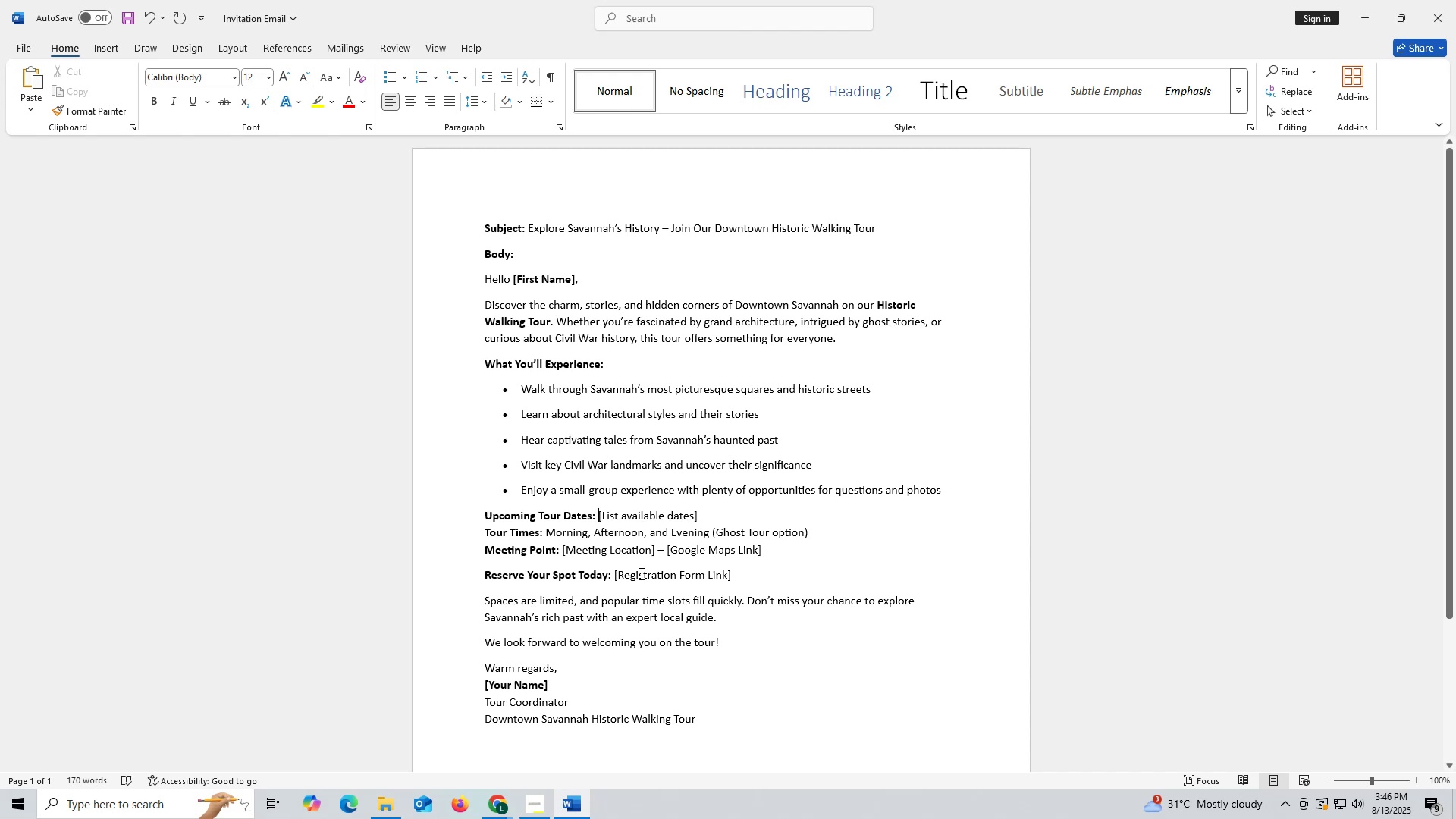 
left_click([640, 573])
 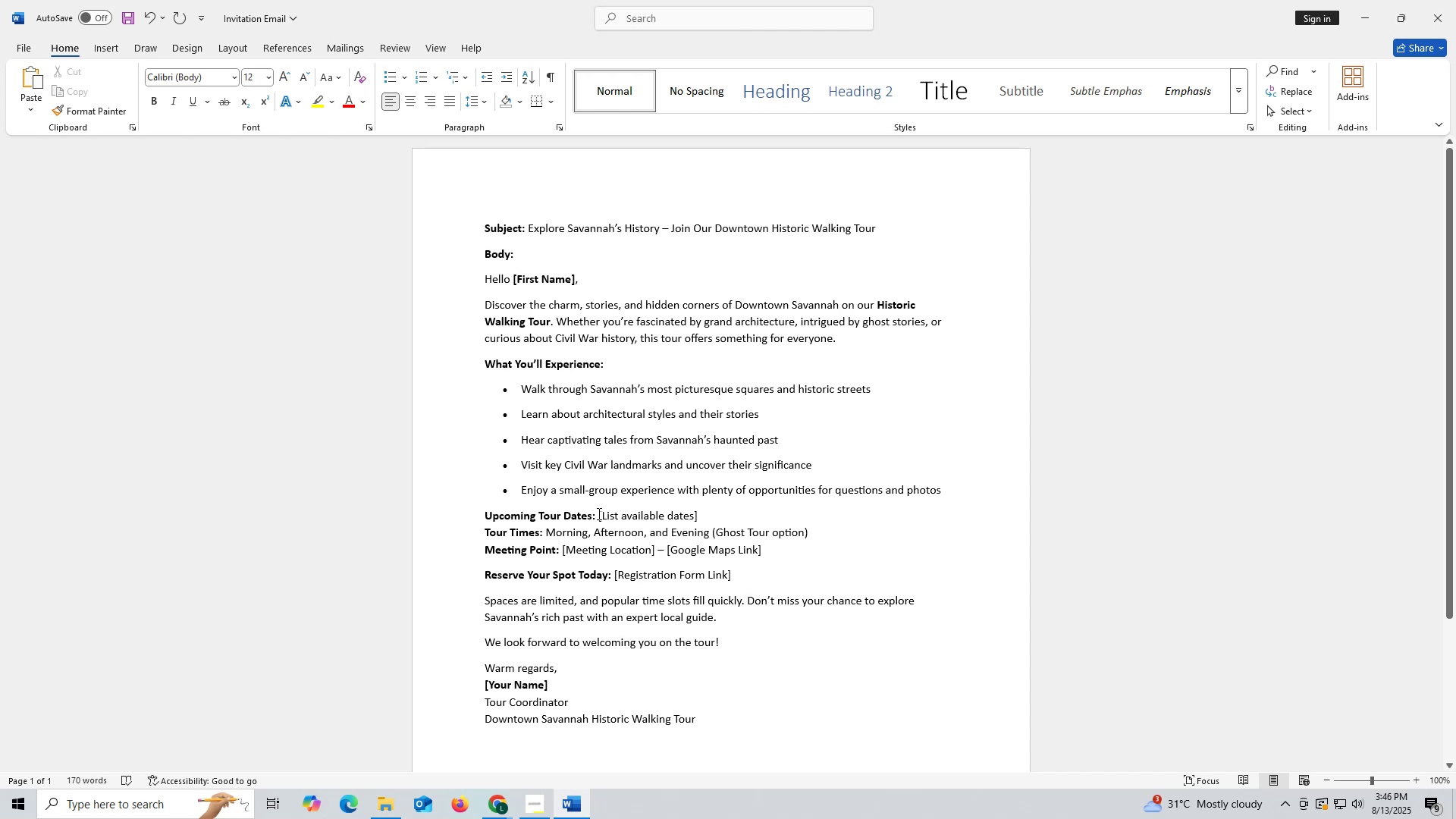 
scroll: coordinate [626, 576], scroll_direction: down, amount: 1.0
 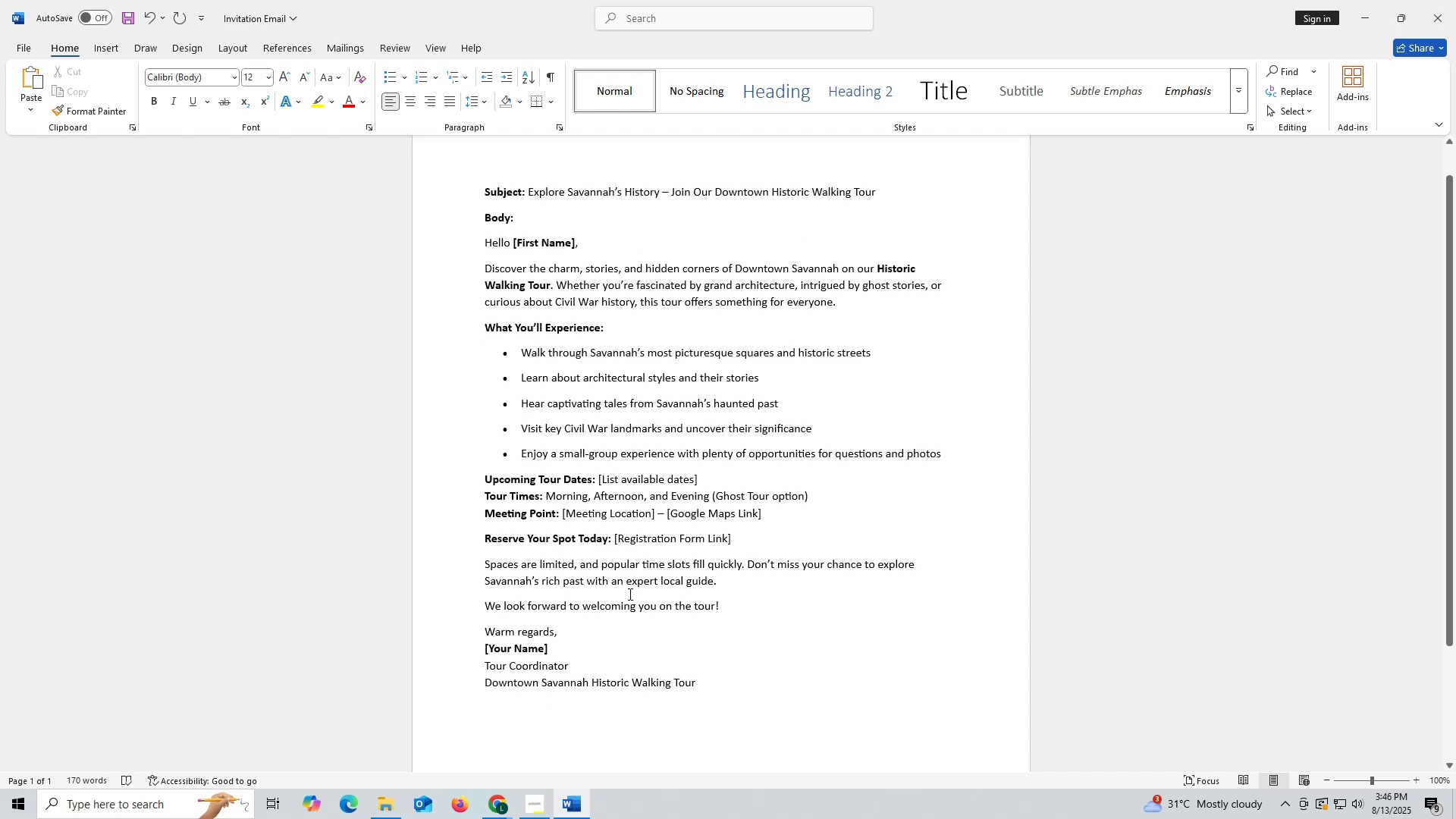 
left_click([629, 594])
 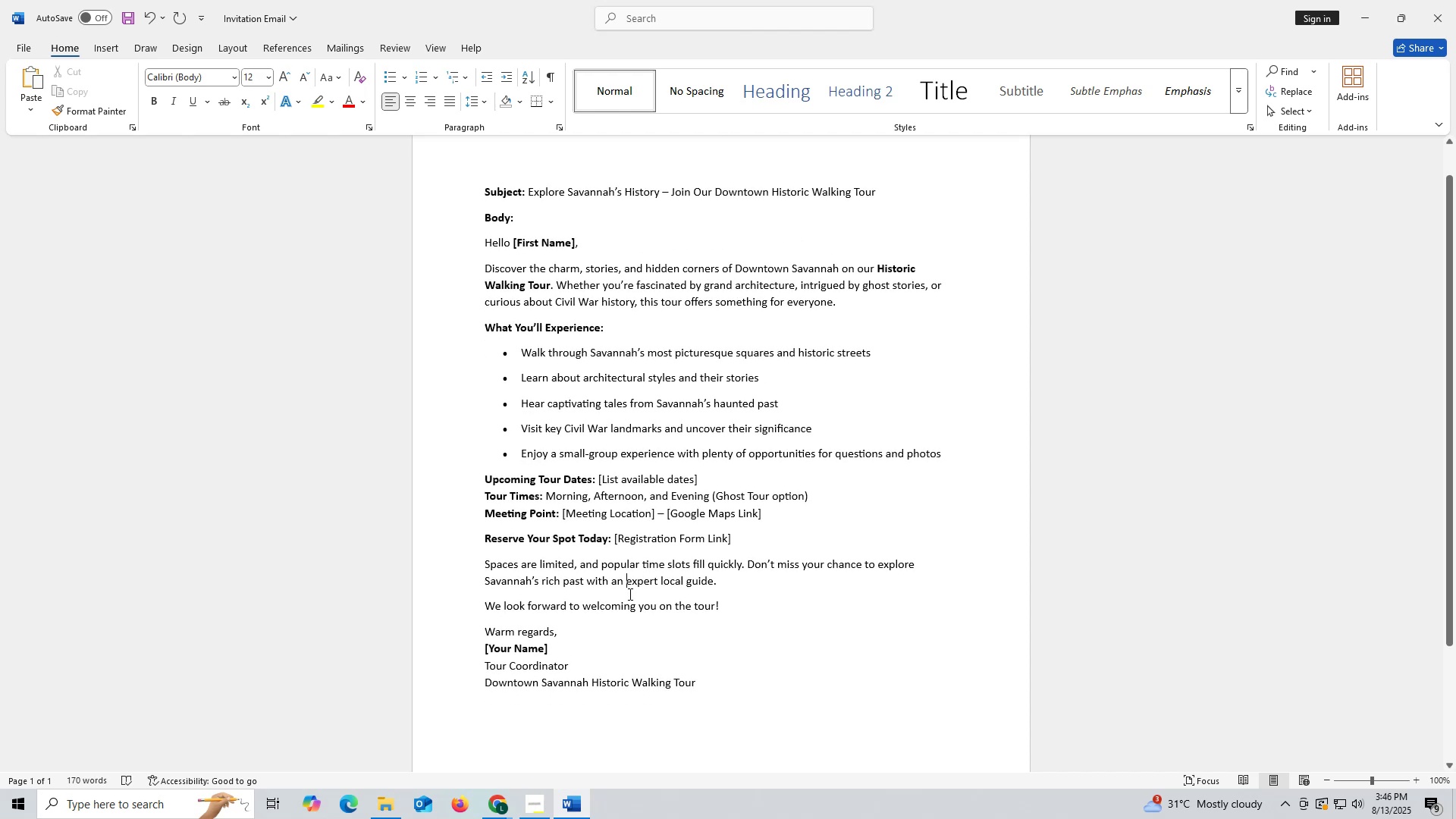 
scroll: coordinate [629, 593], scroll_direction: down, amount: 2.0
 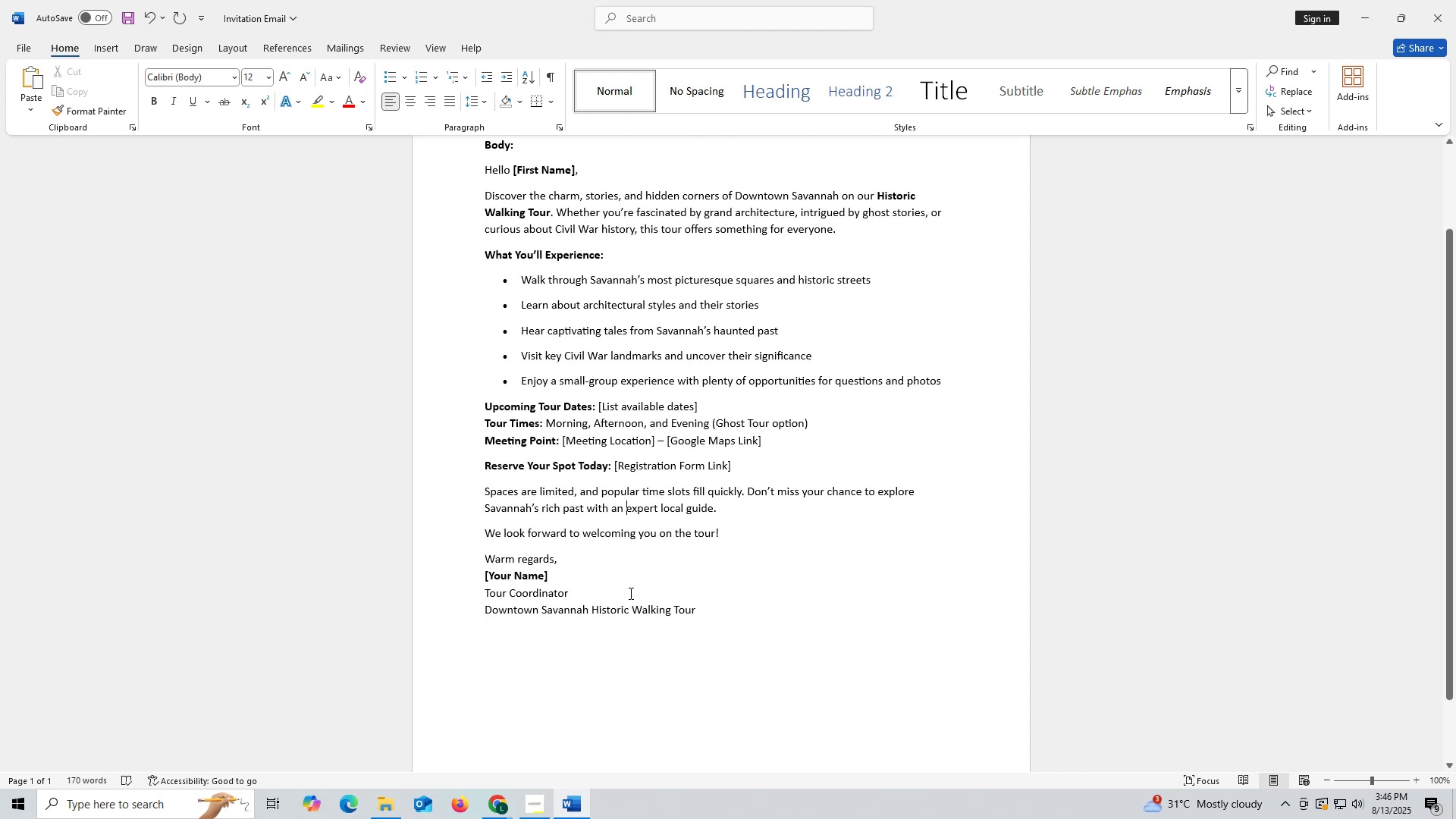 
scroll: coordinate [629, 593], scroll_direction: up, amount: 1.0
 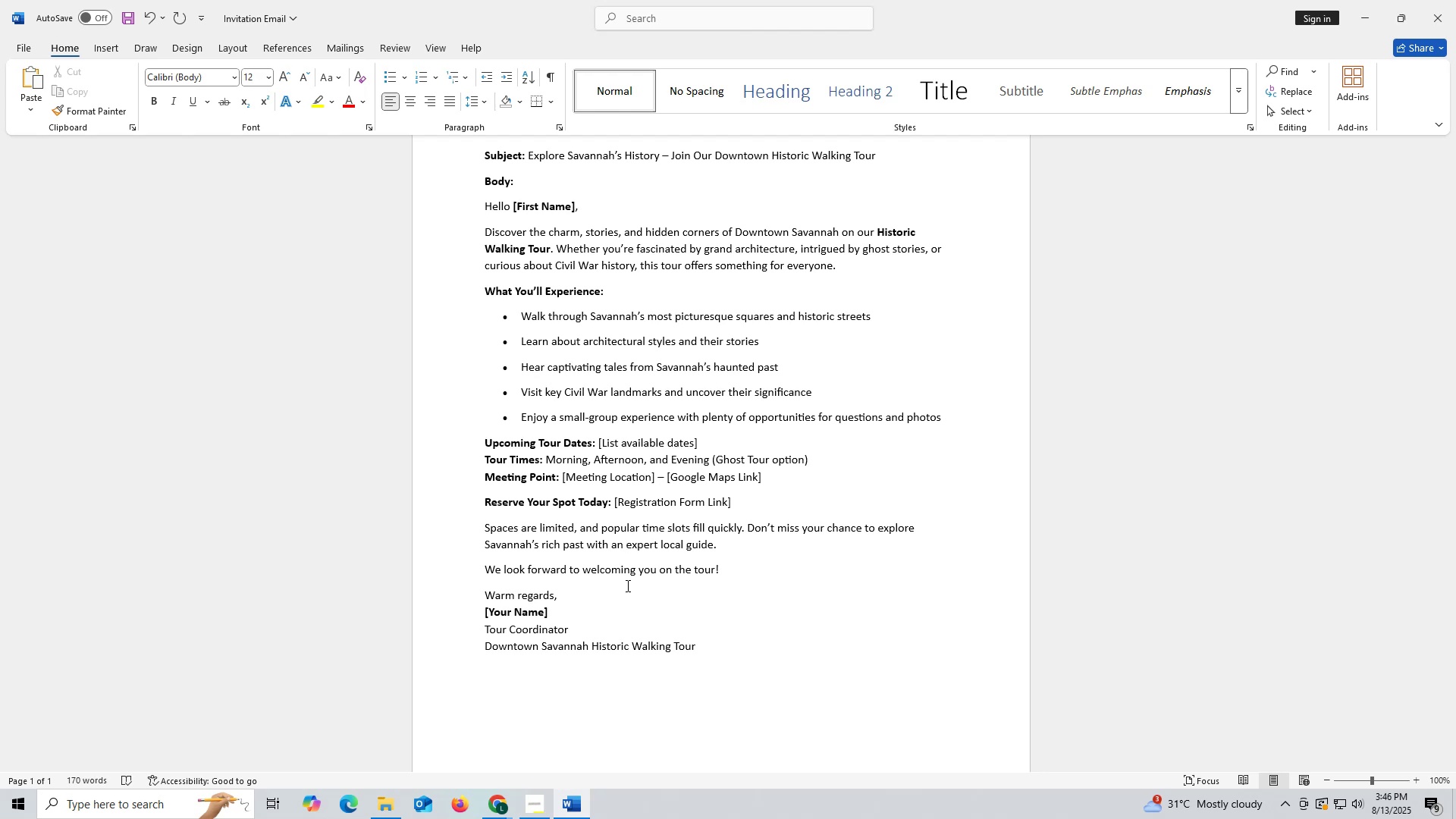 
wait(21.43)
 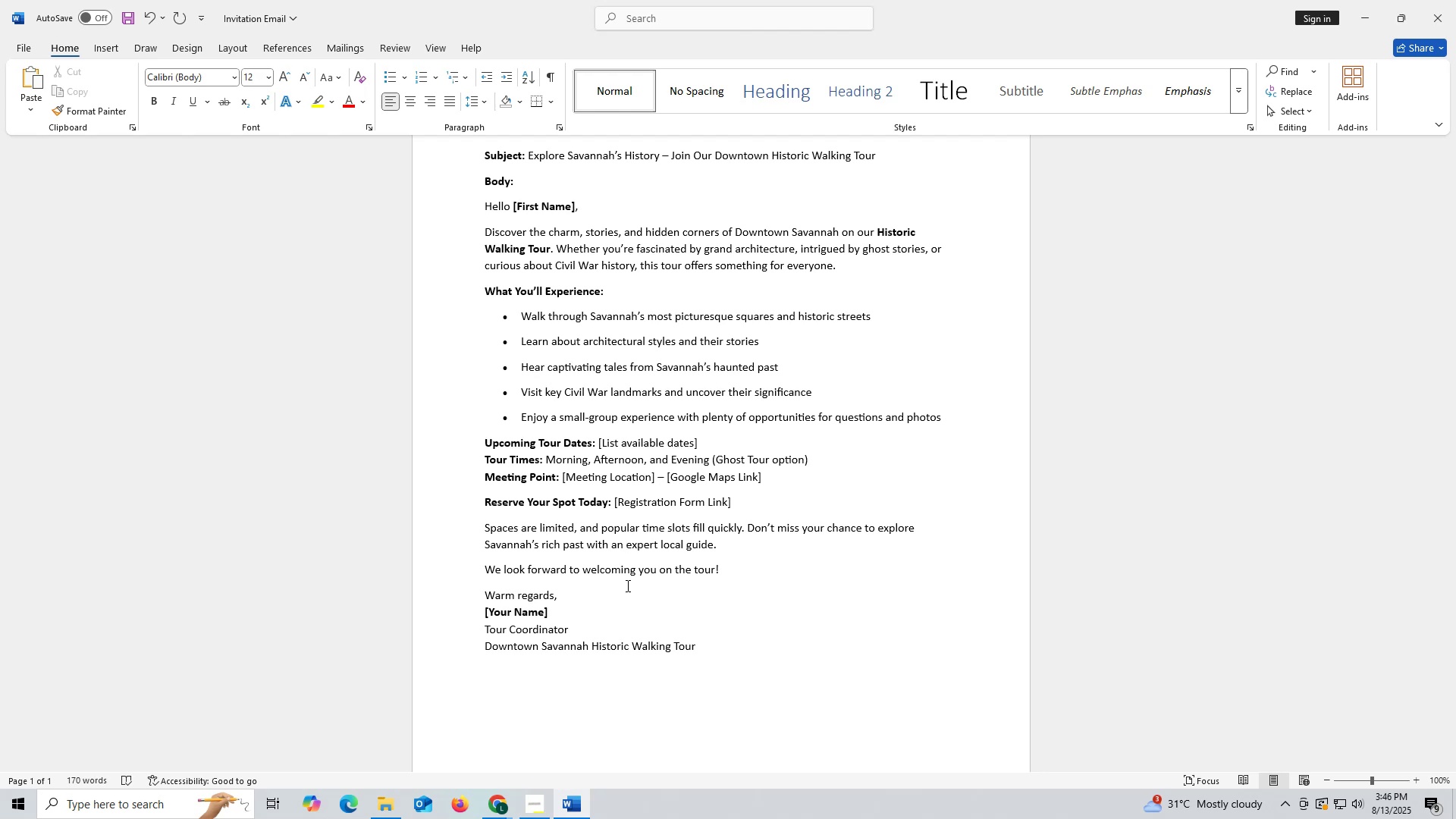 
scroll: coordinate [626, 585], scroll_direction: none, amount: 0.0
 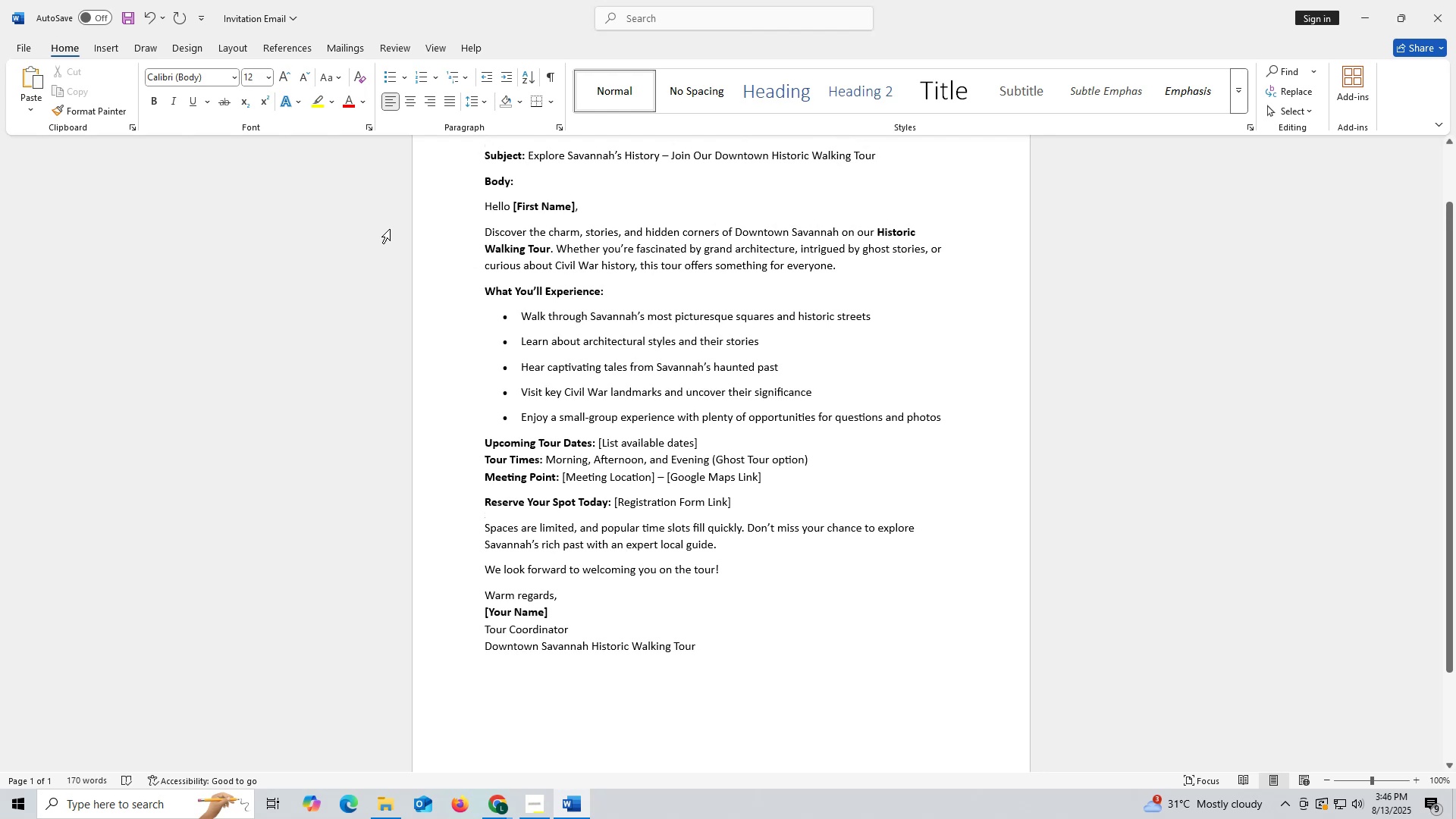 
scroll: coordinate [582, 417], scroll_direction: up, amount: 2.0
 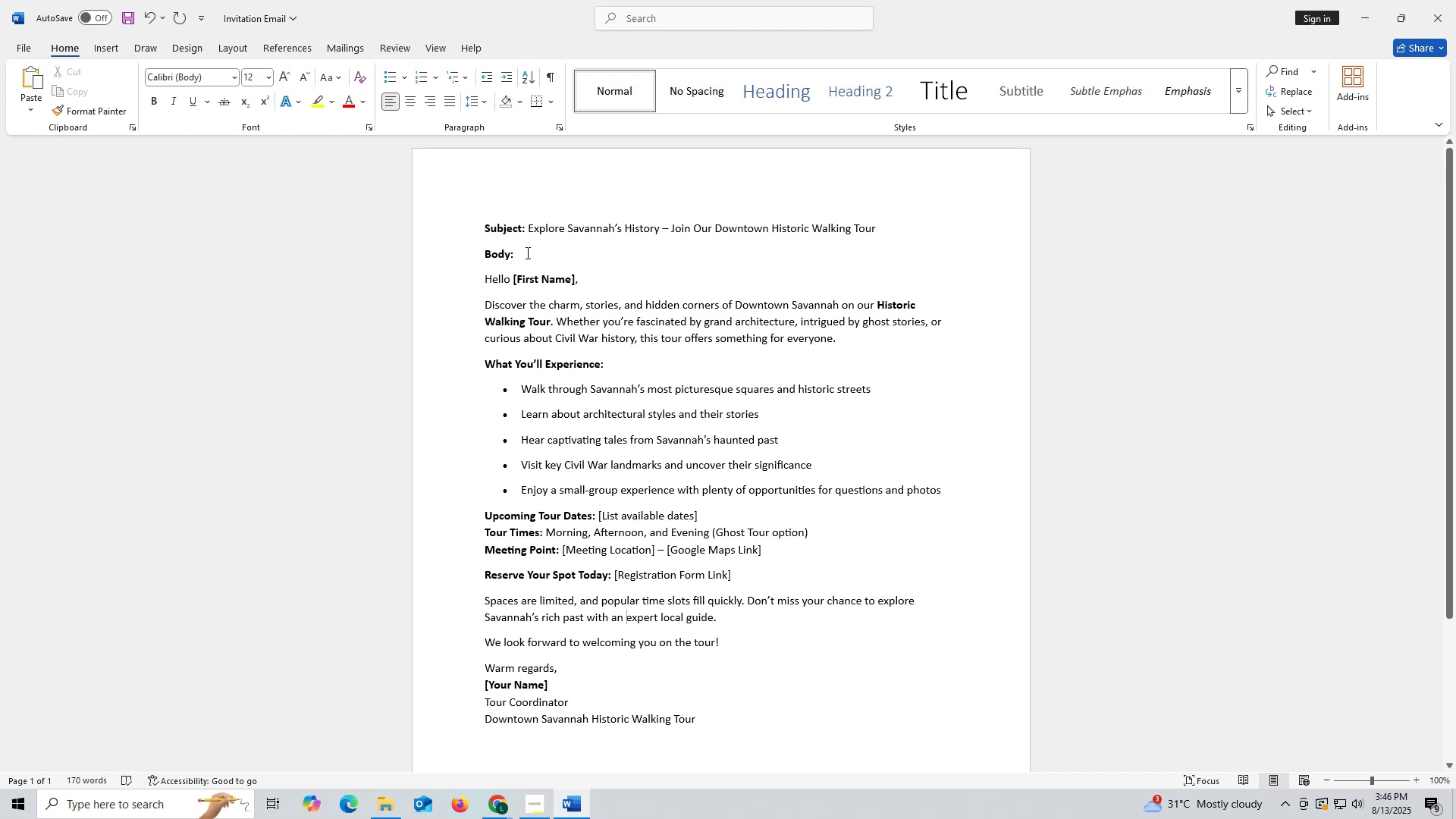 
wait(13.44)
 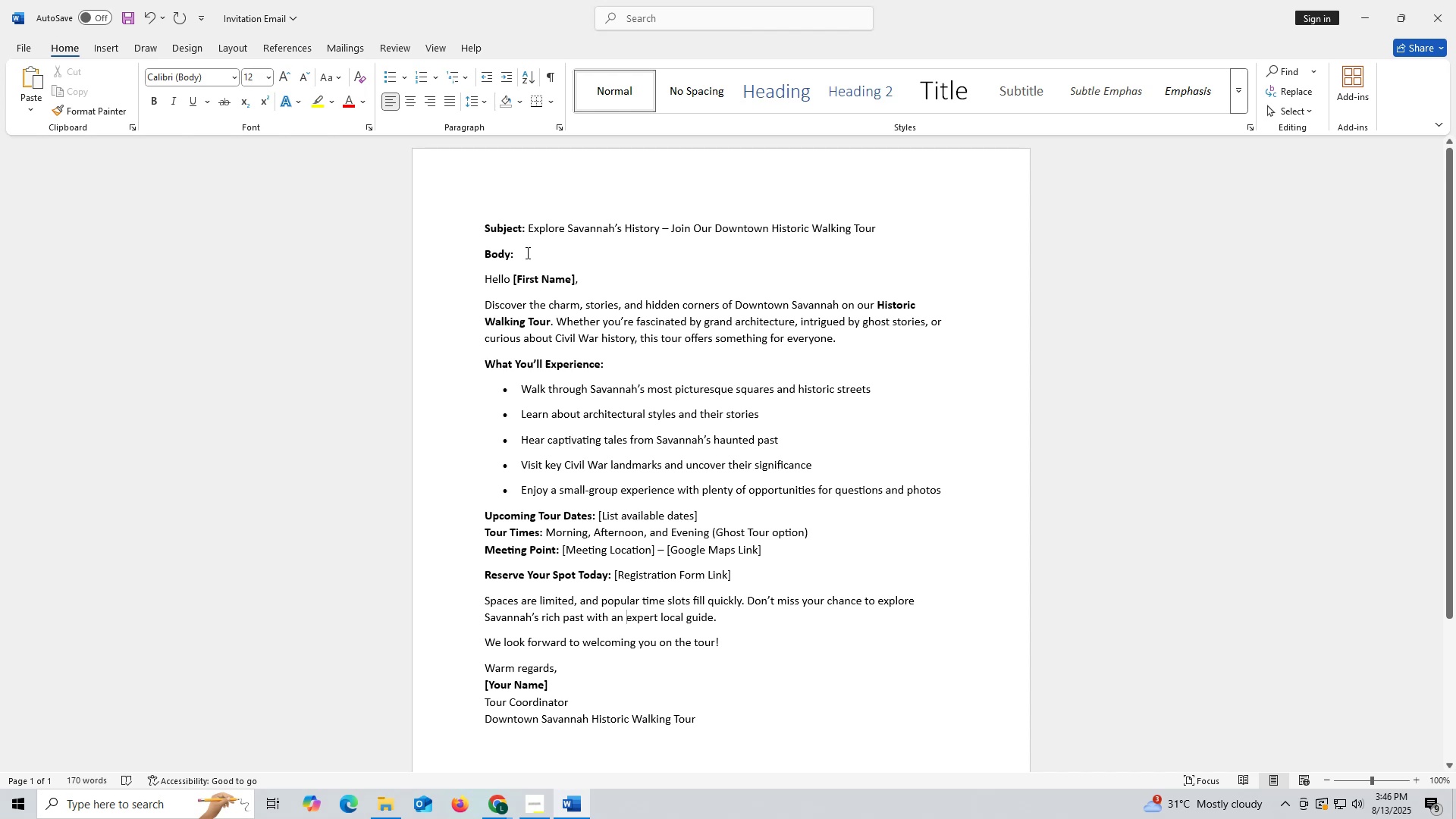 
left_click([121, 13])
 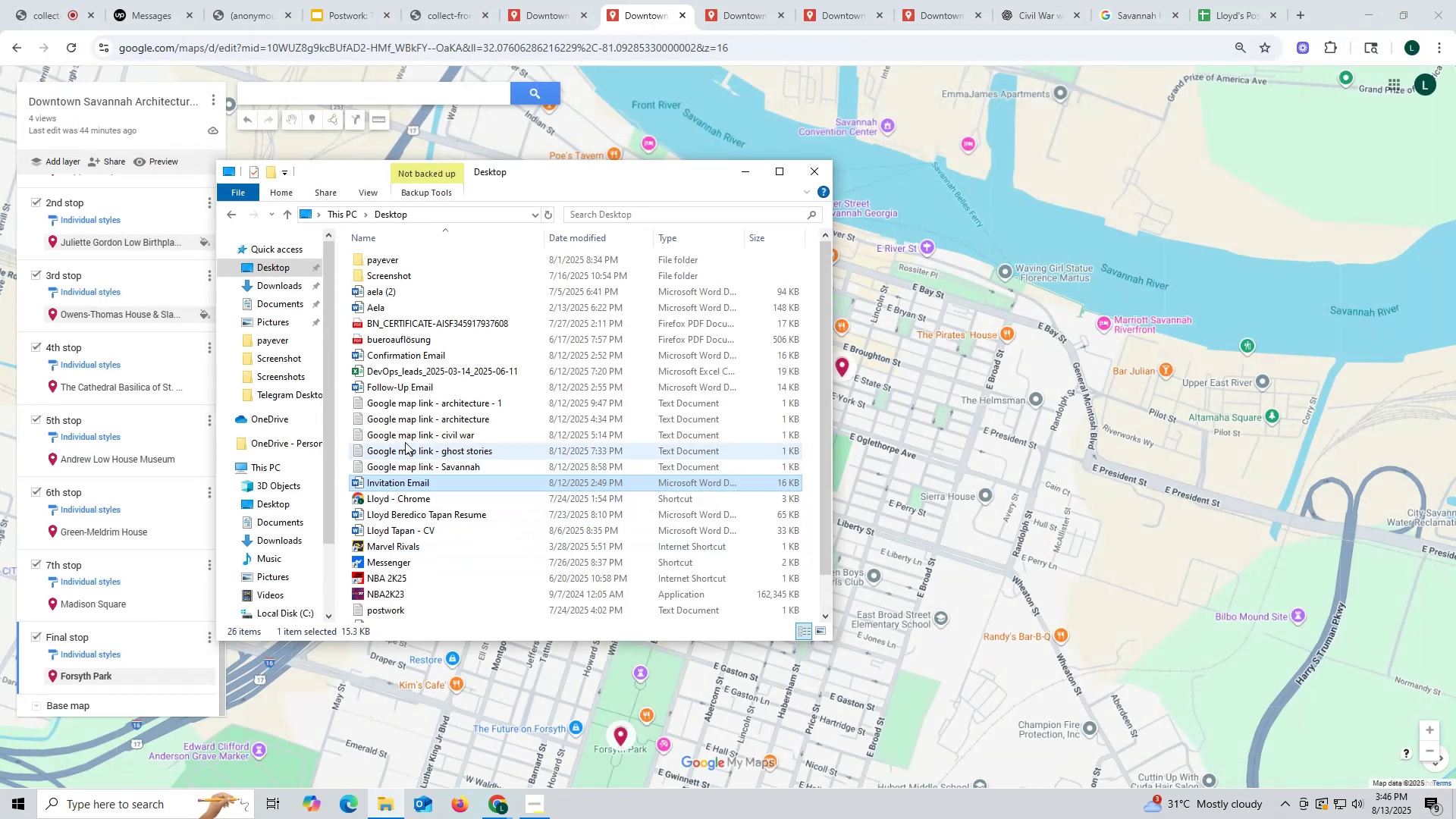 
wait(5.31)
 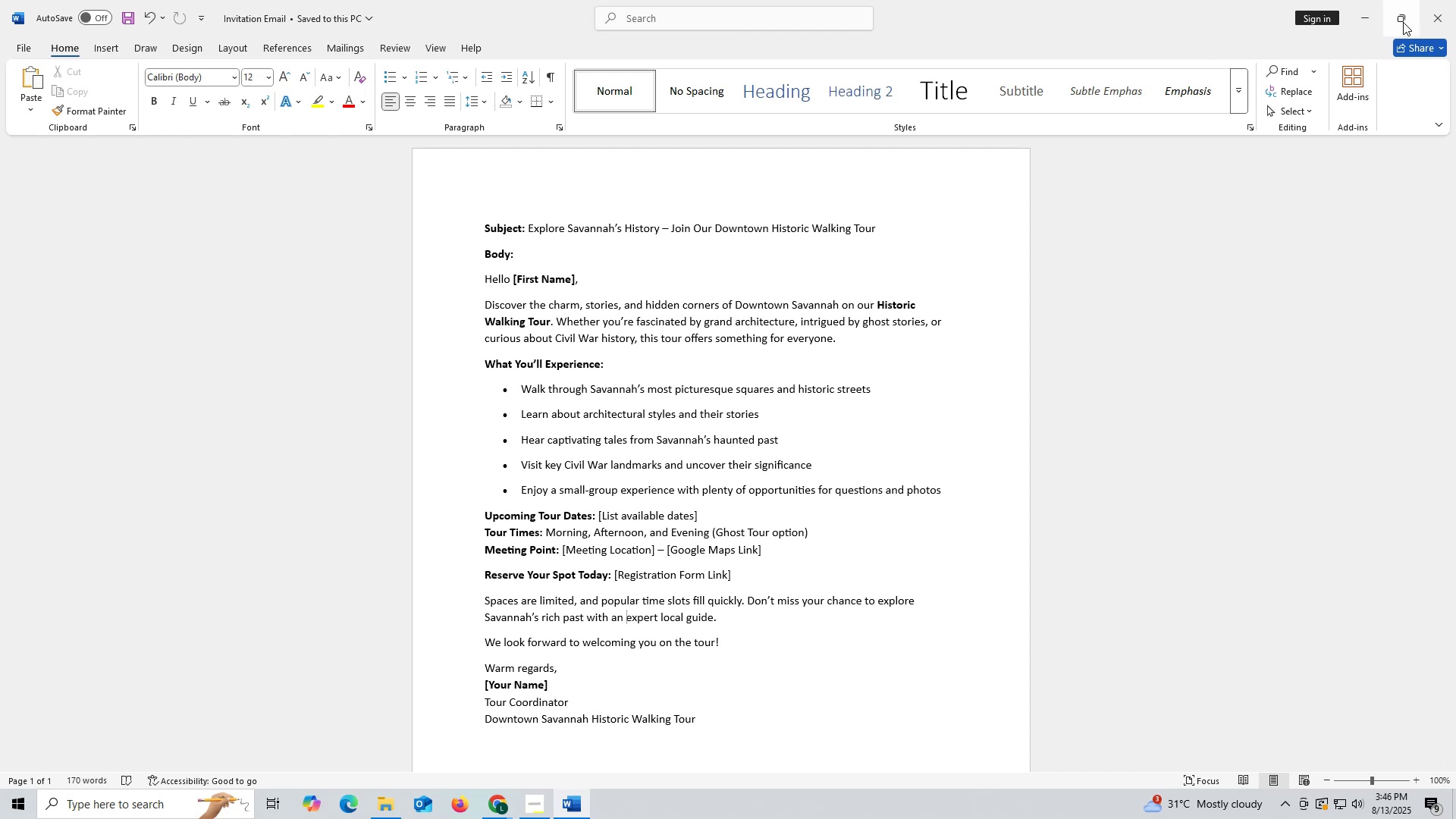 
double_click([415, 358])
 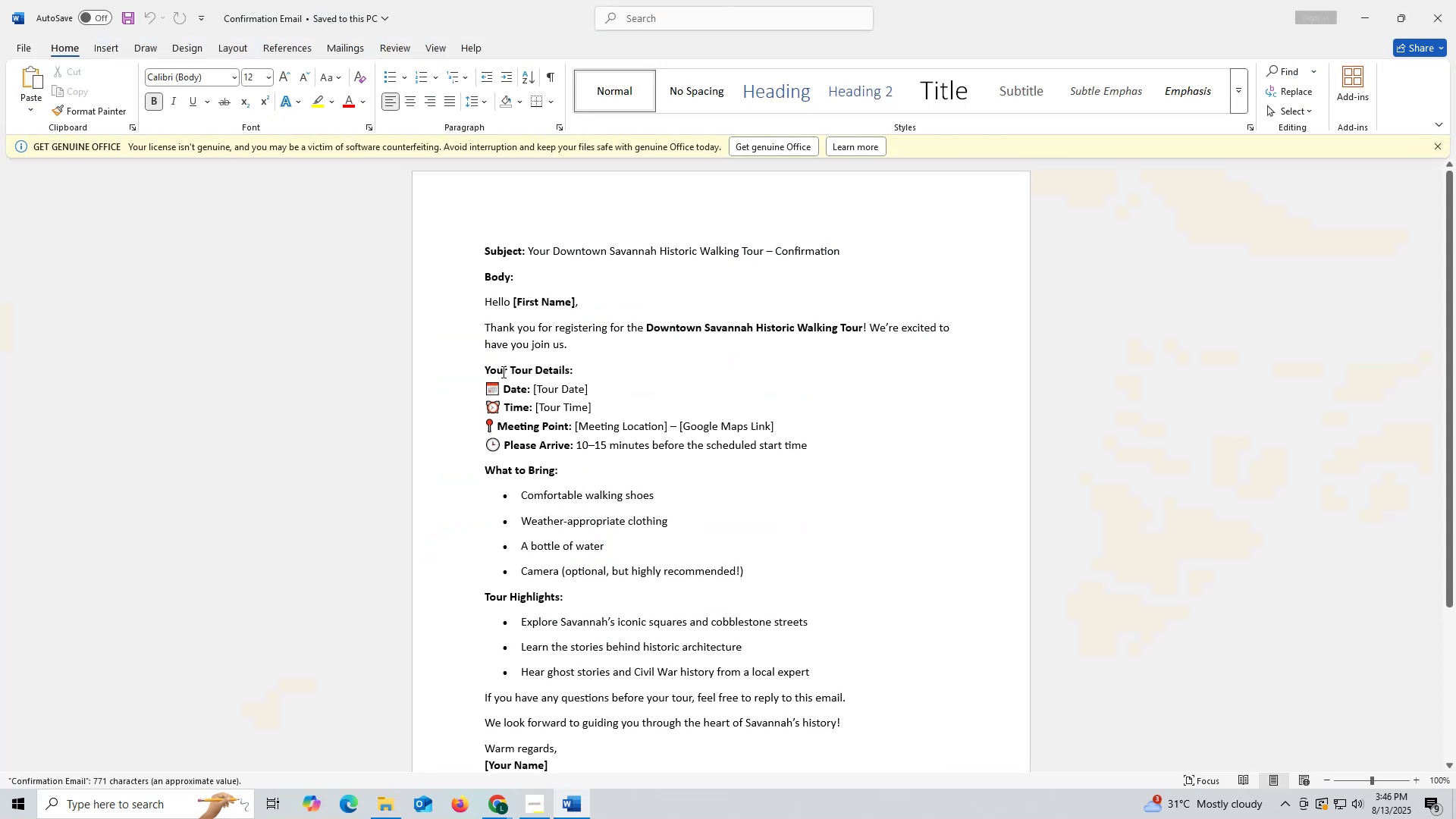 
left_click([504, 387])
 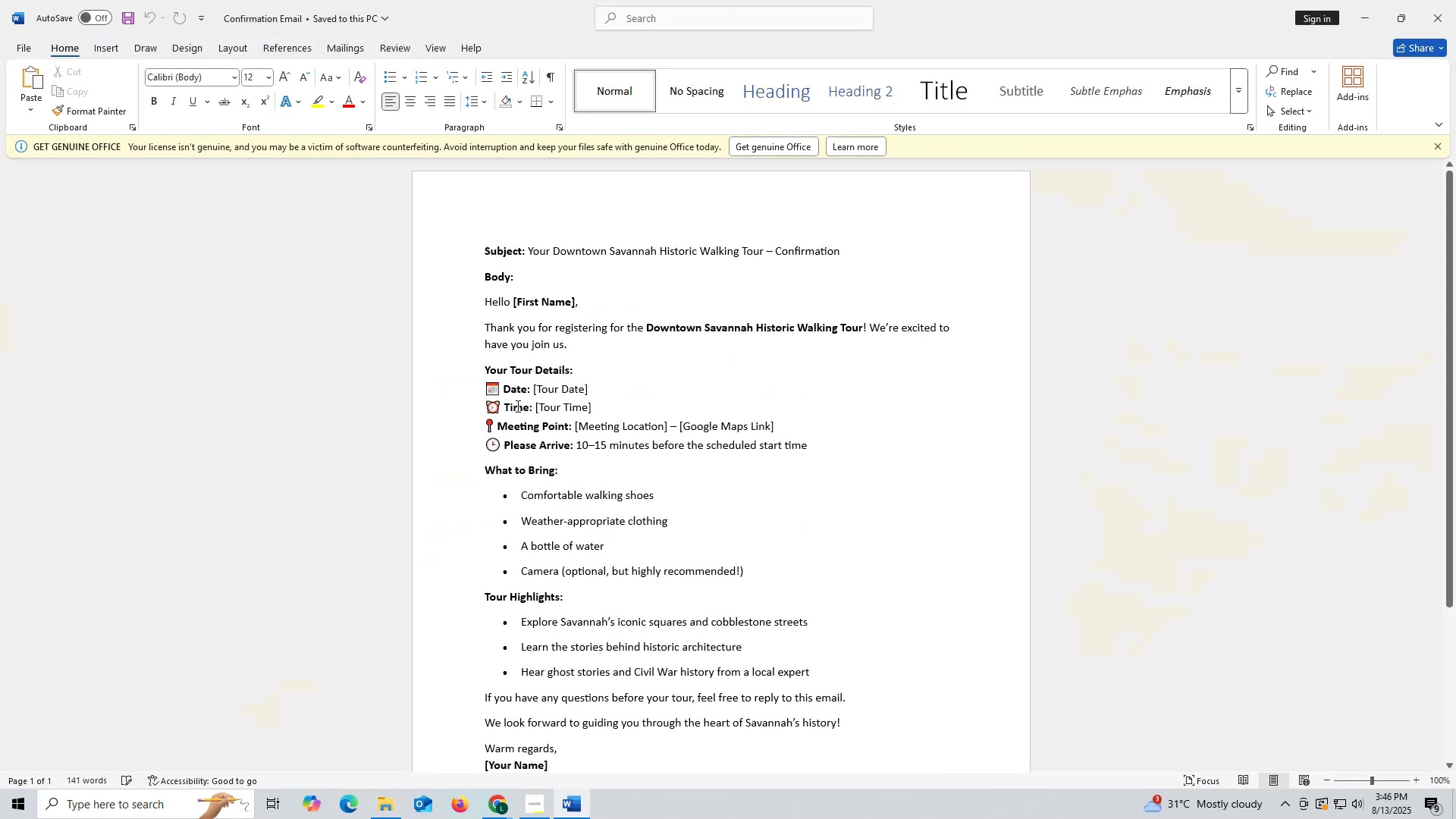 
key(Backspace)
 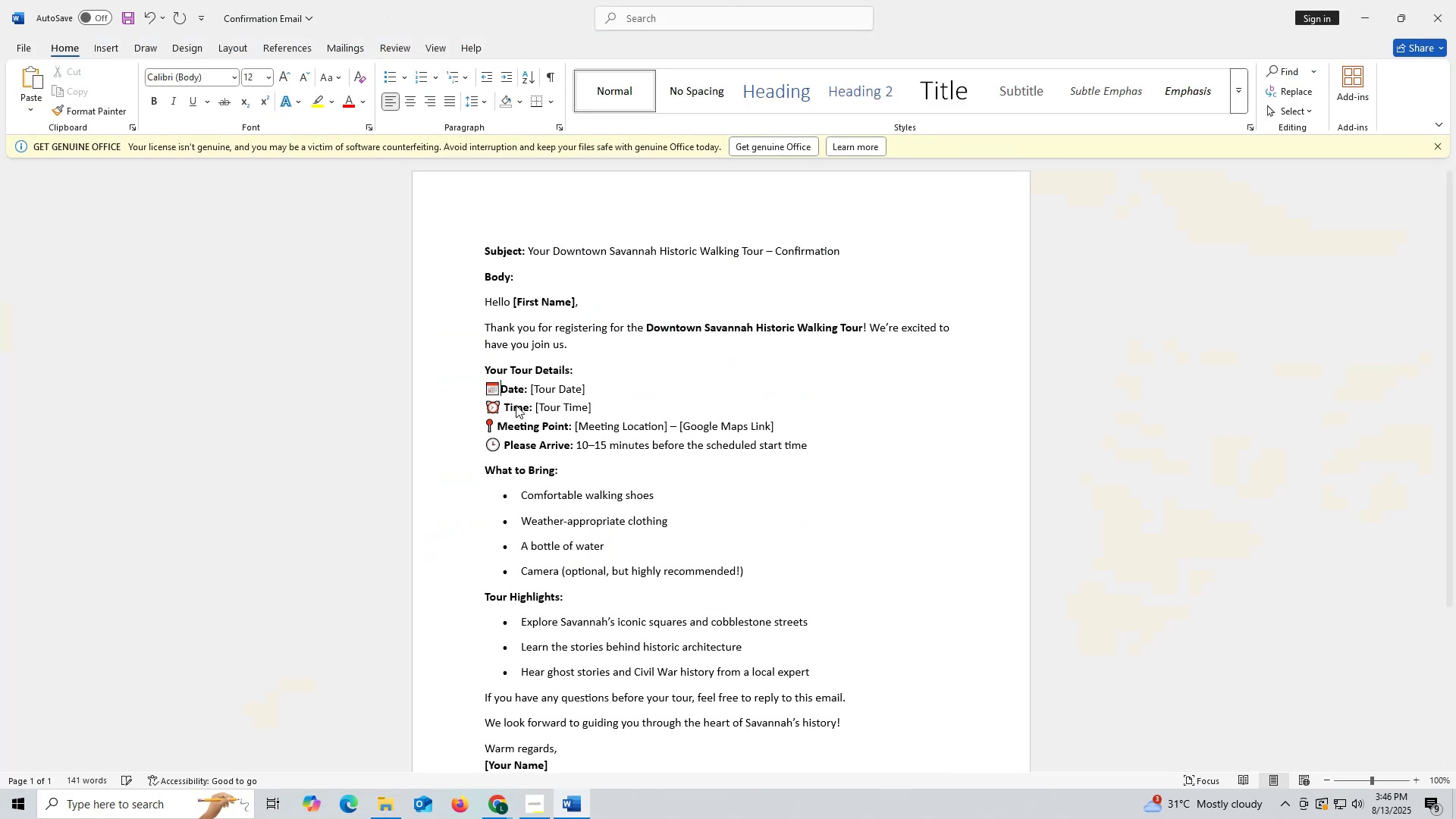 
key(Backspace)
 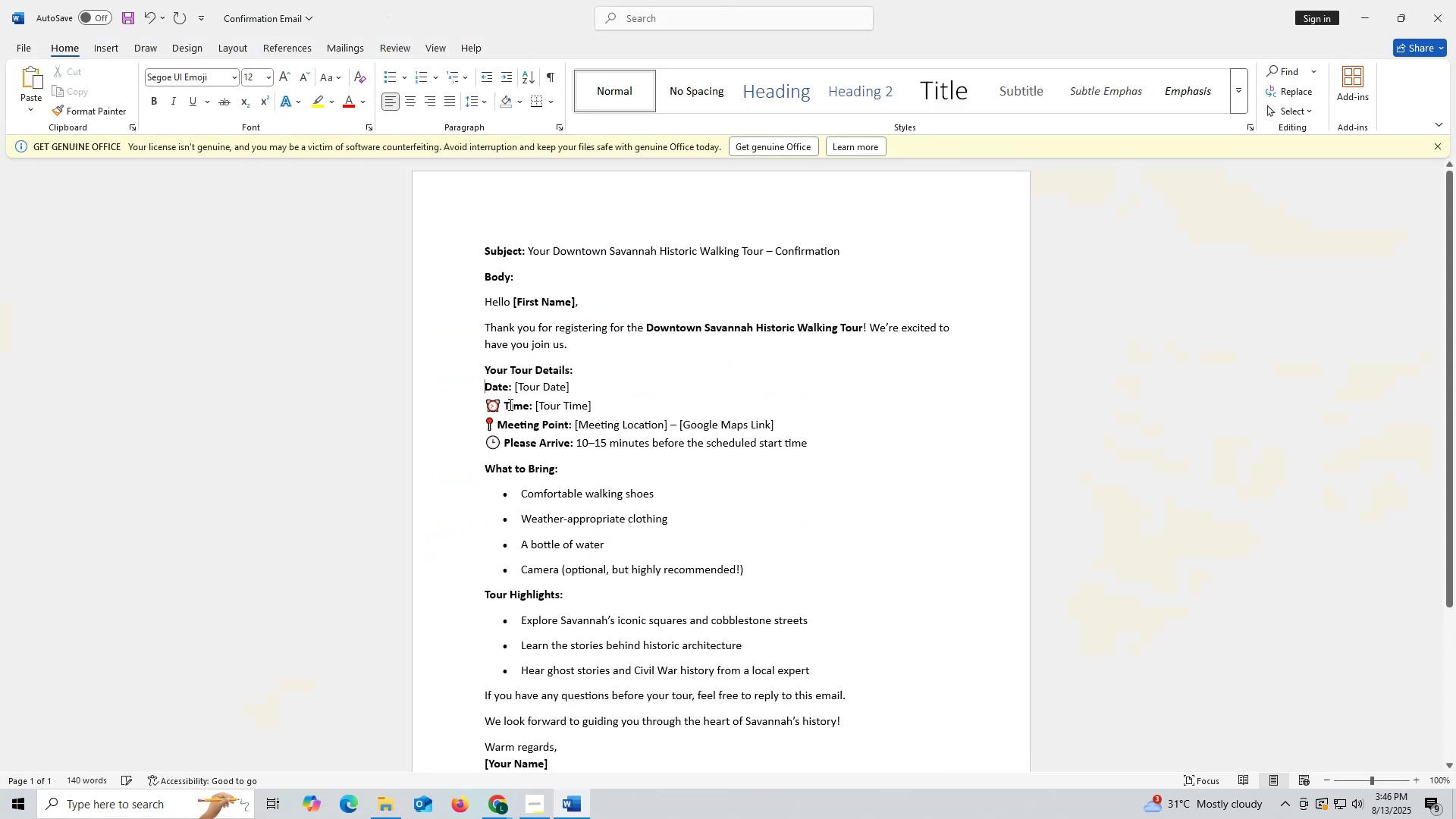 
left_click([507, 404])
 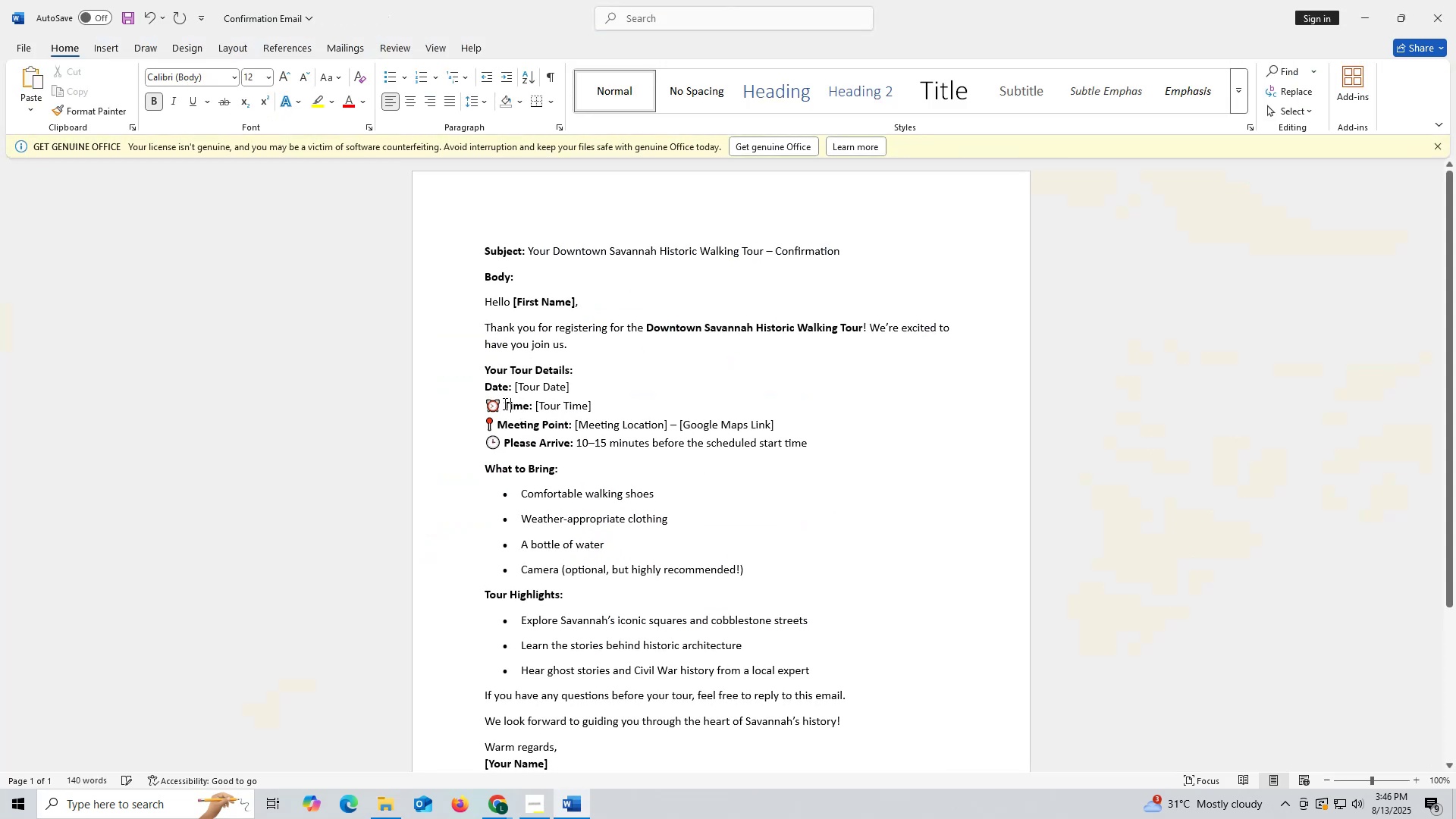 
left_click([504, 403])
 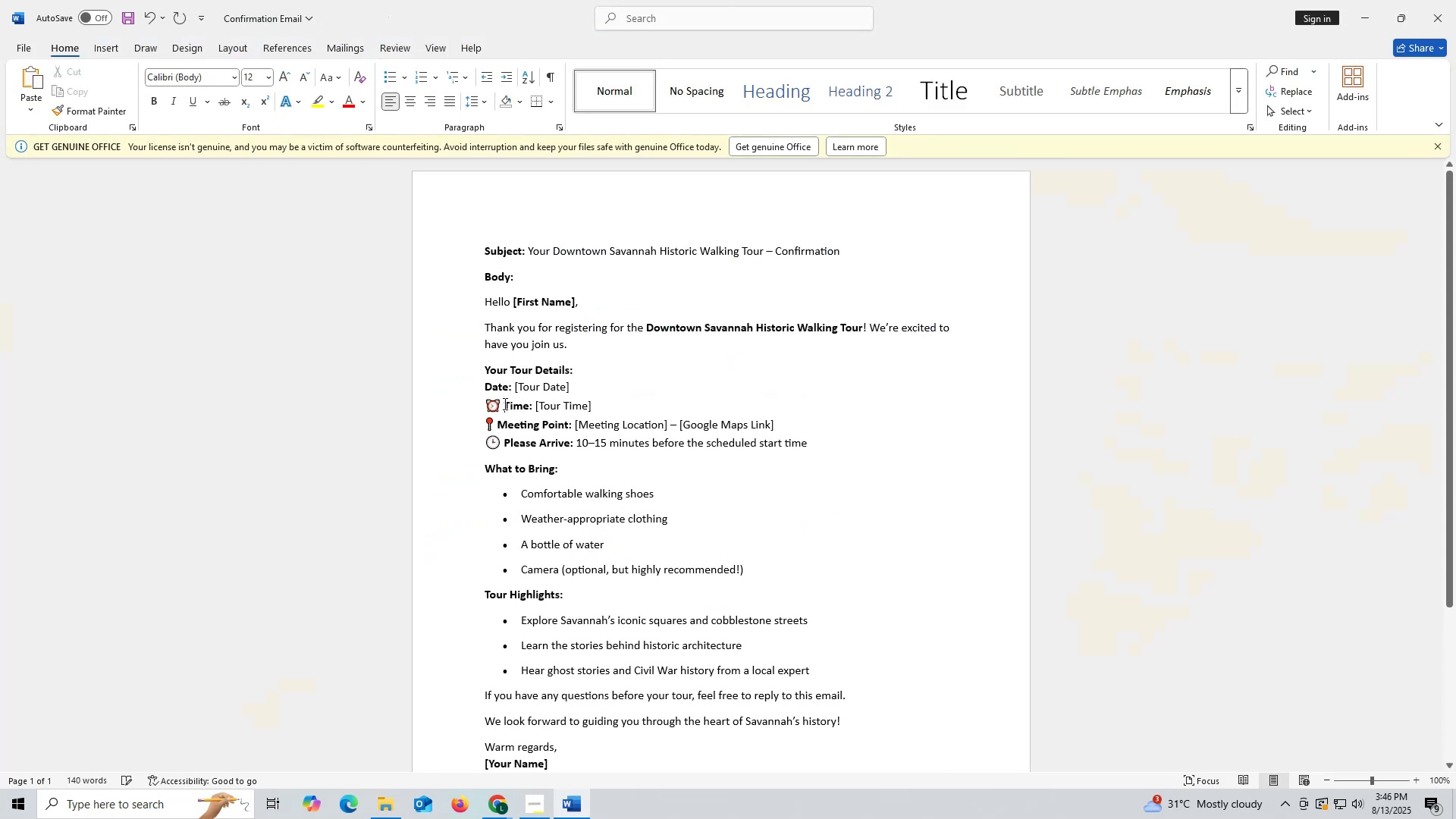 
key(Backspace)
 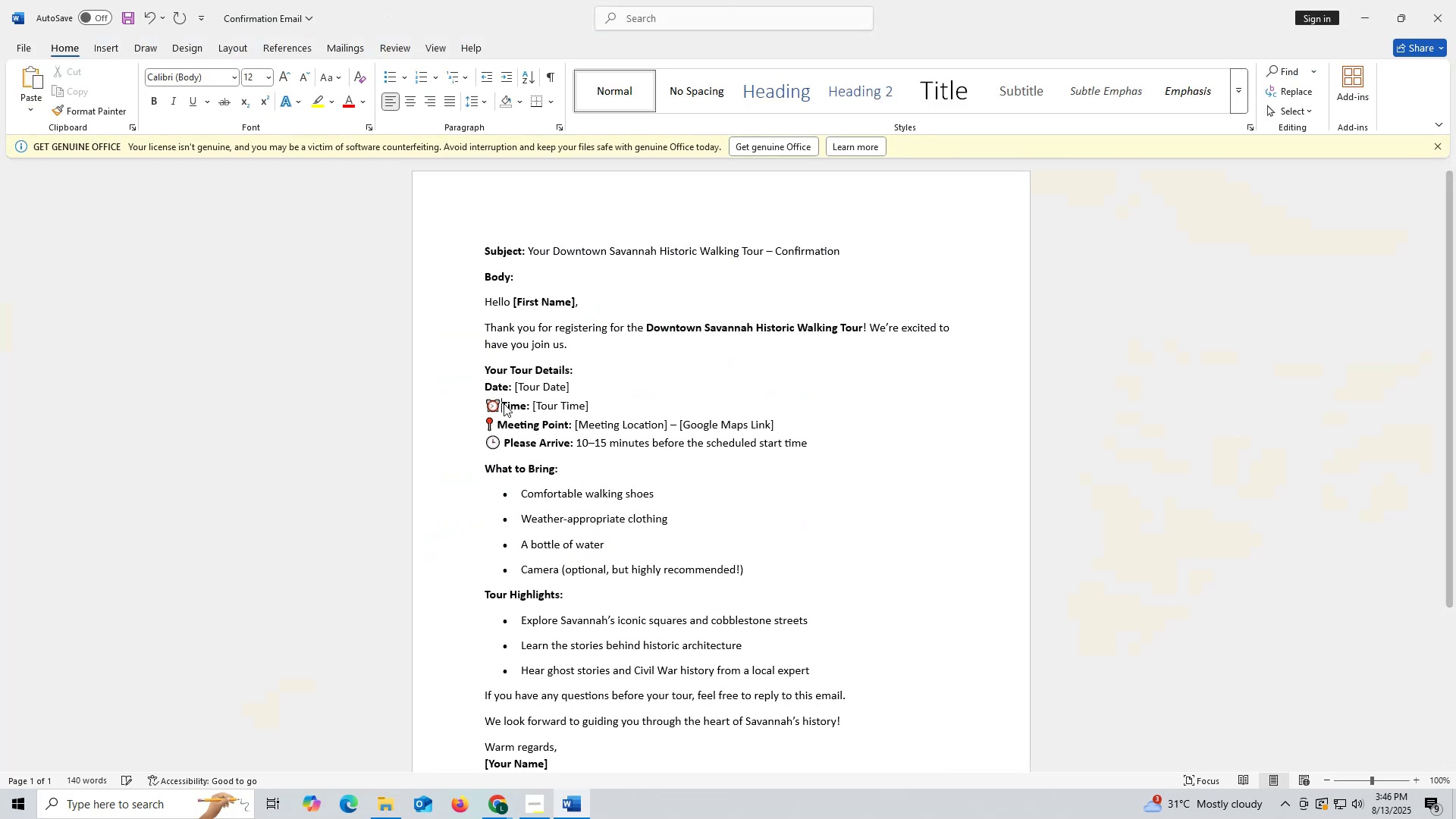 
key(Backspace)
 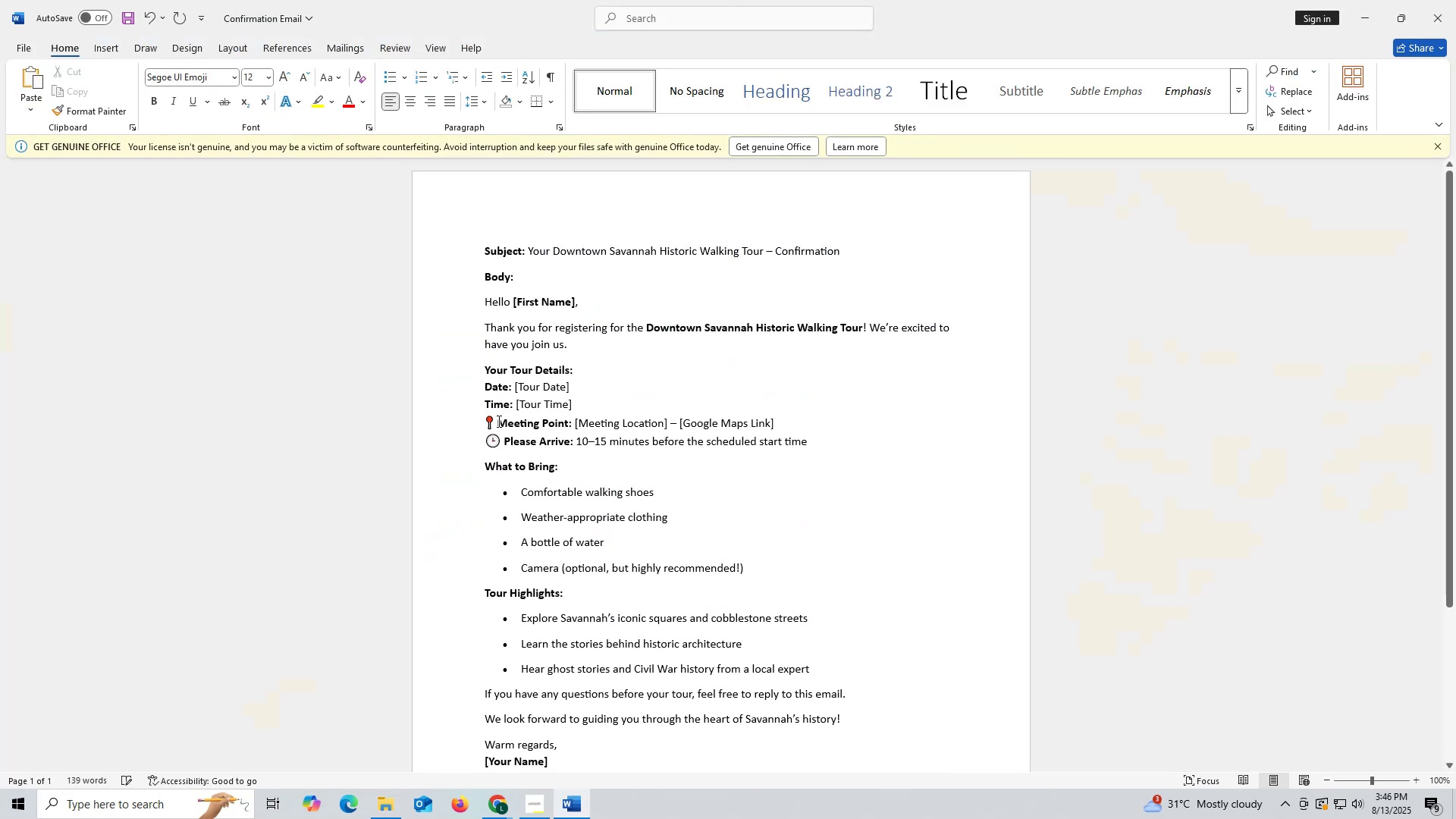 
left_click([497, 421])
 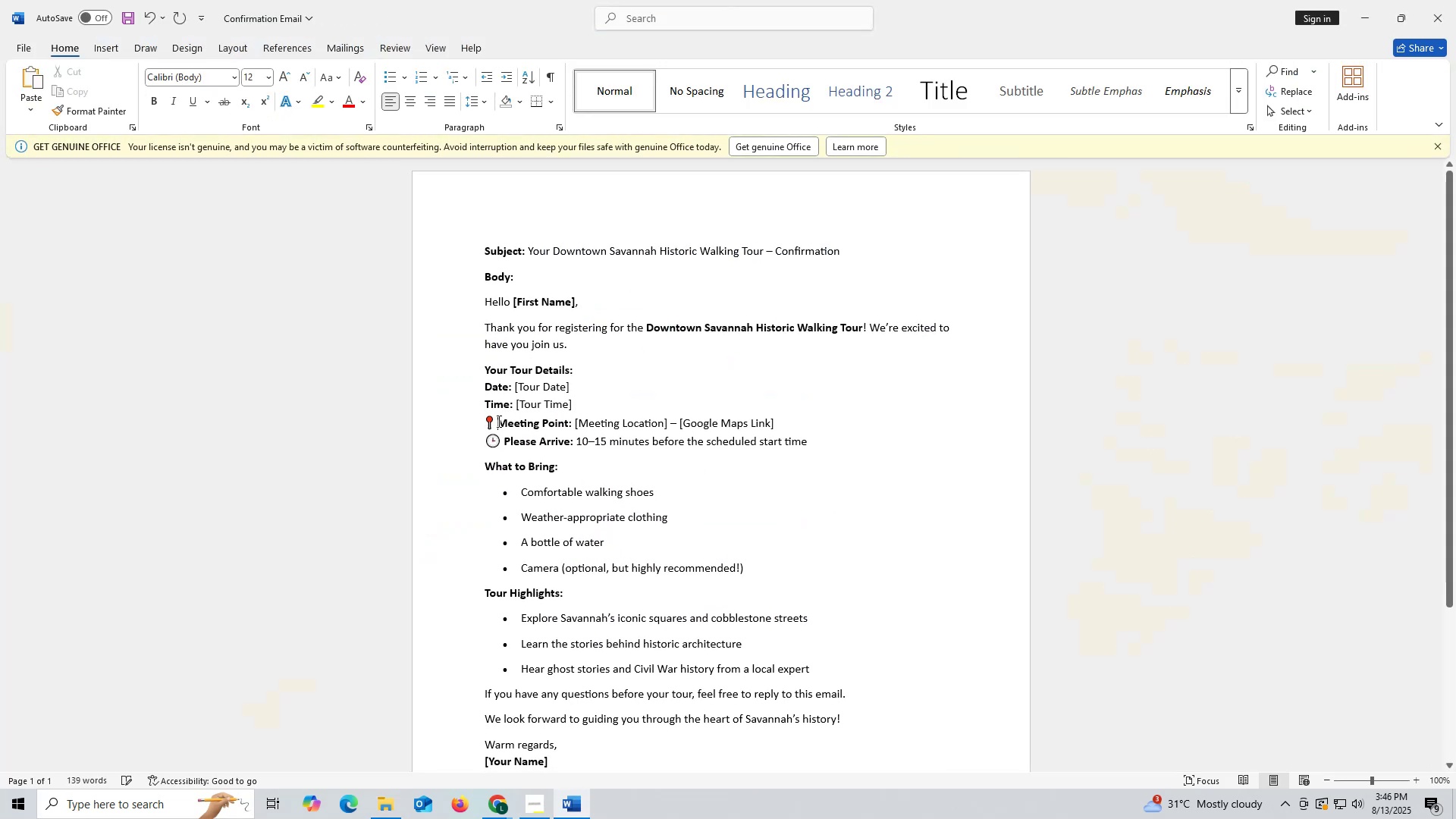 
key(Backspace)
 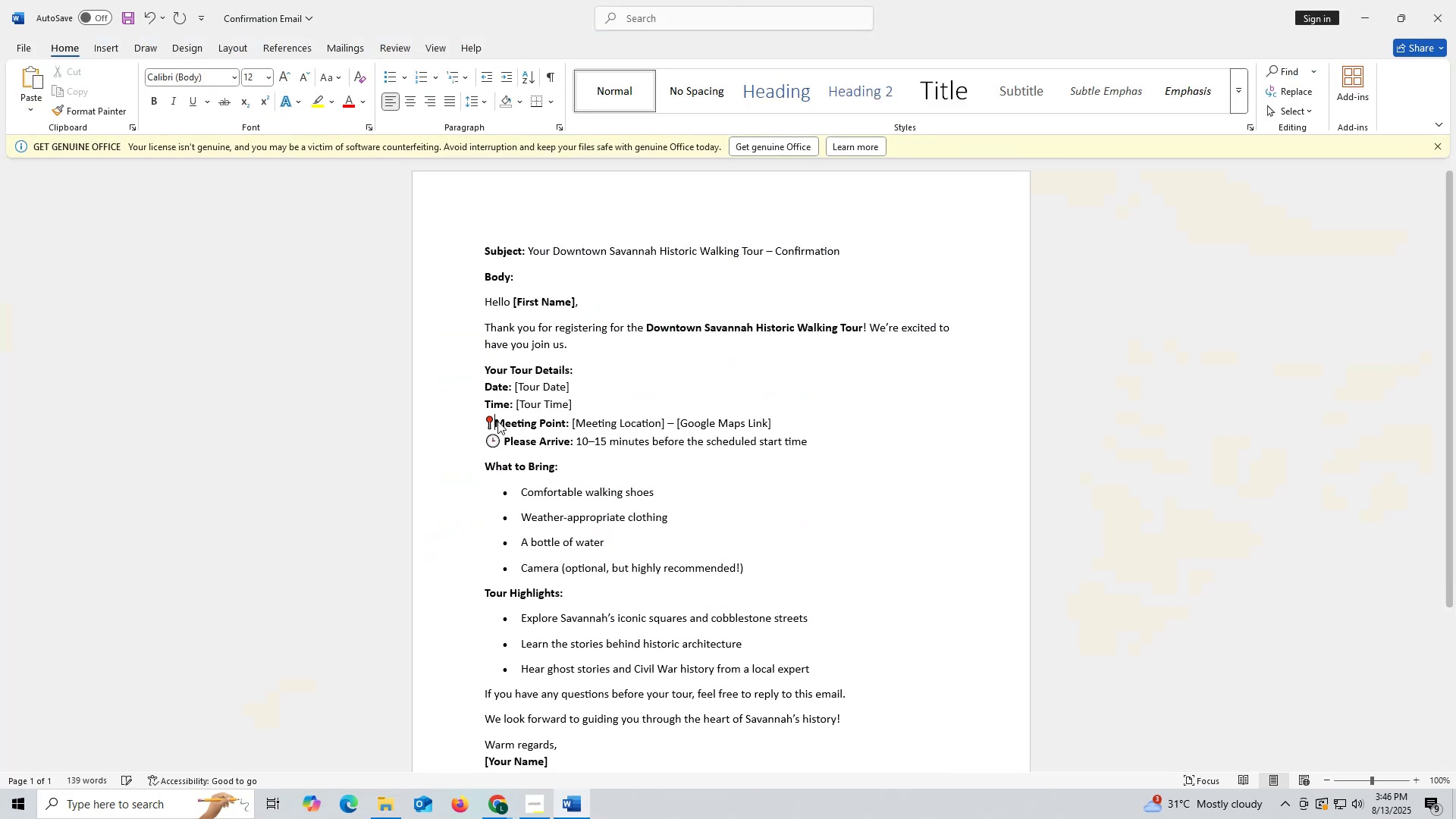 
key(Backspace)
 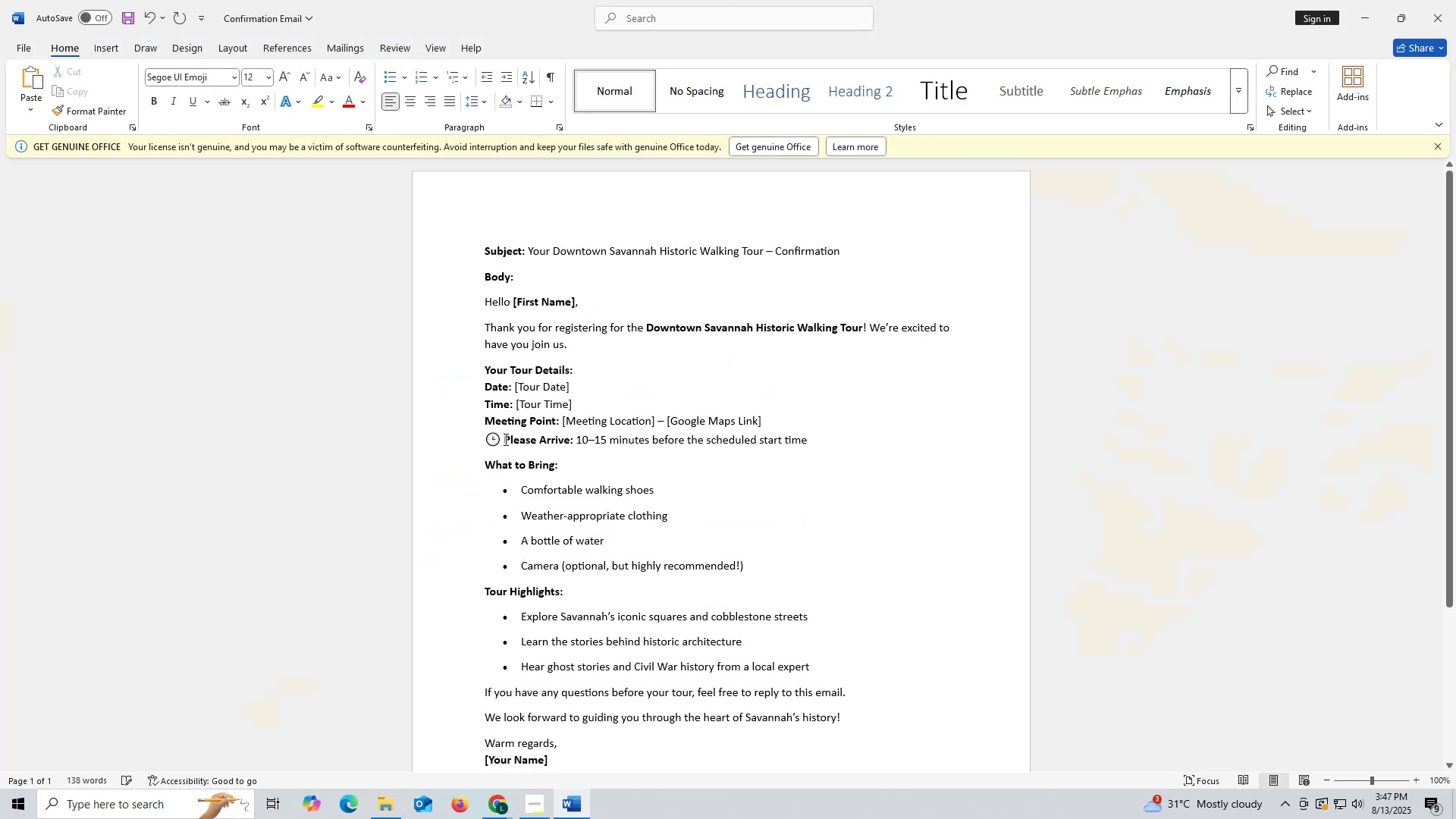 
left_click([504, 439])
 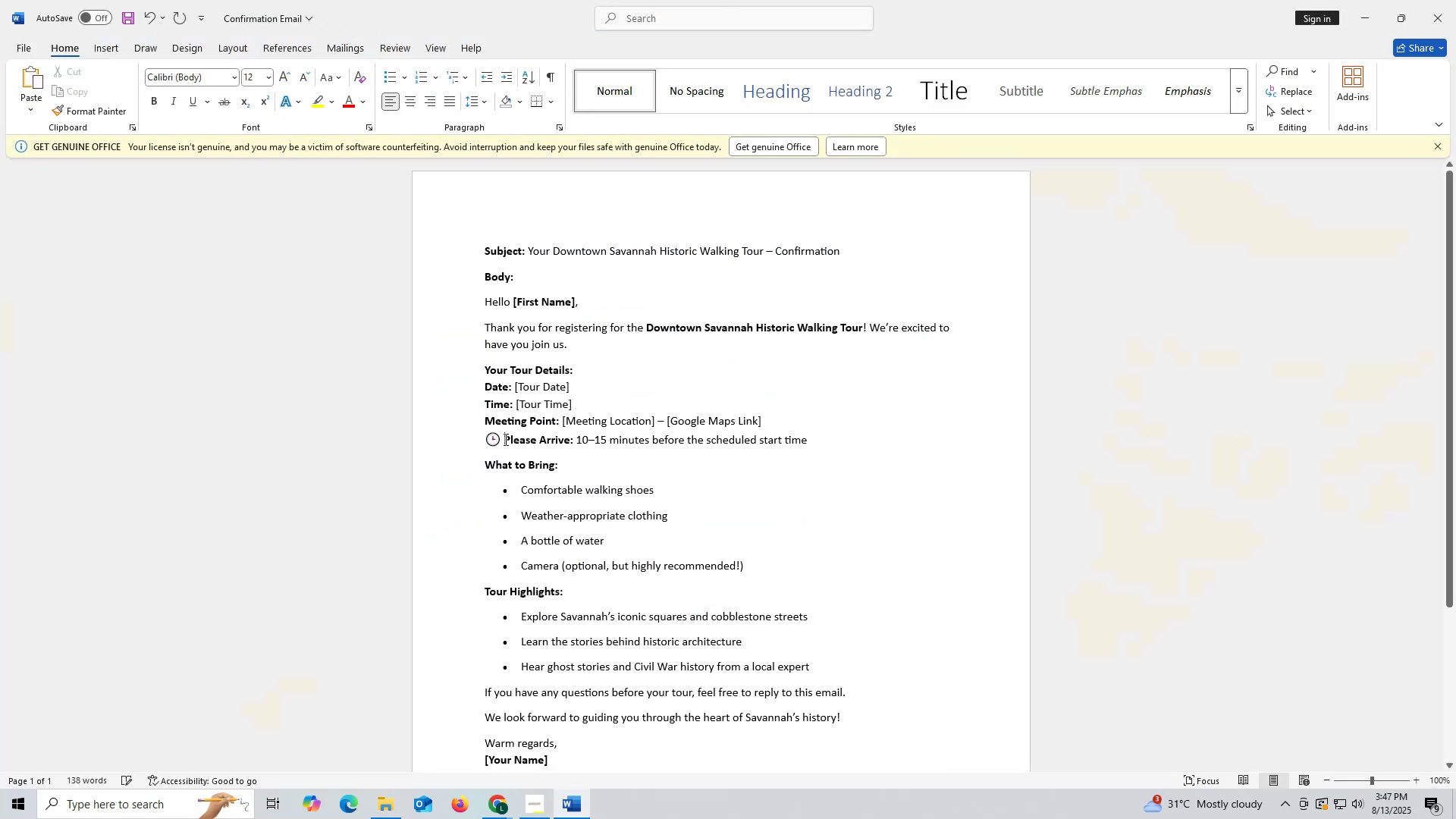 
key(Backspace)
 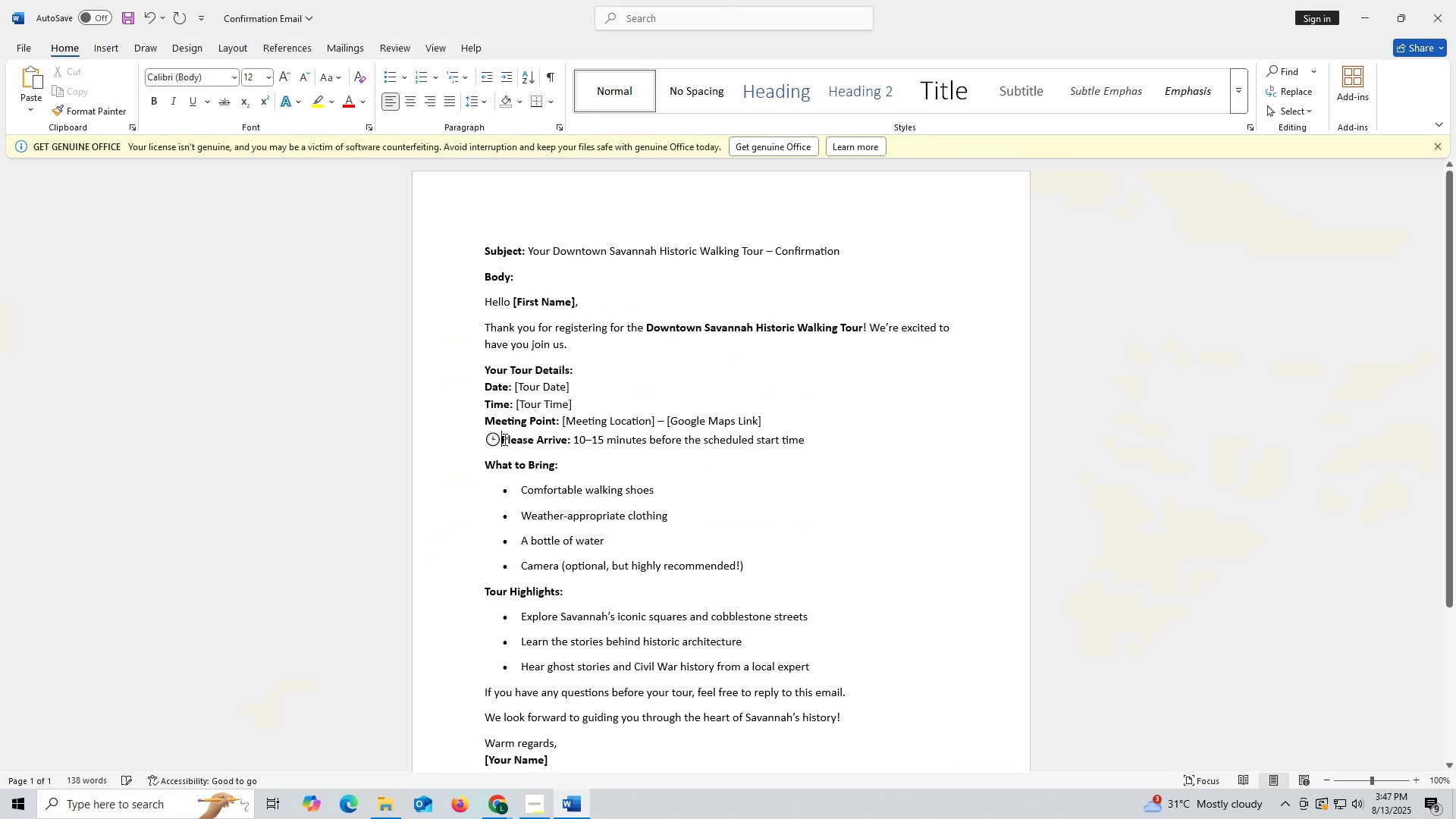 
key(Backspace)
 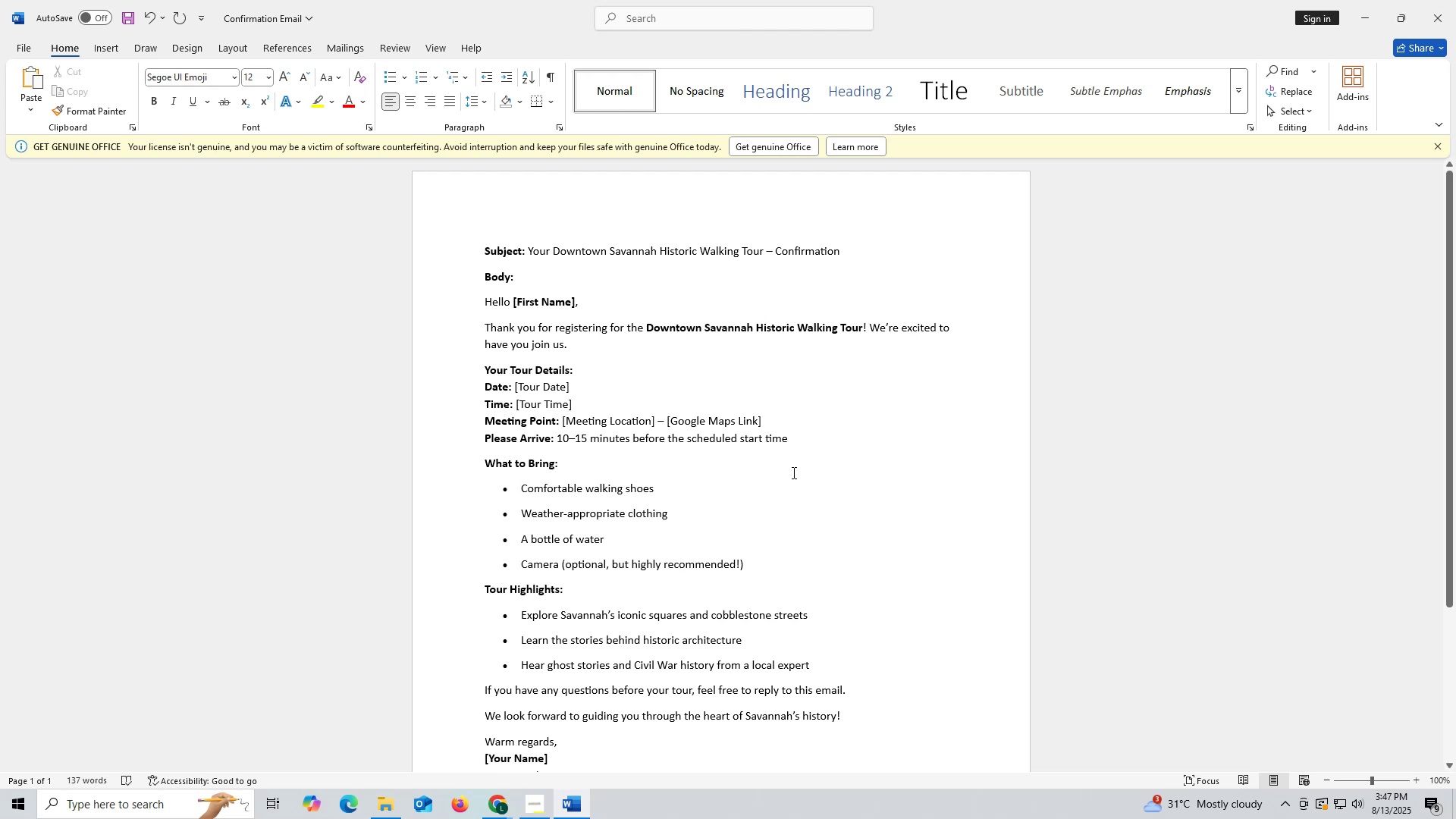 
left_click([839, 481])
 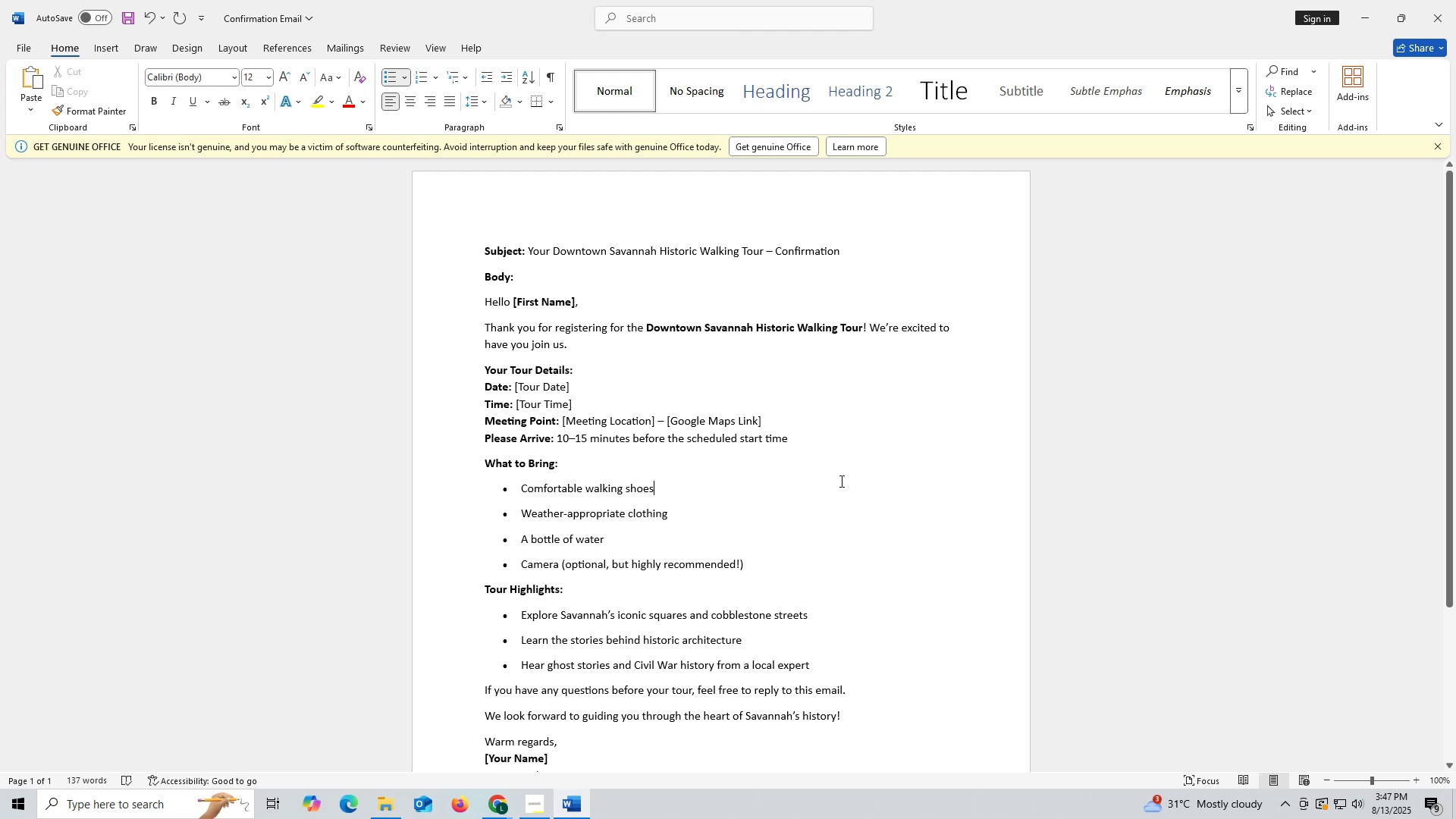 
scroll: coordinate [840, 481], scroll_direction: down, amount: 5.0
 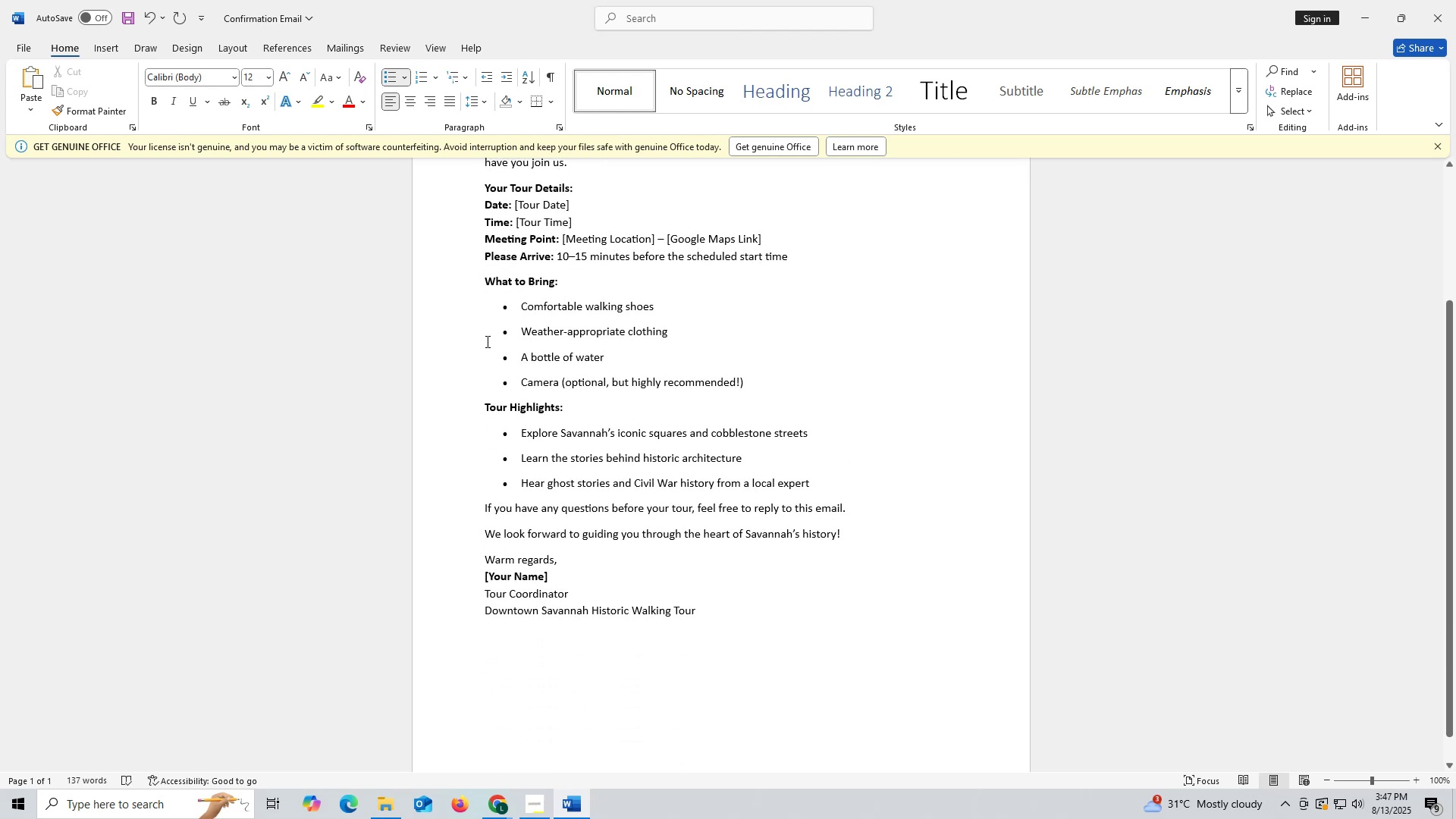 
wait(7.9)
 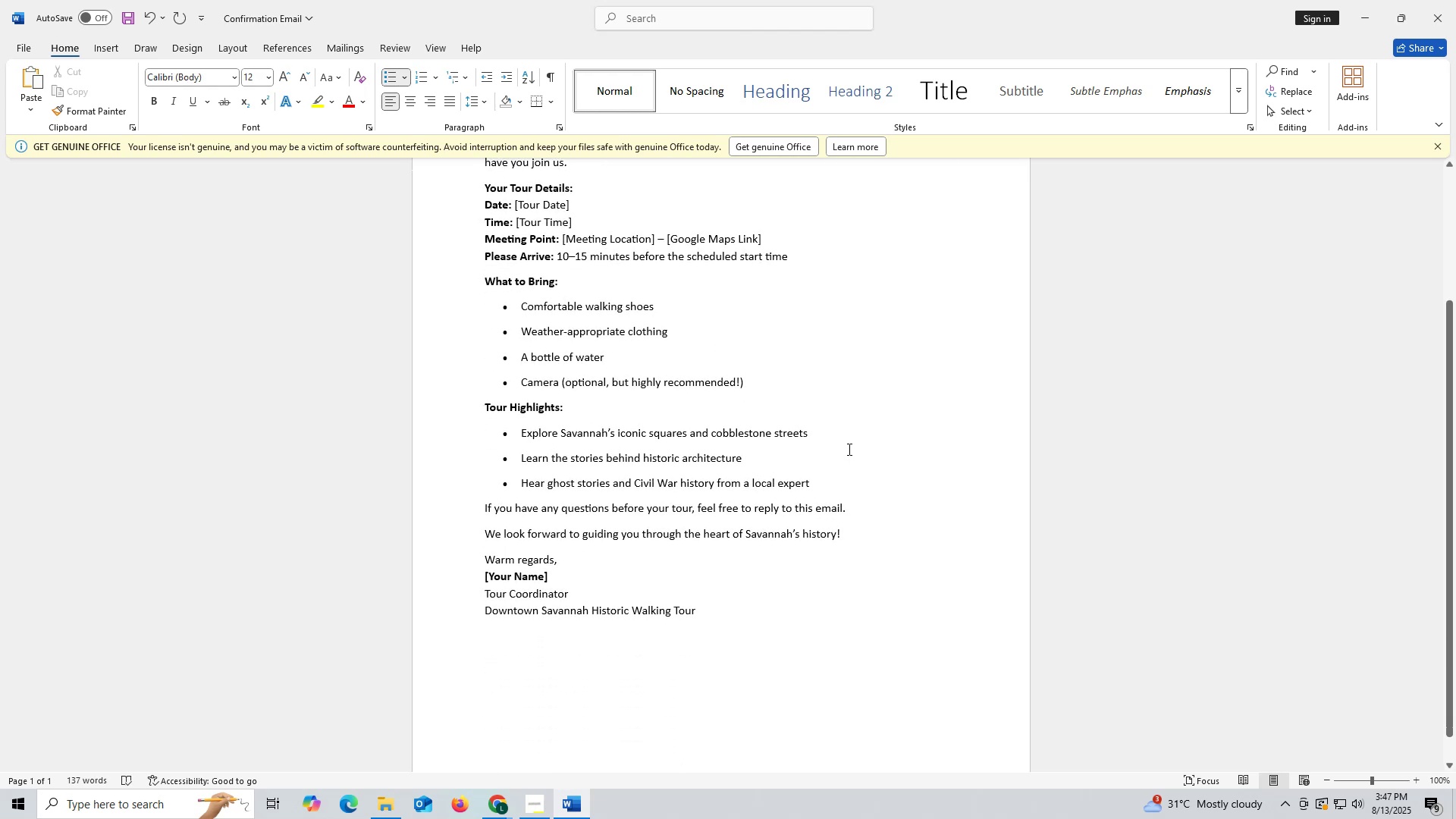 
left_click([1435, 143])
 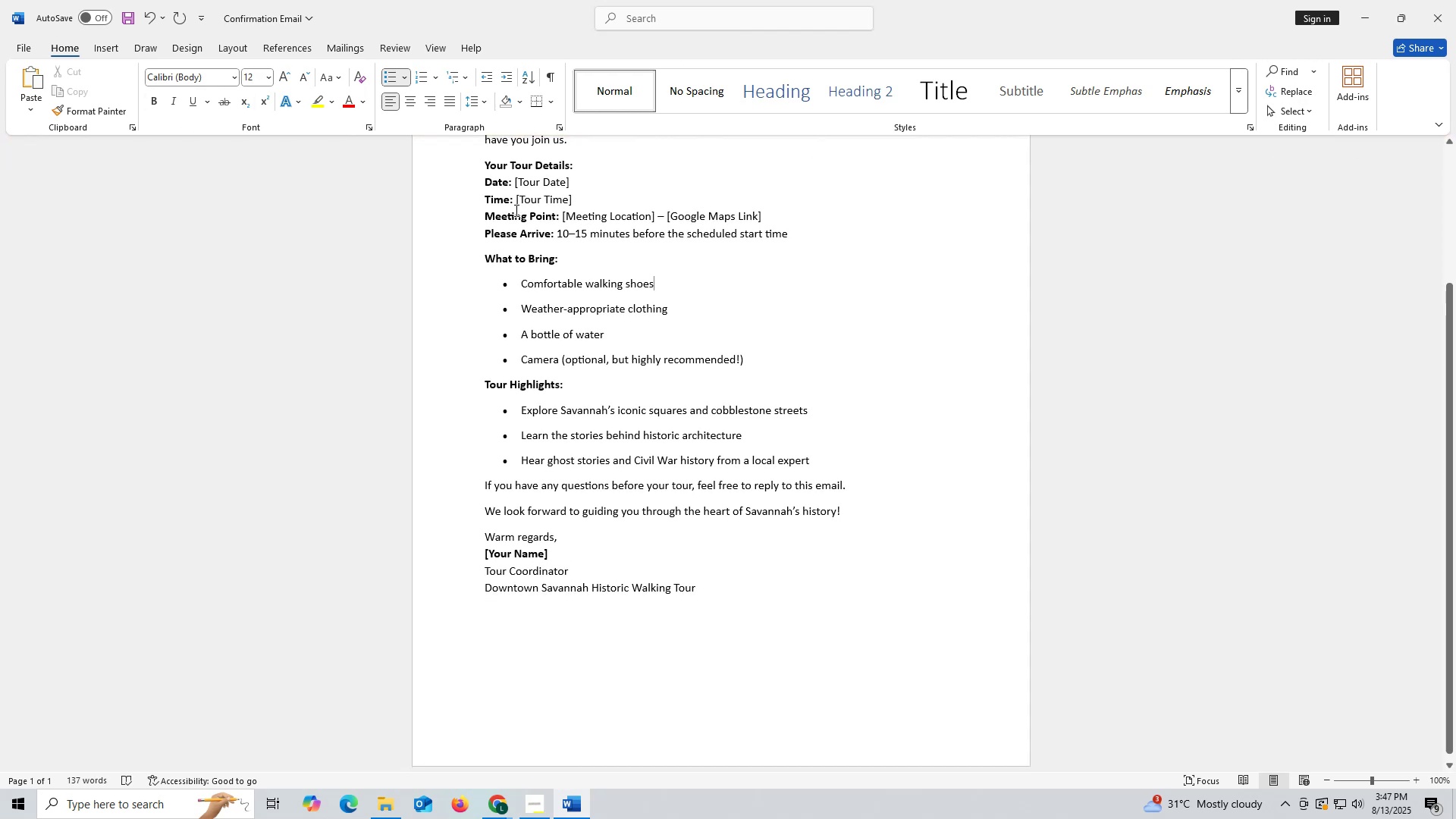 
scroll: coordinate [734, 361], scroll_direction: up, amount: 2.0
 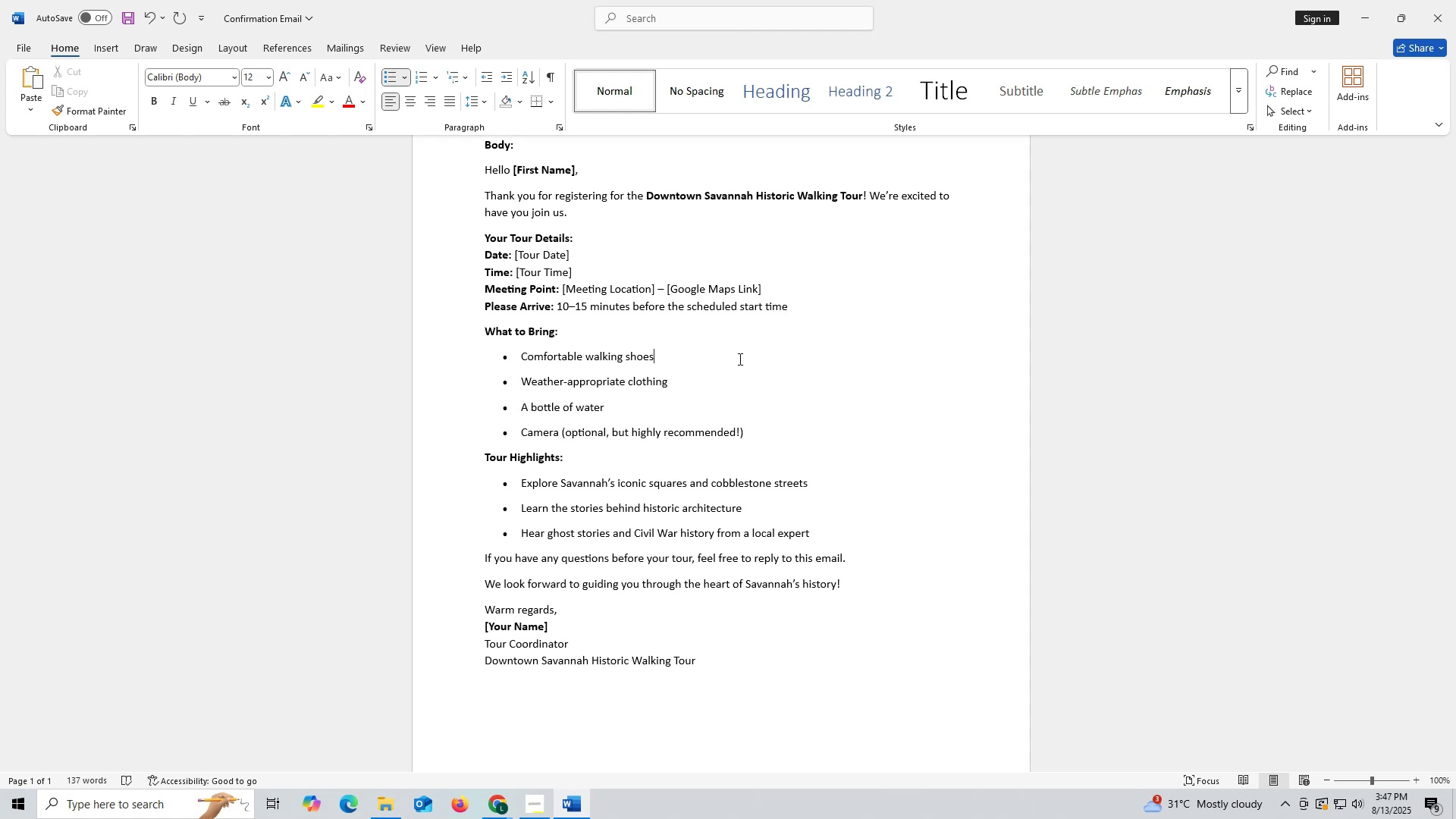 
wait(12.46)
 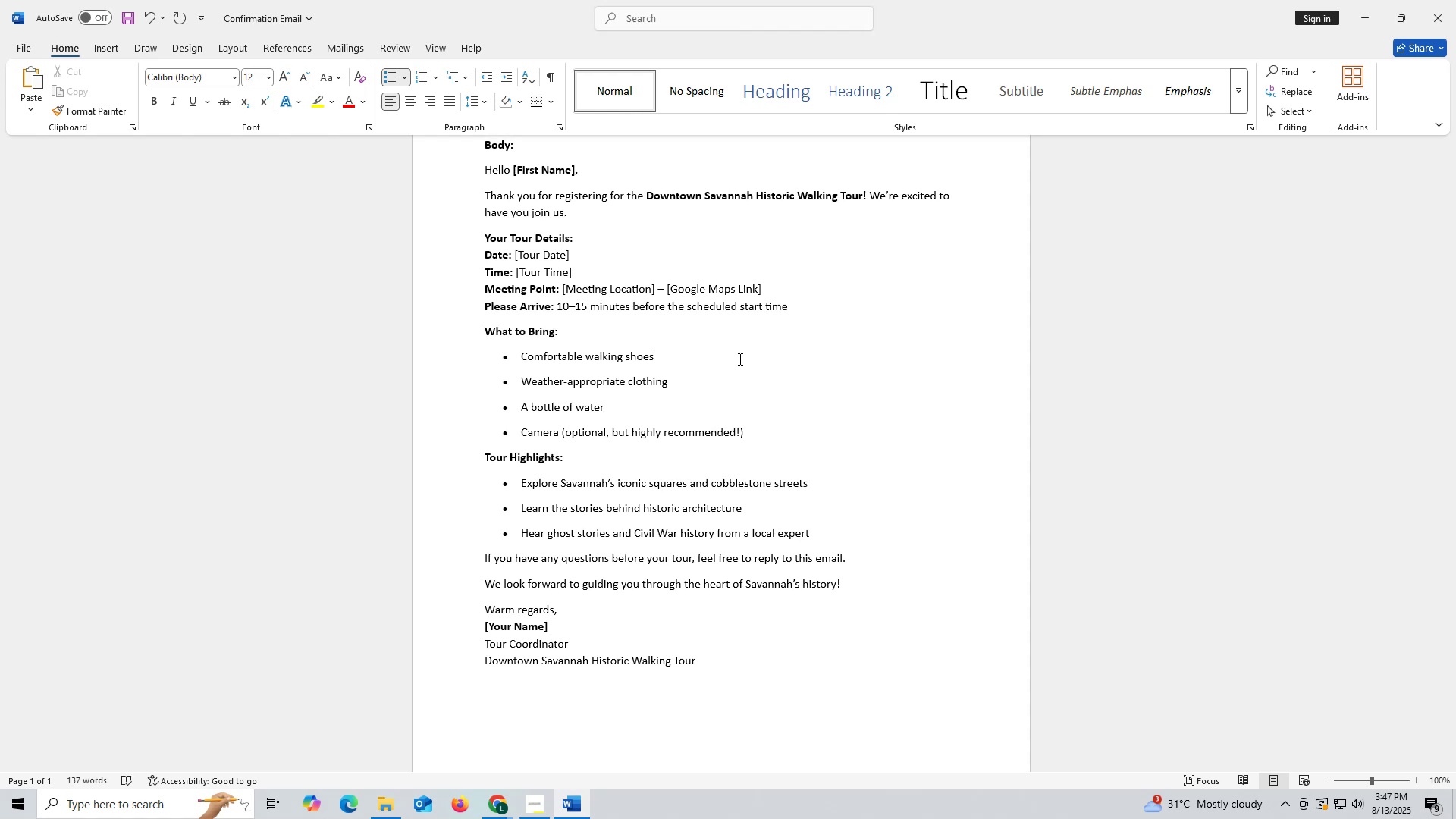 
scroll: coordinate [494, 193], scroll_direction: up, amount: 4.0
 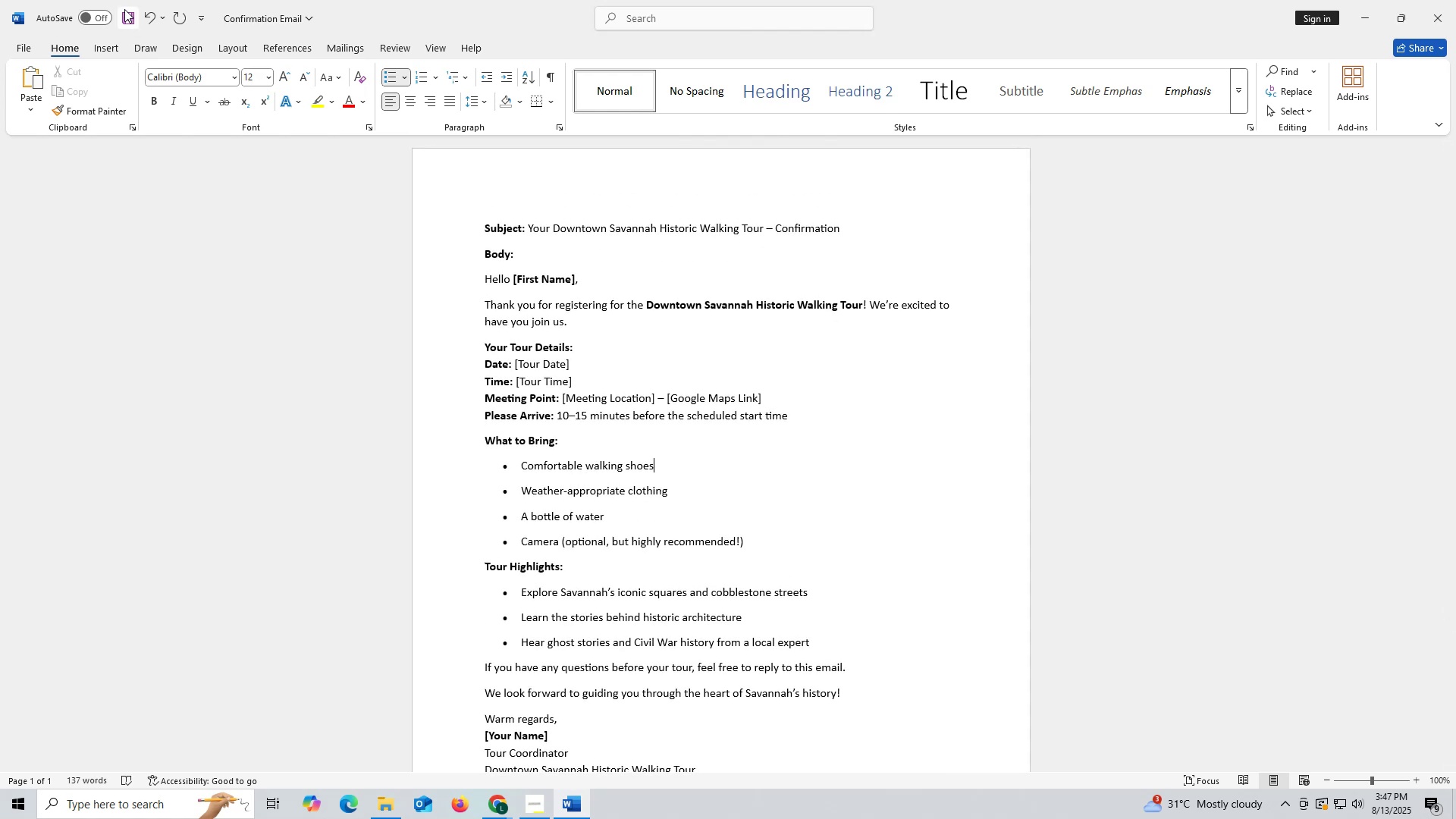 
left_click([124, 9])
 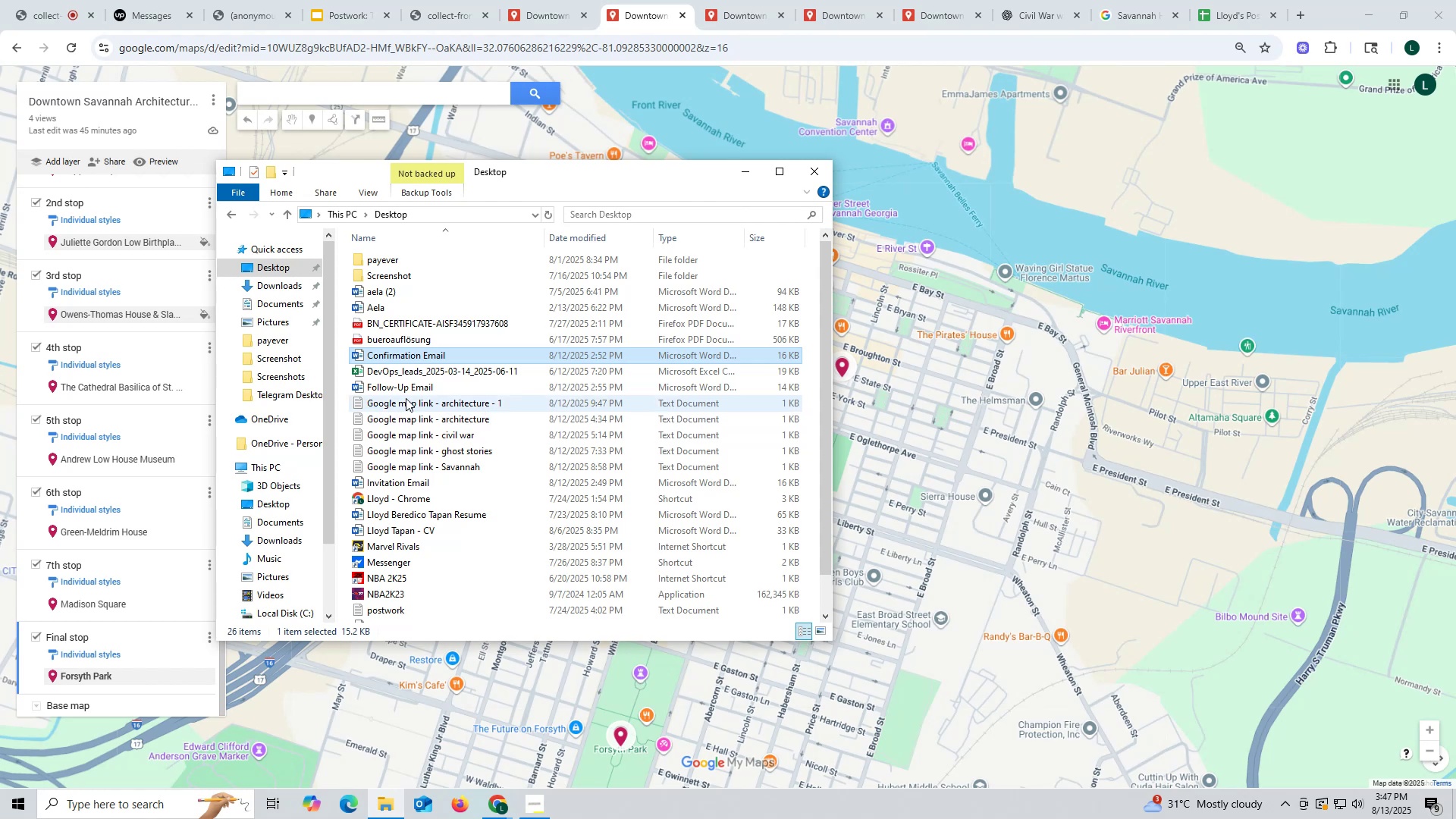 
wait(5.57)
 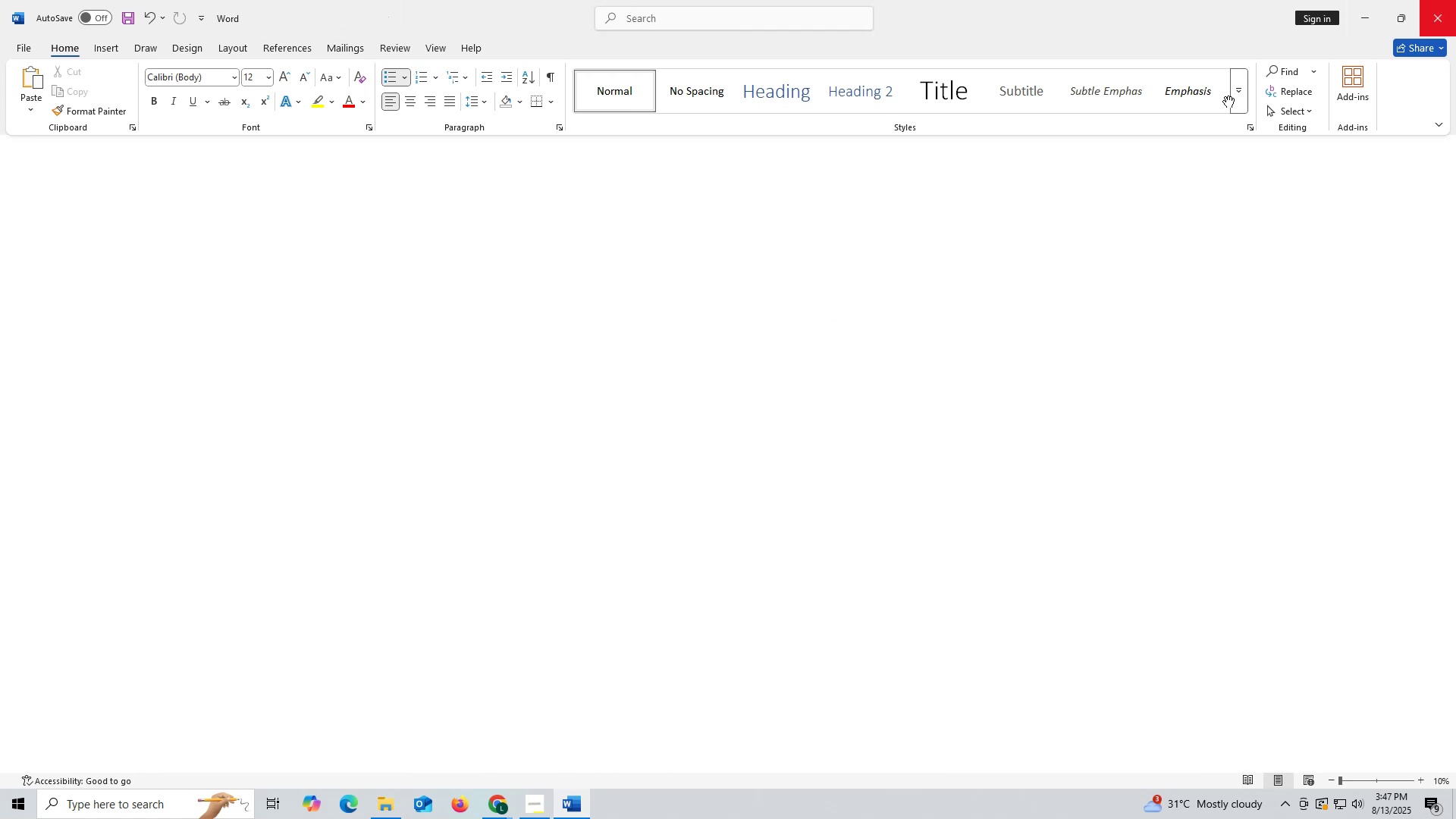 
scroll: coordinate [452, 477], scroll_direction: down, amount: 3.0
 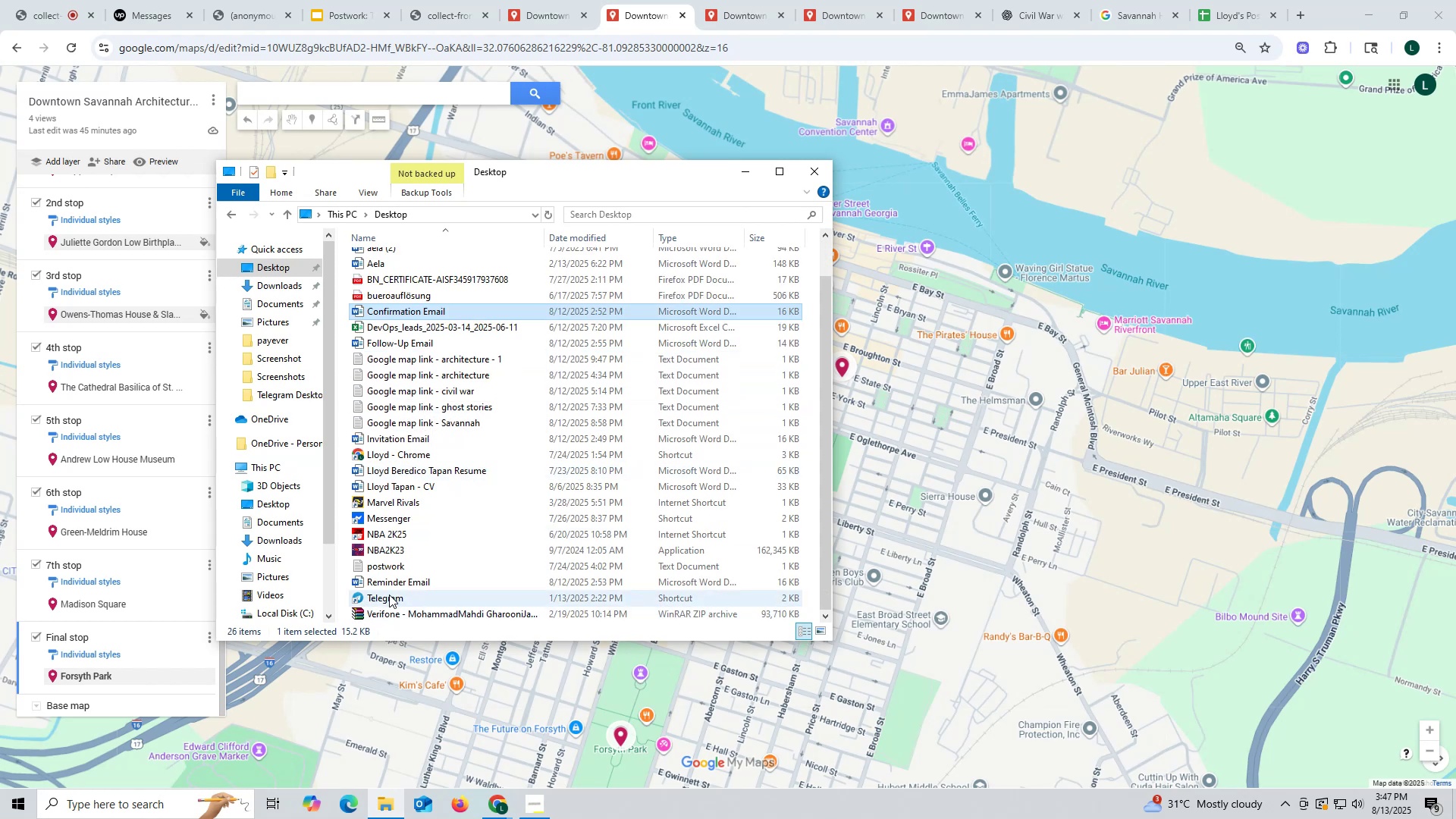 
left_click([392, 575])
 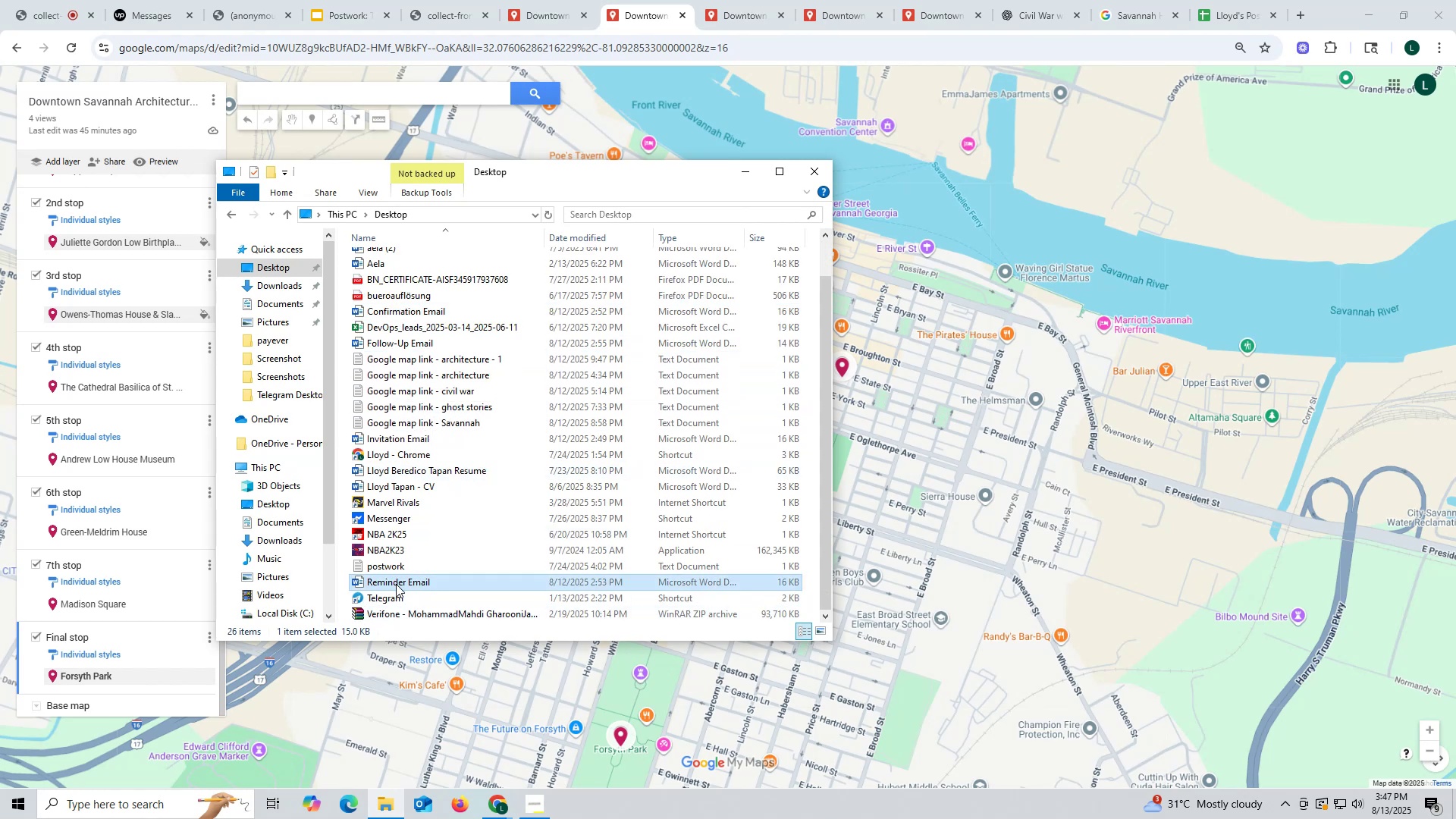 
double_click([396, 584])
 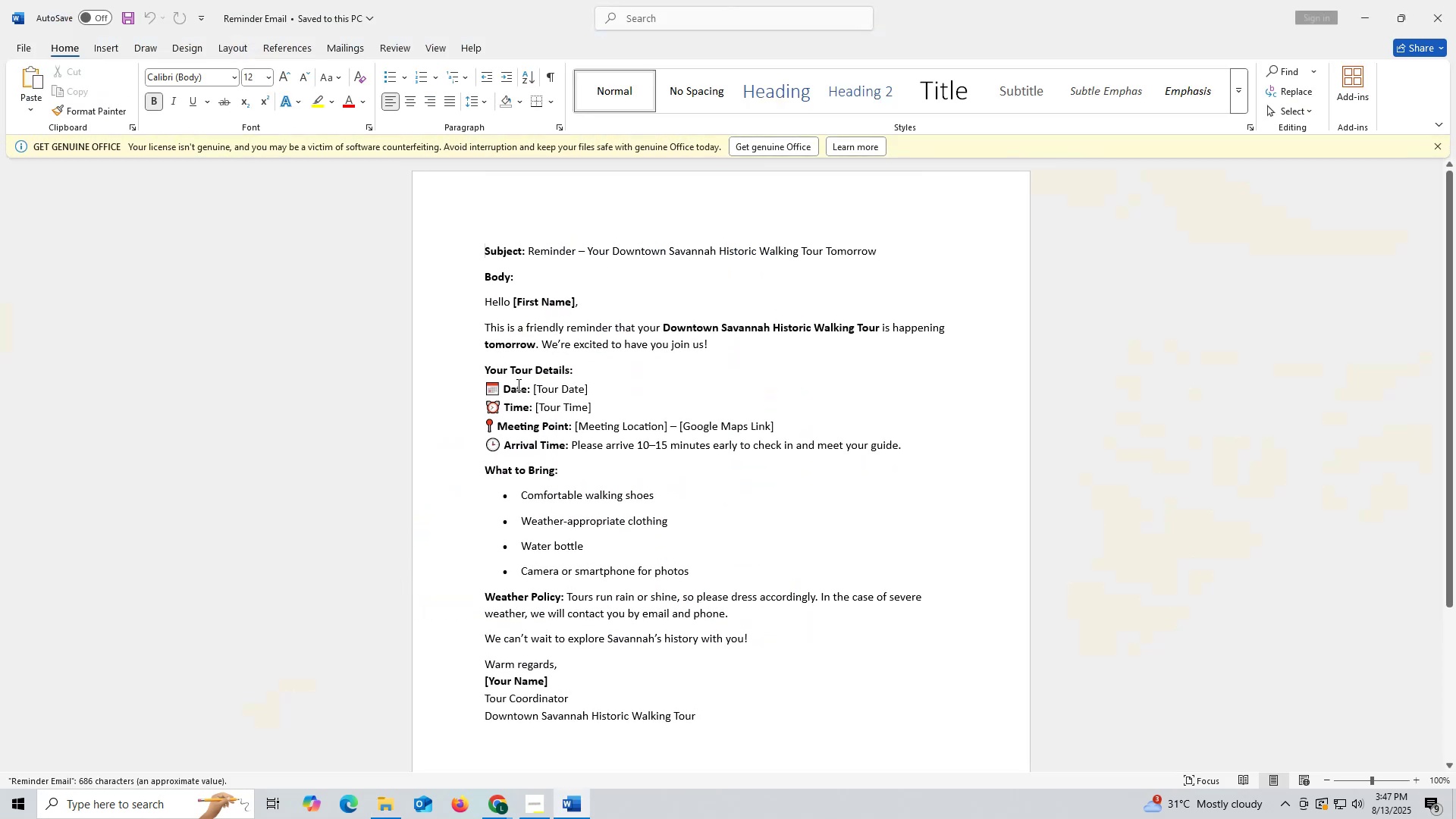 
left_click([502, 389])
 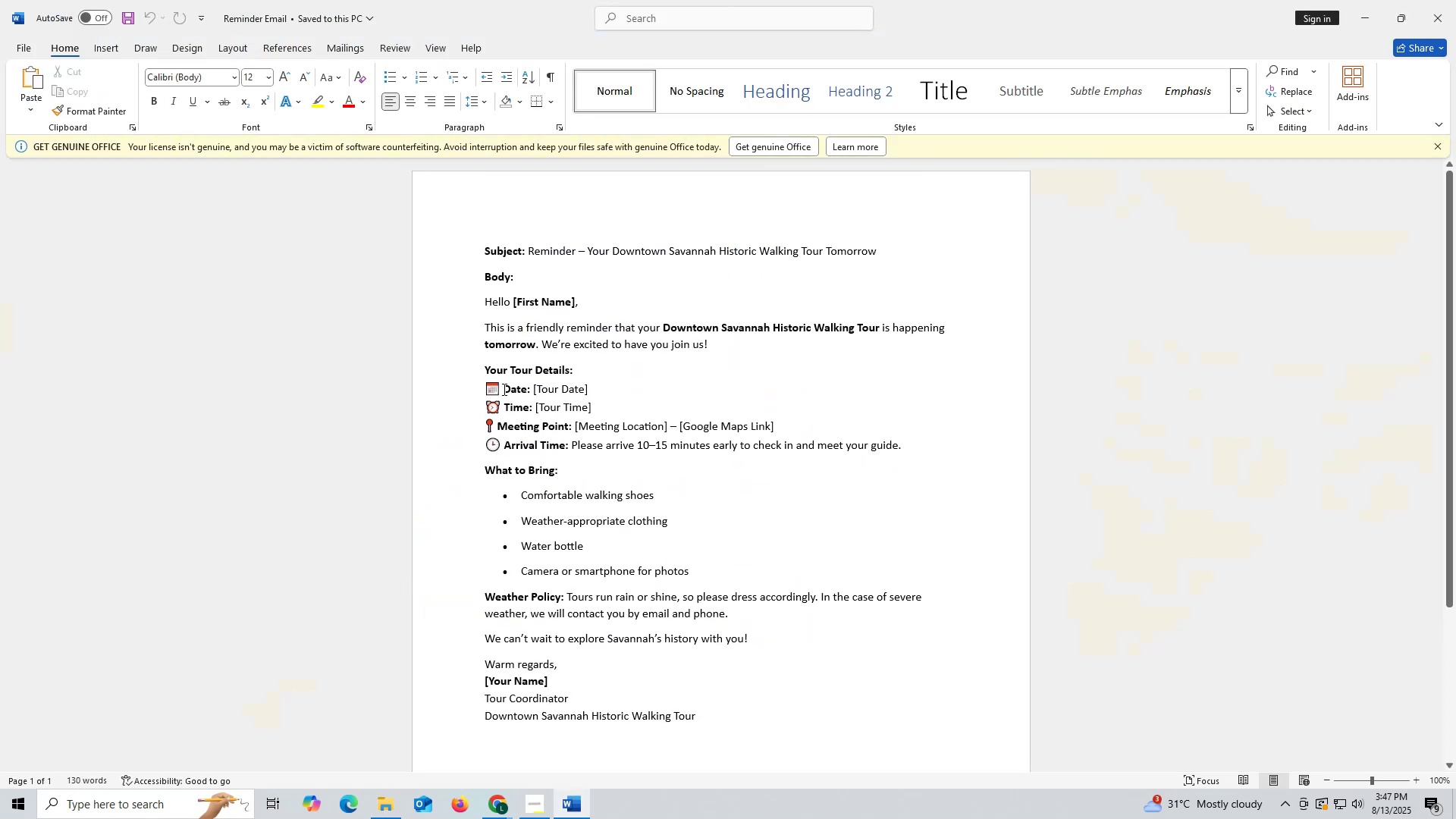 
key(Backspace)
 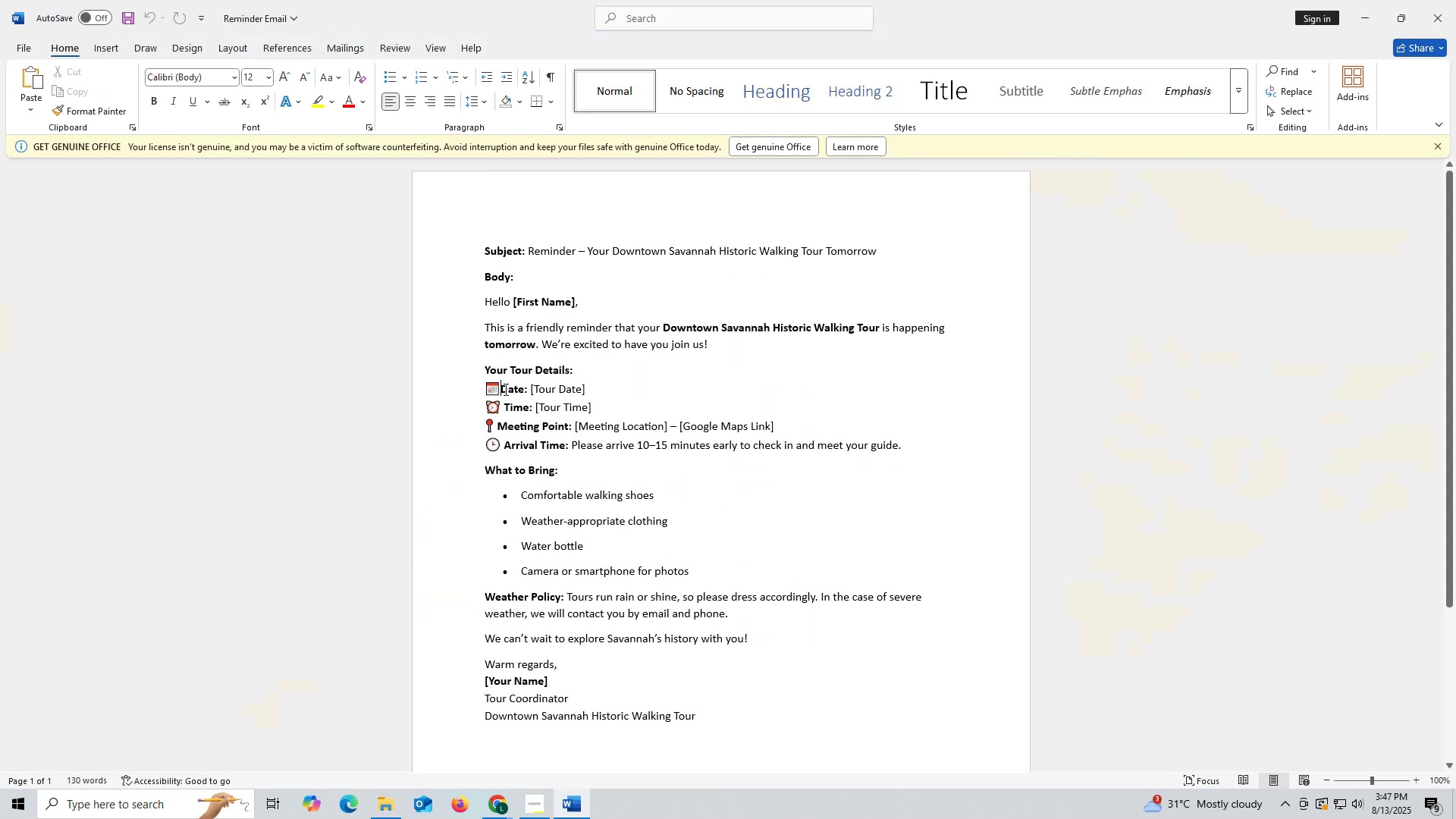 
key(Backspace)
 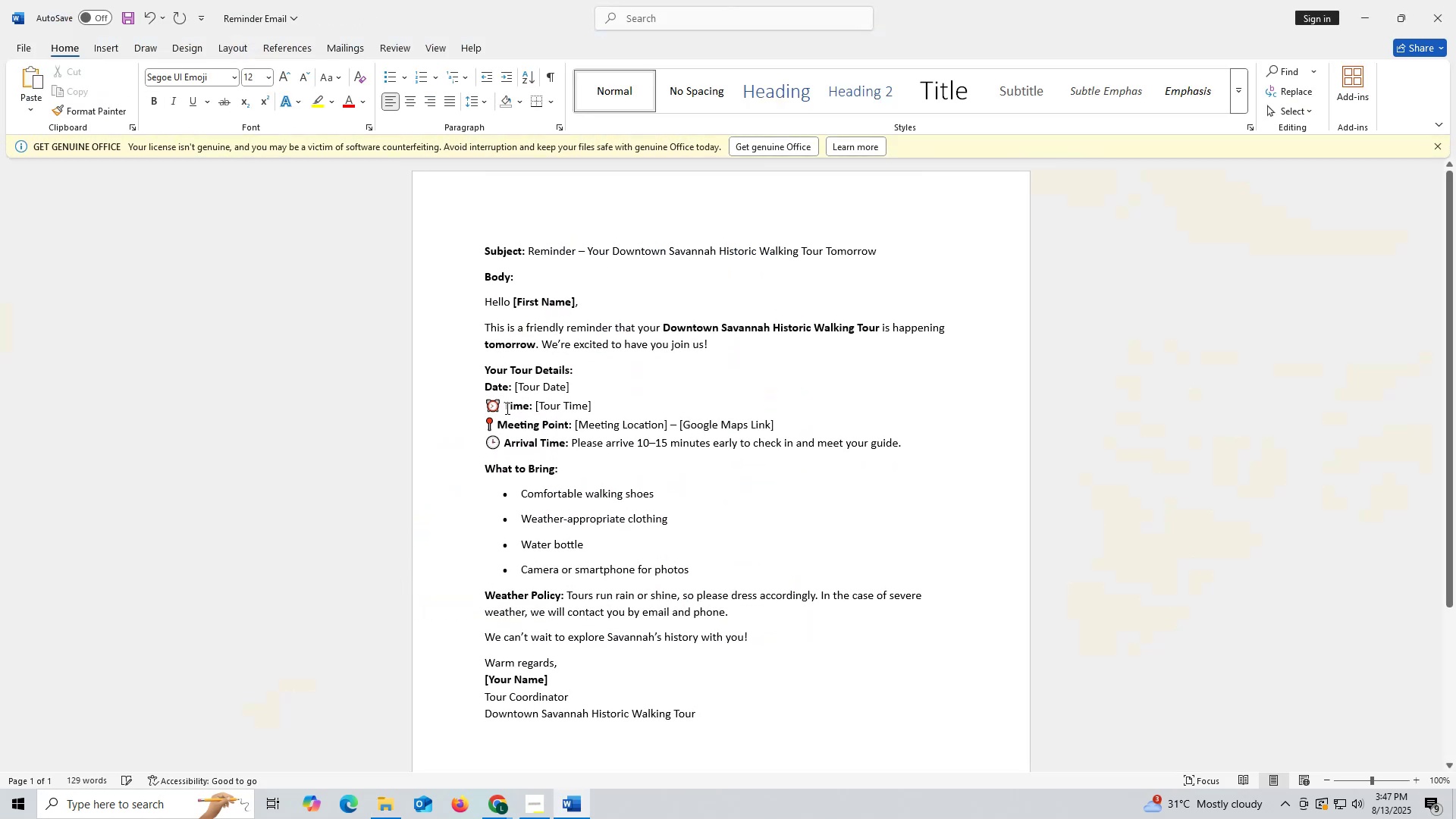 
left_click([504, 407])
 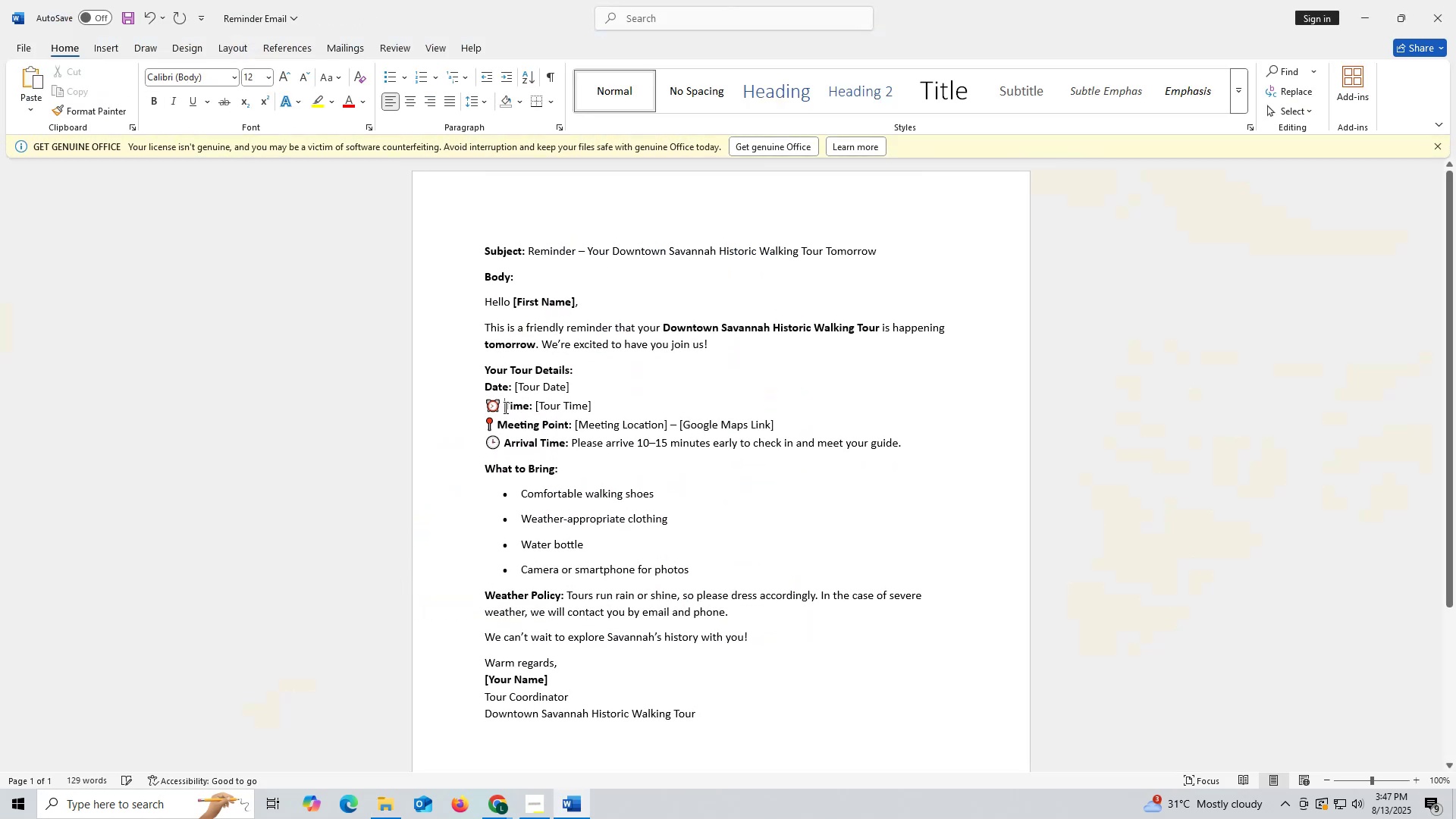 
key(Backspace)
 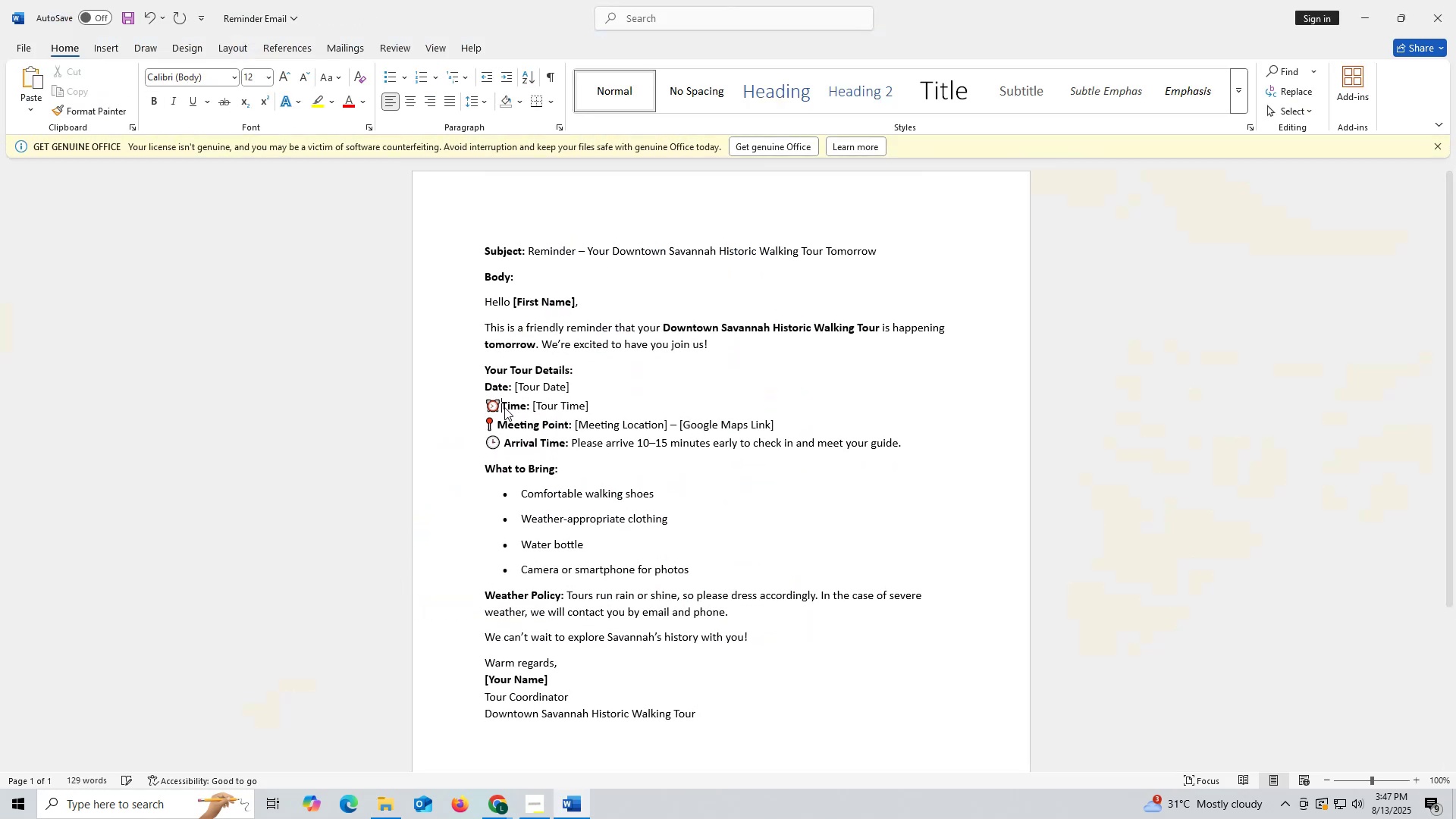 
key(Backspace)
 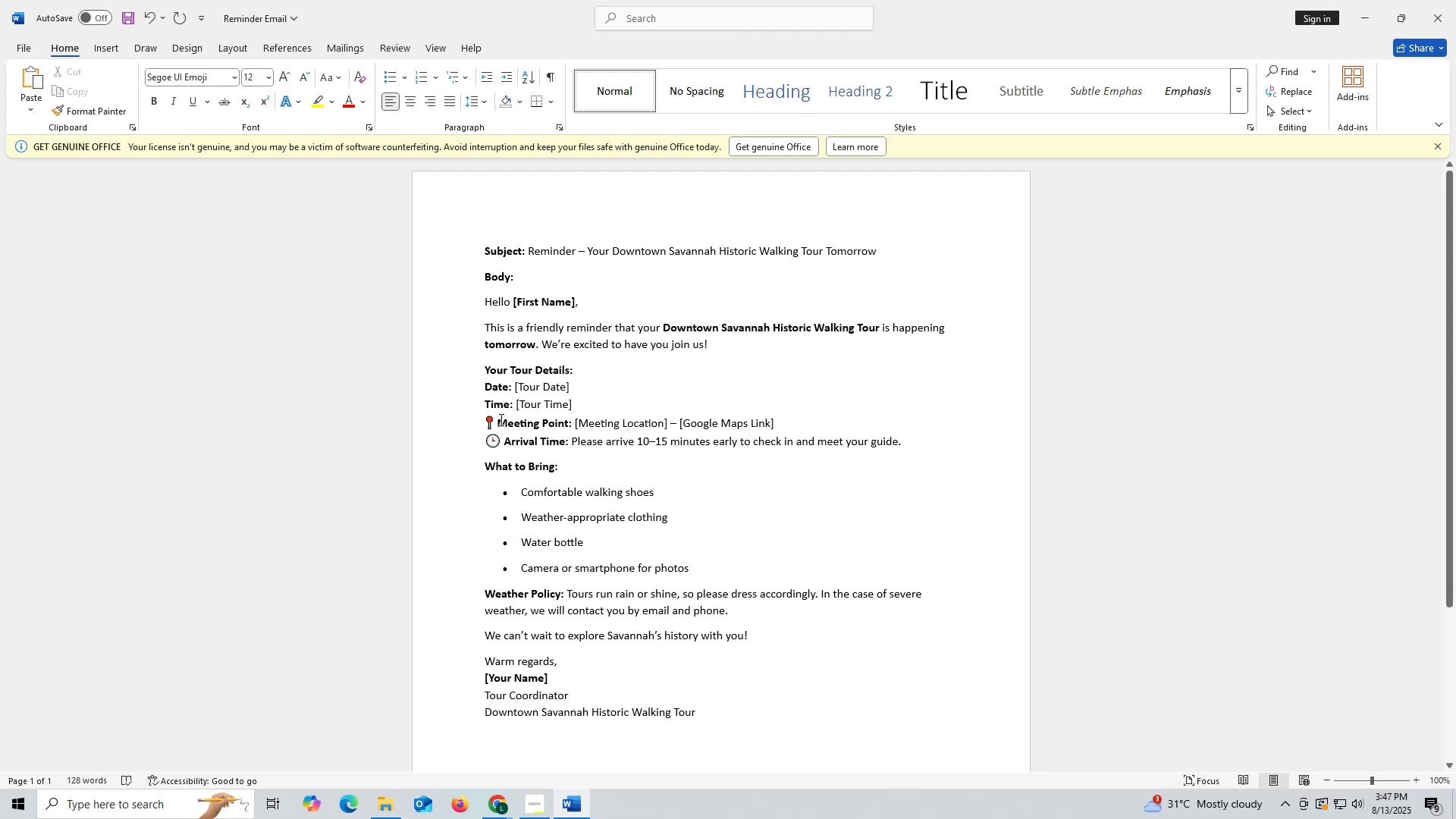 
left_click([499, 419])
 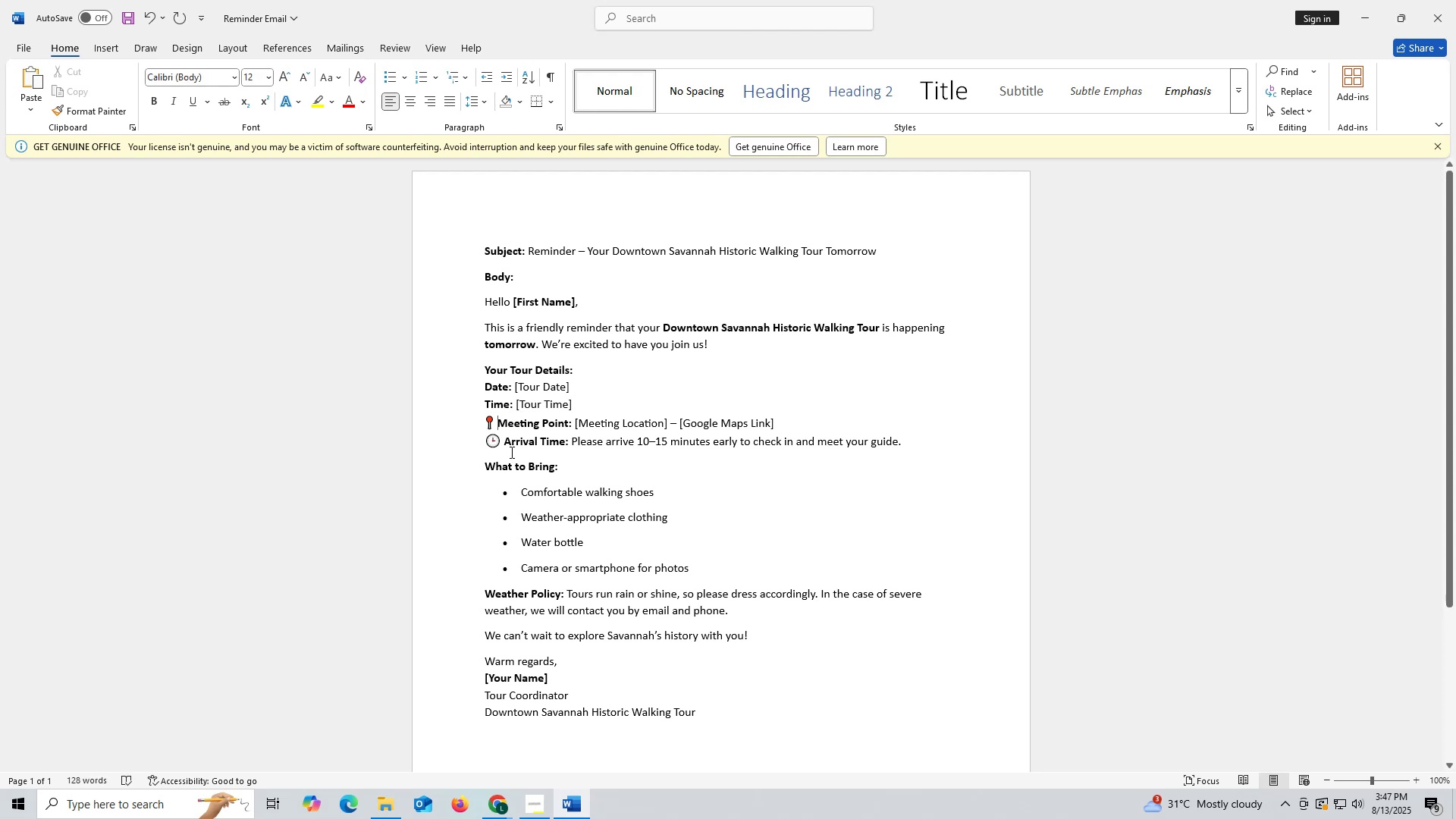 
key(Backspace)
 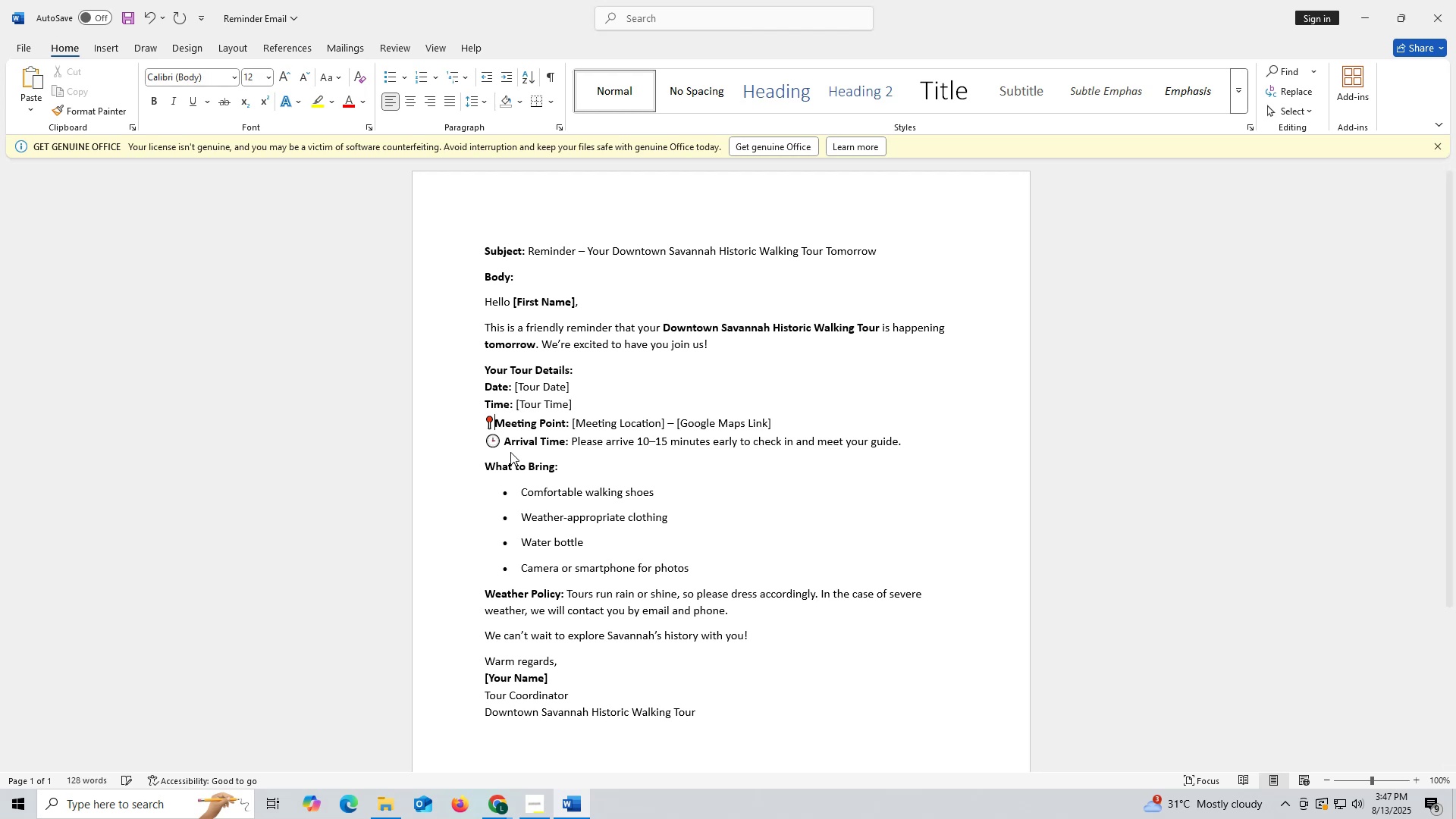 
key(Backspace)
 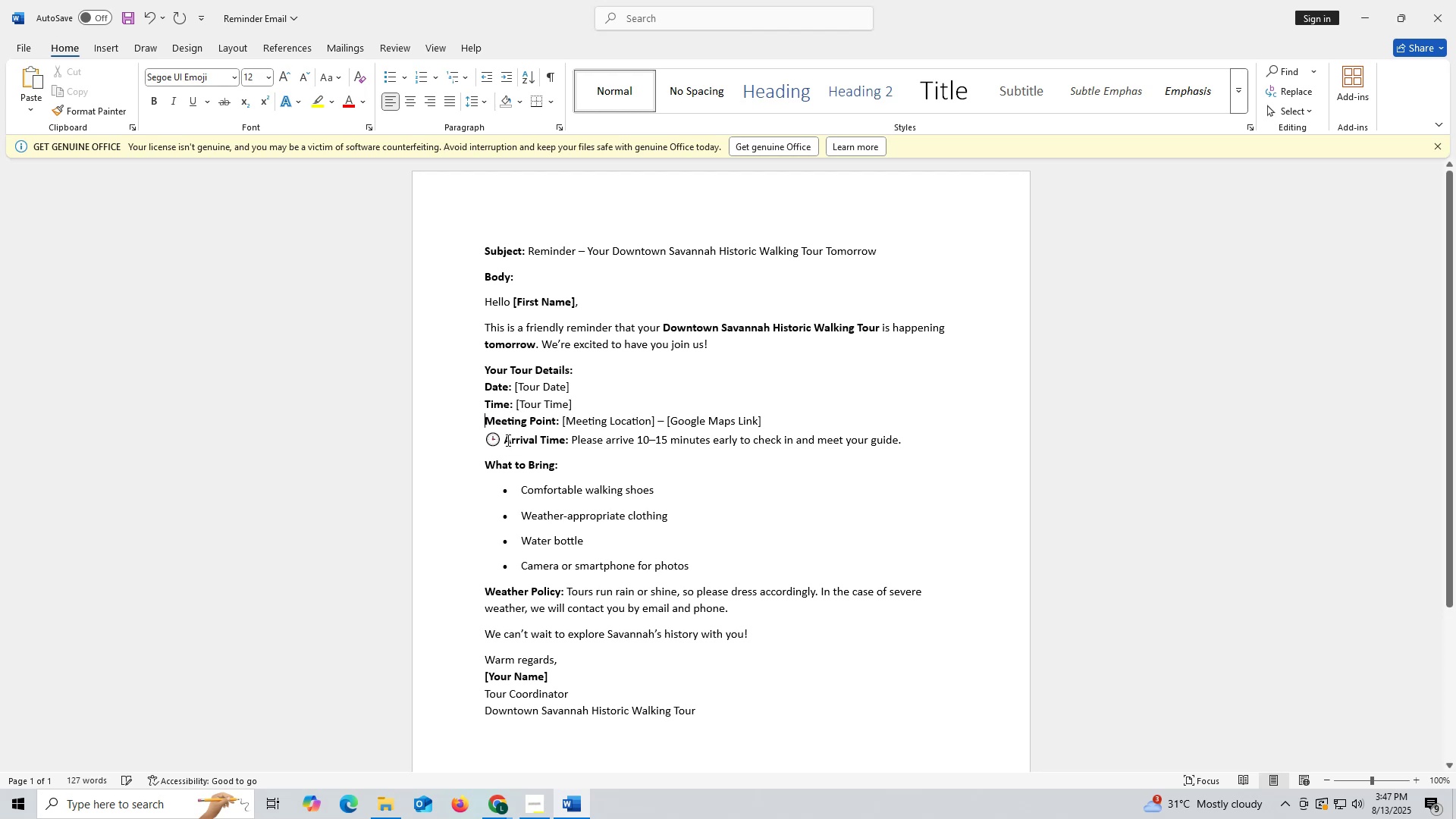 
left_click([507, 440])
 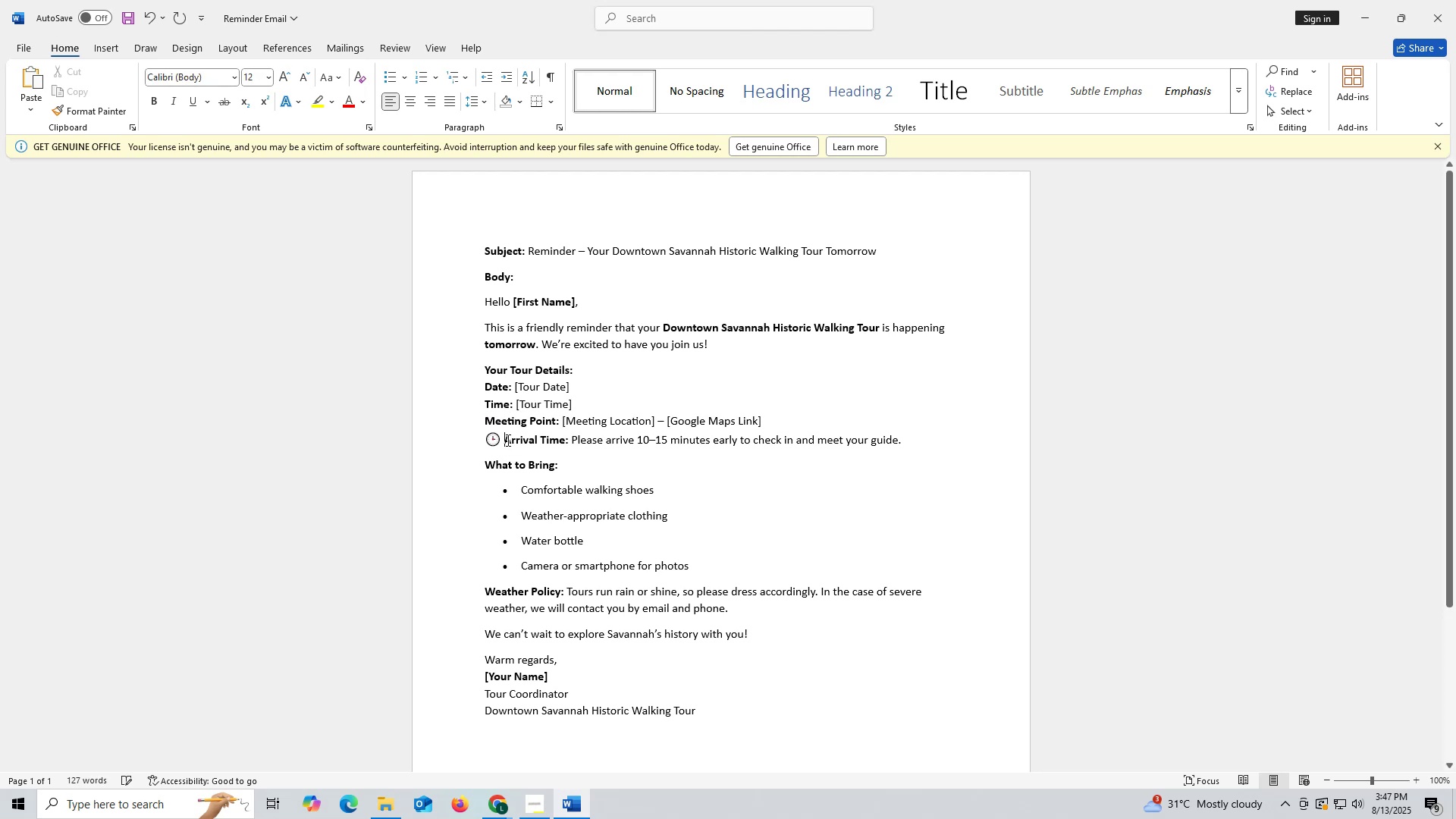 
key(Backspace)
 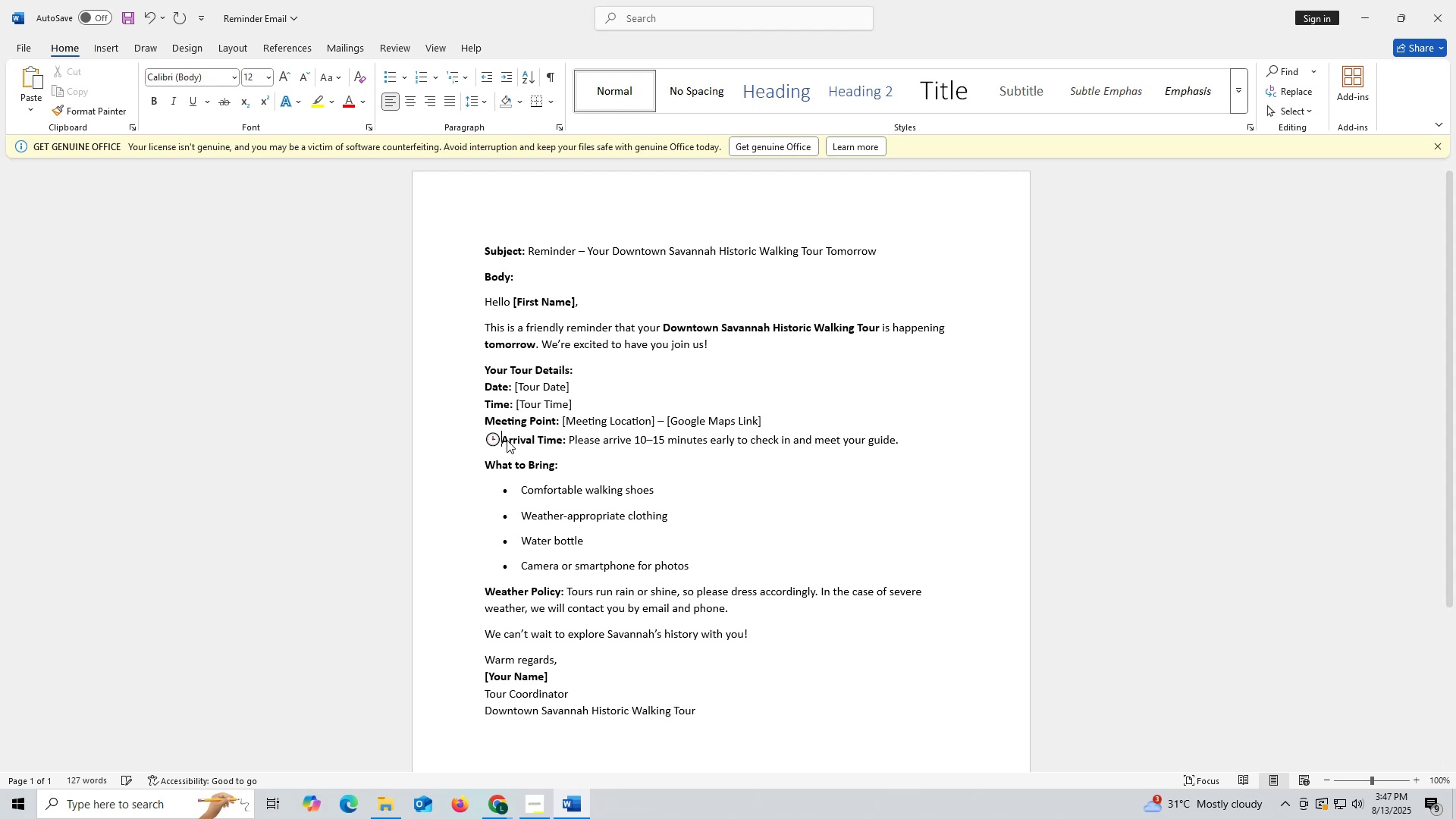 
key(Backspace)
 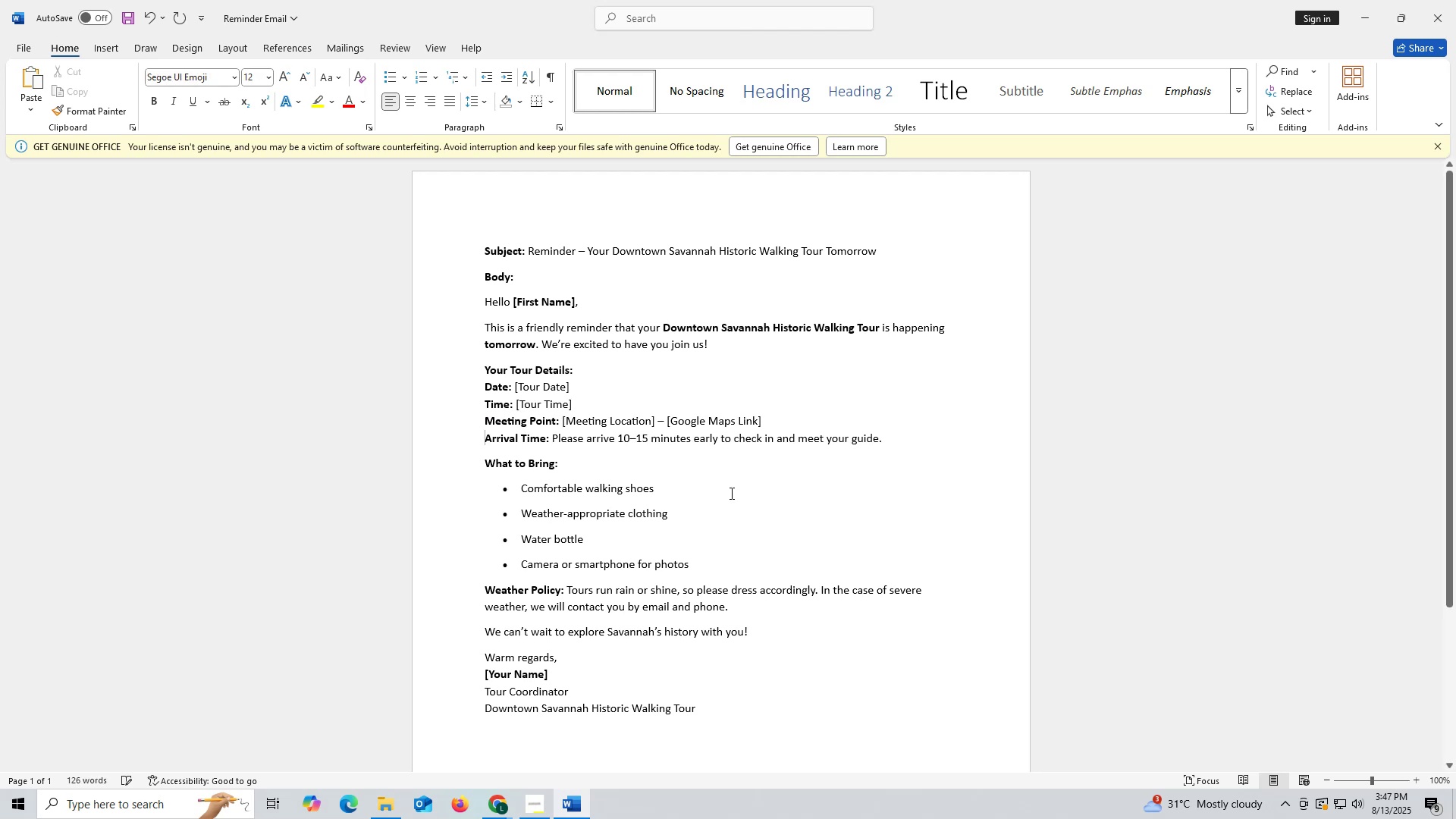 
left_click([750, 496])
 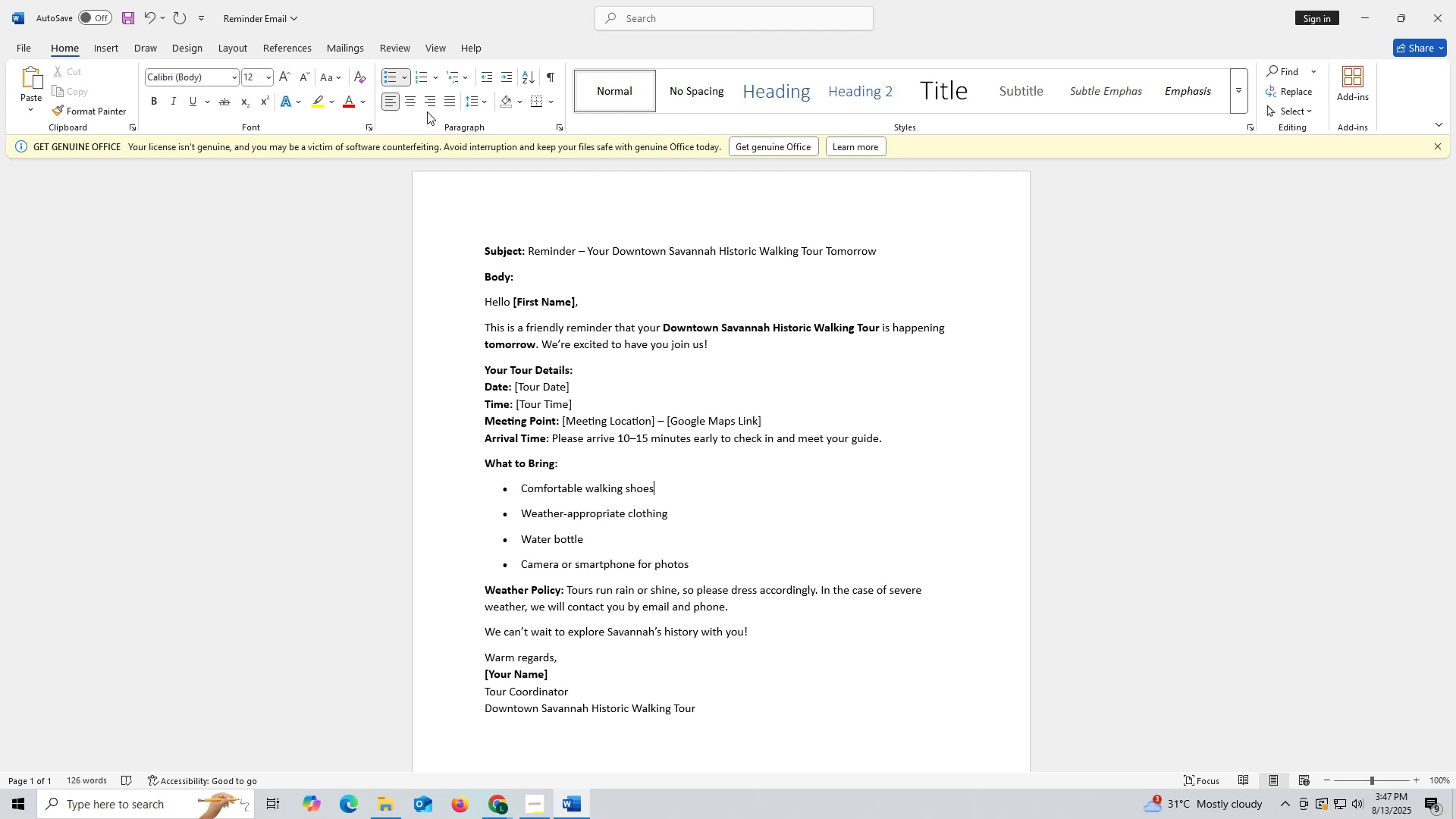 
wait(6.55)
 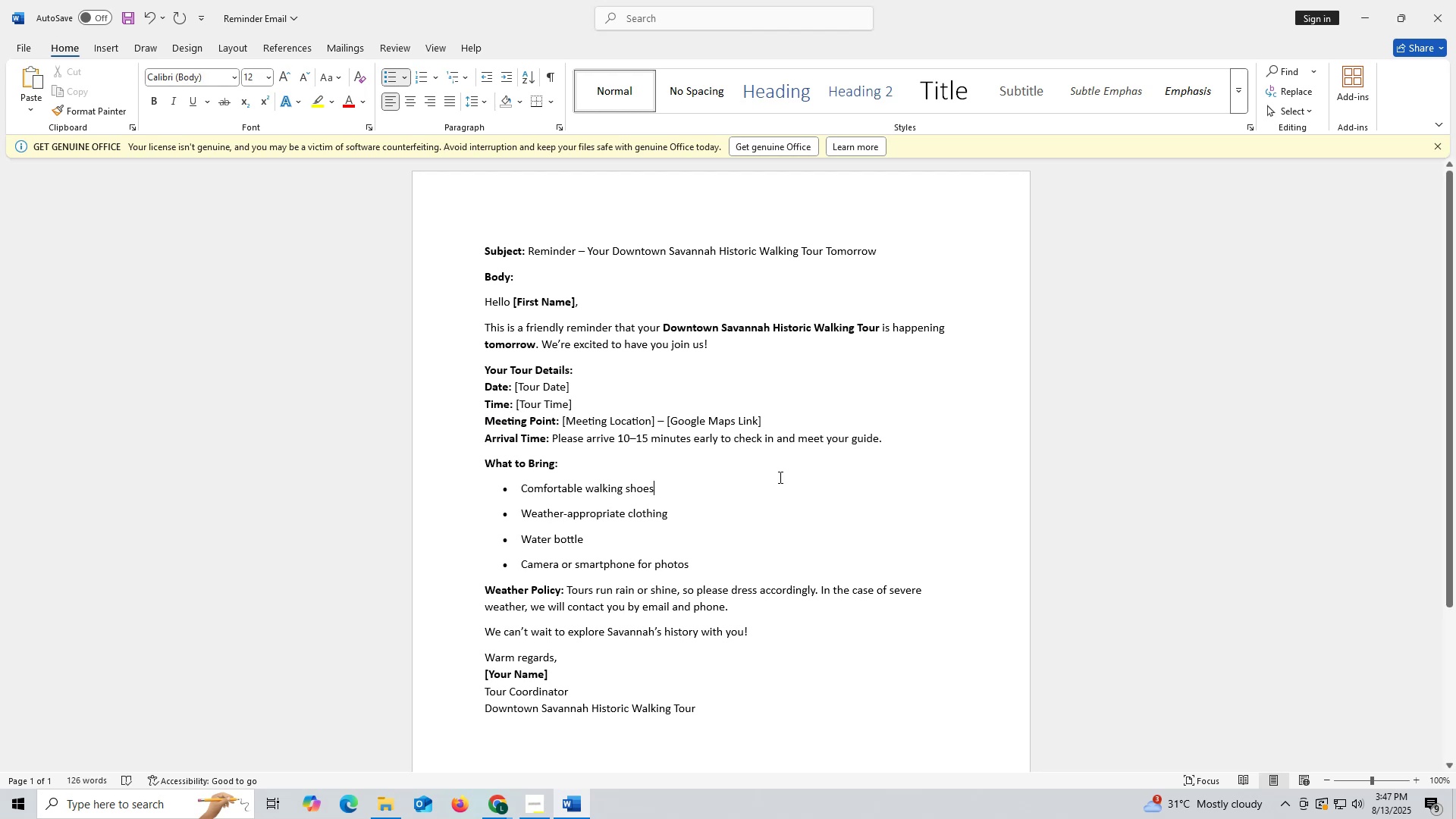 
left_click([133, 22])
 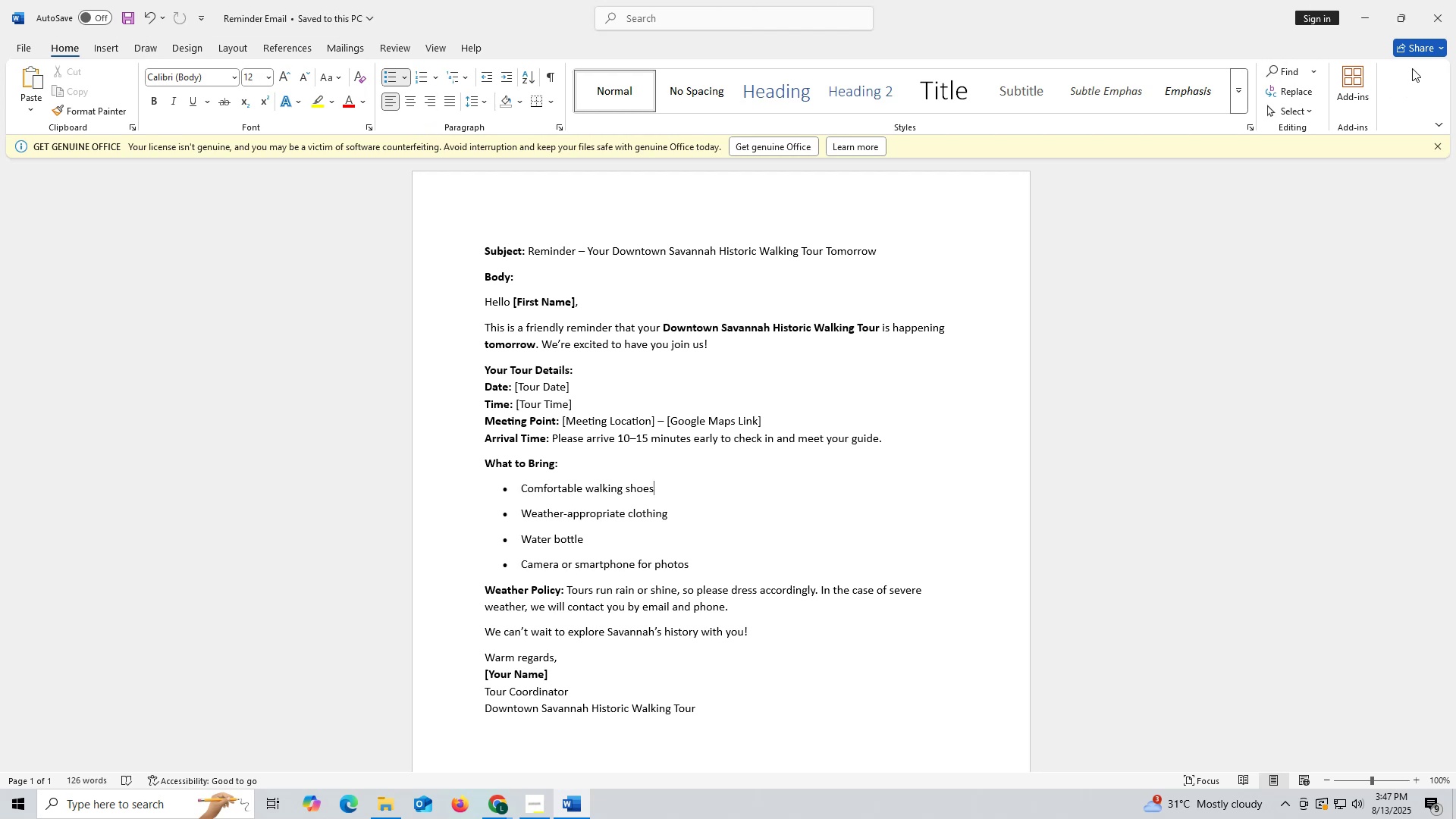 
left_click([1434, 24])
 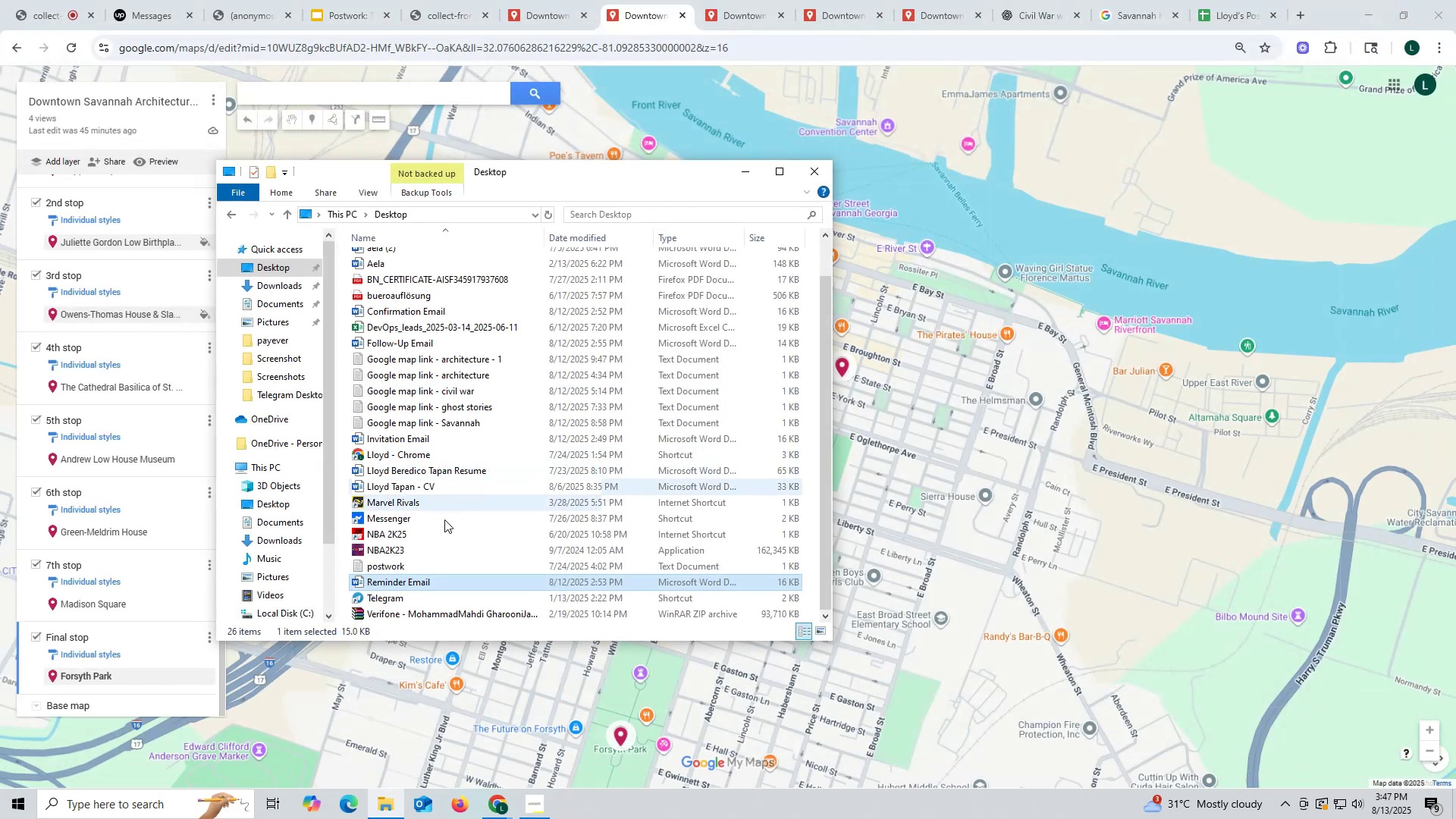 
scroll: coordinate [426, 567], scroll_direction: down, amount: 4.0
 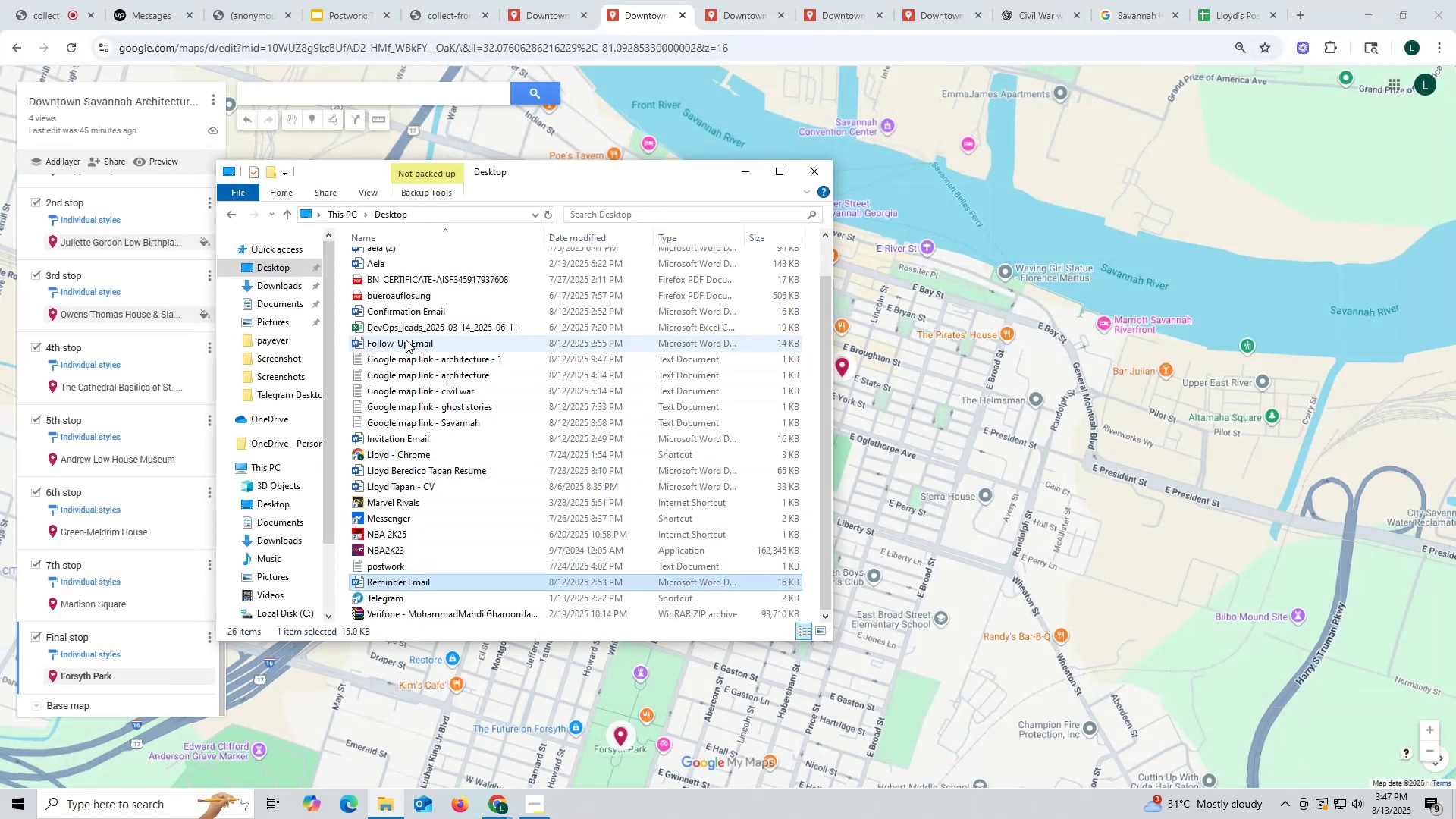 
double_click([403, 346])
 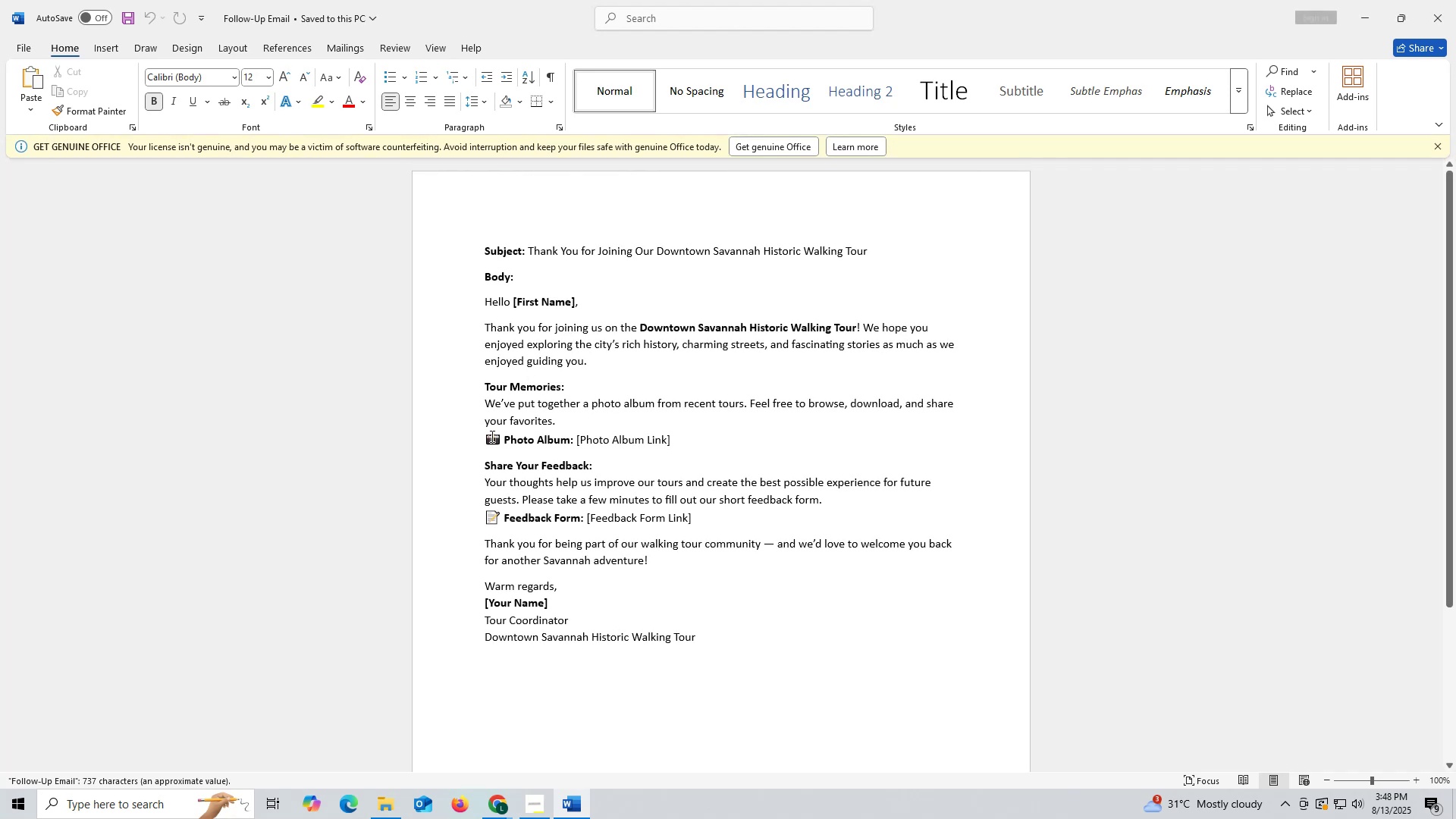 
left_click([502, 438])
 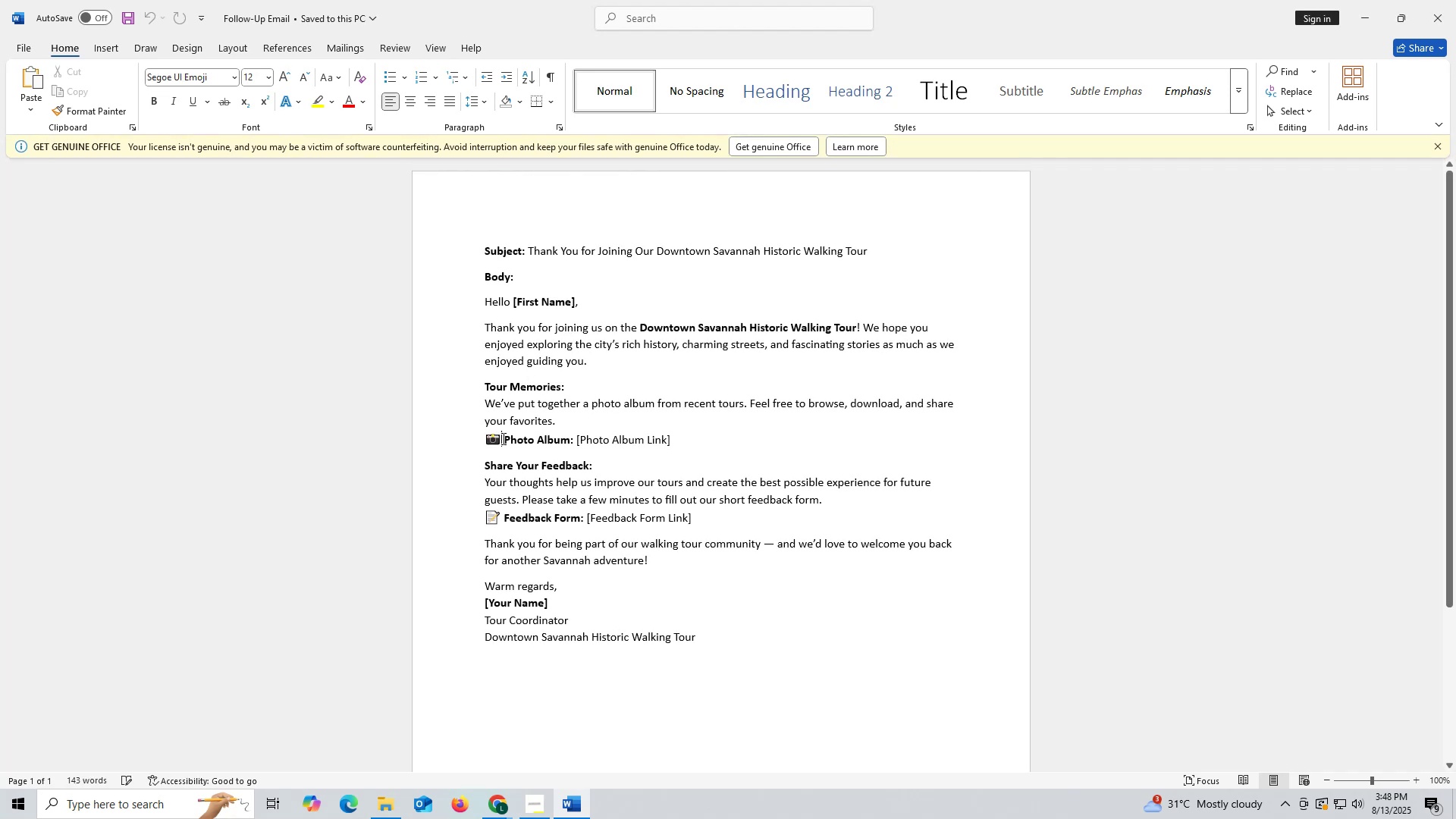 
key(Backspace)
 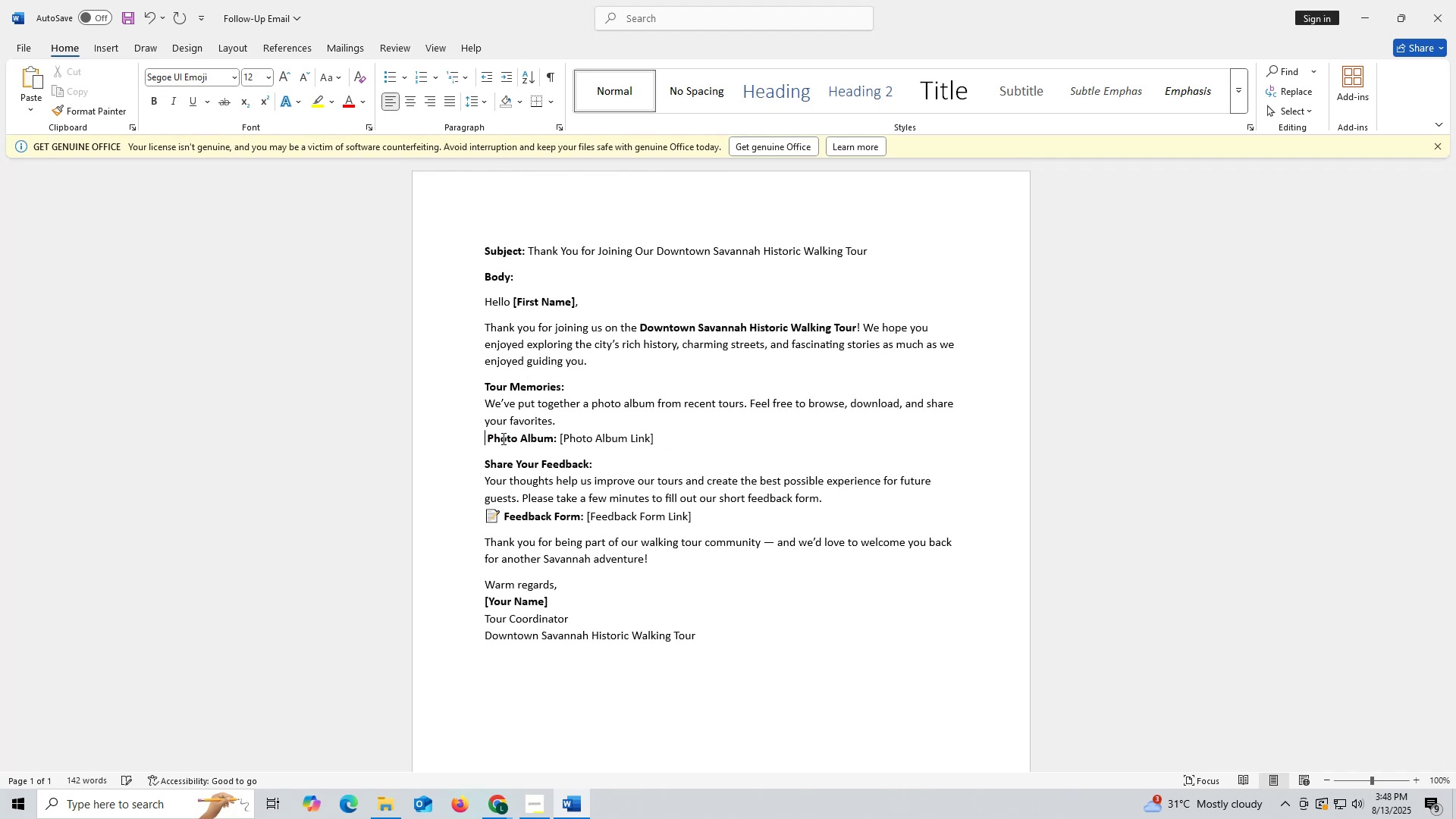 
key(Backspace)
 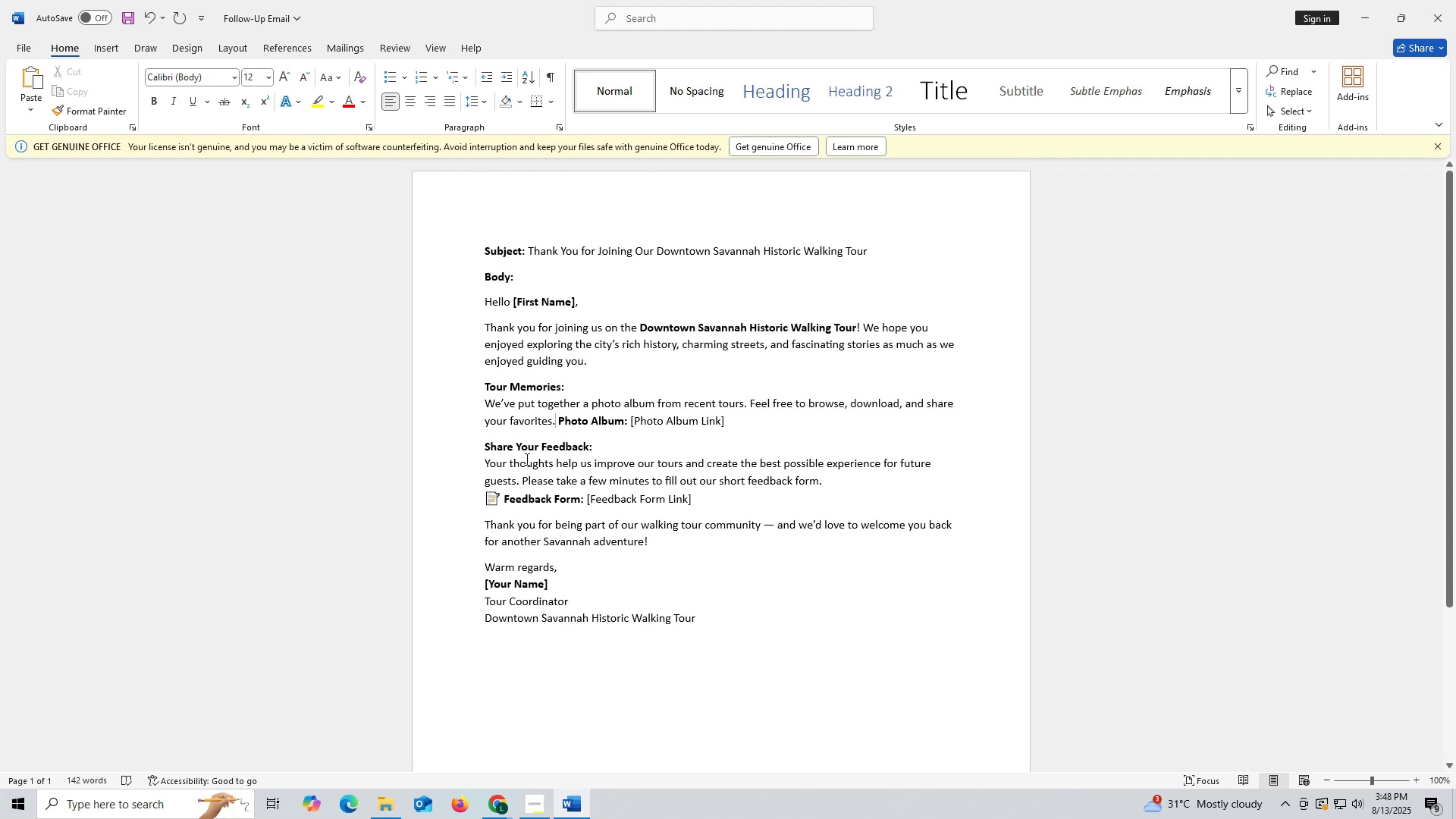 
key(Enter)
 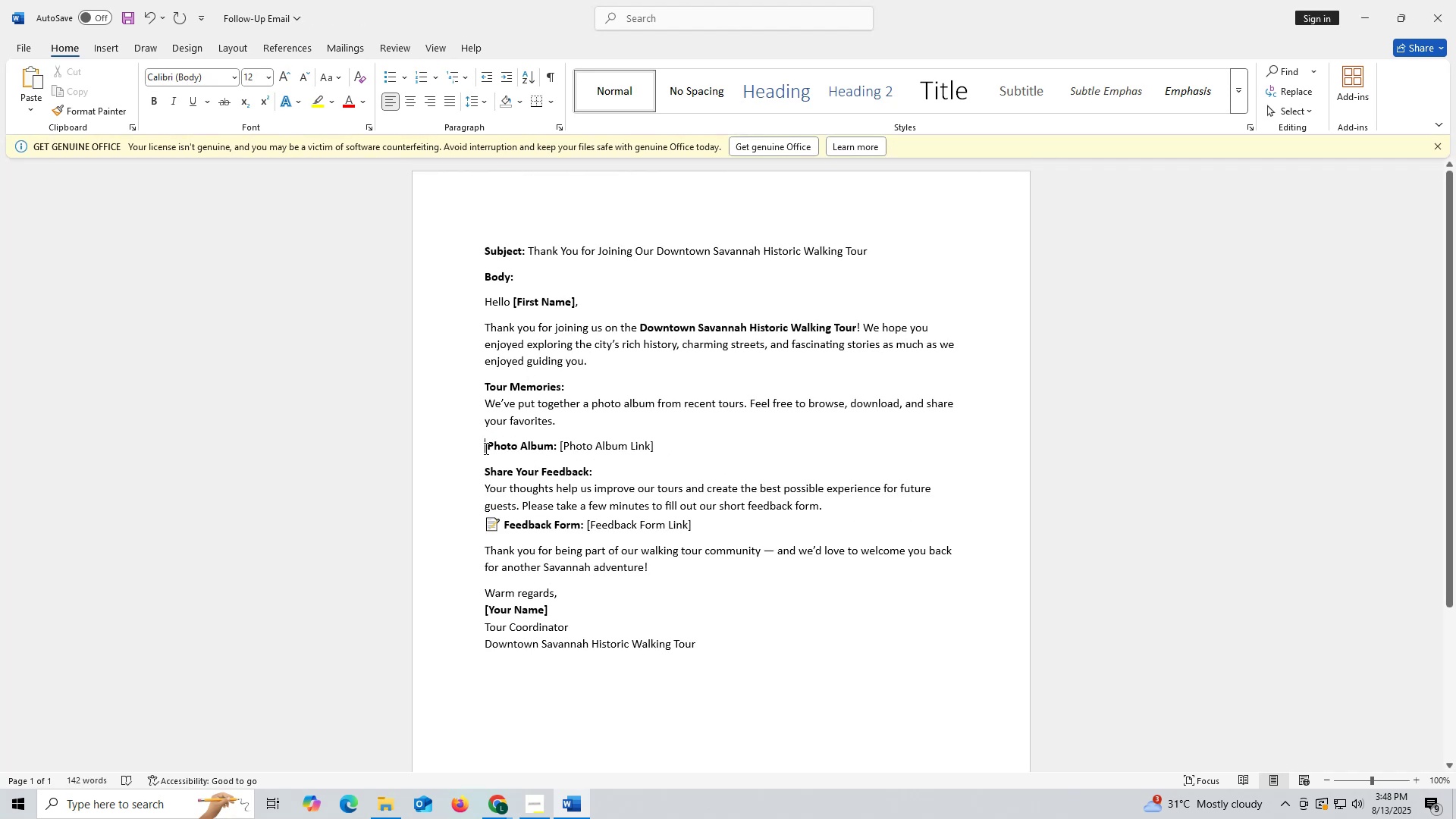 
left_click([490, 448])
 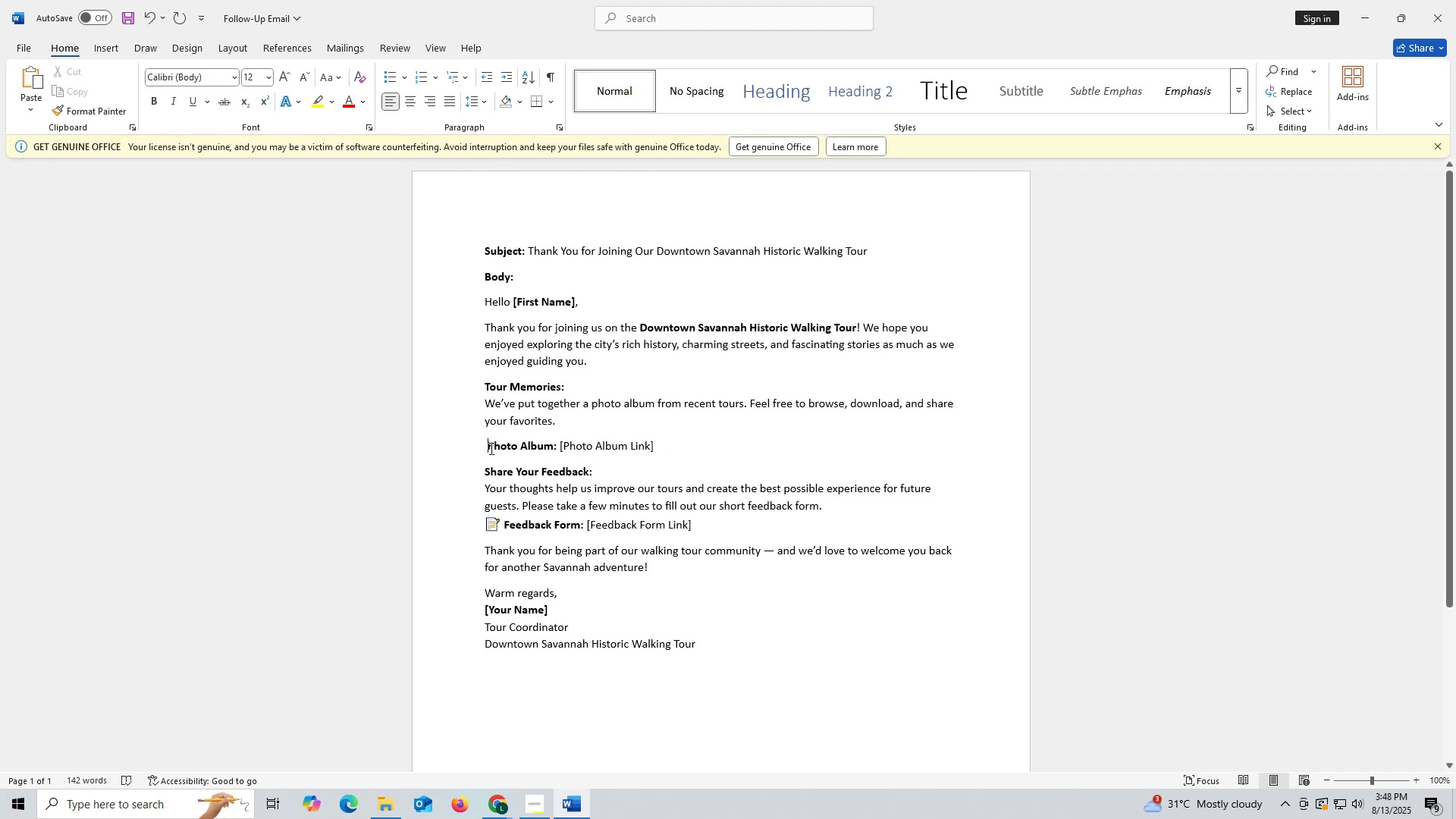 
key(Backspace)
 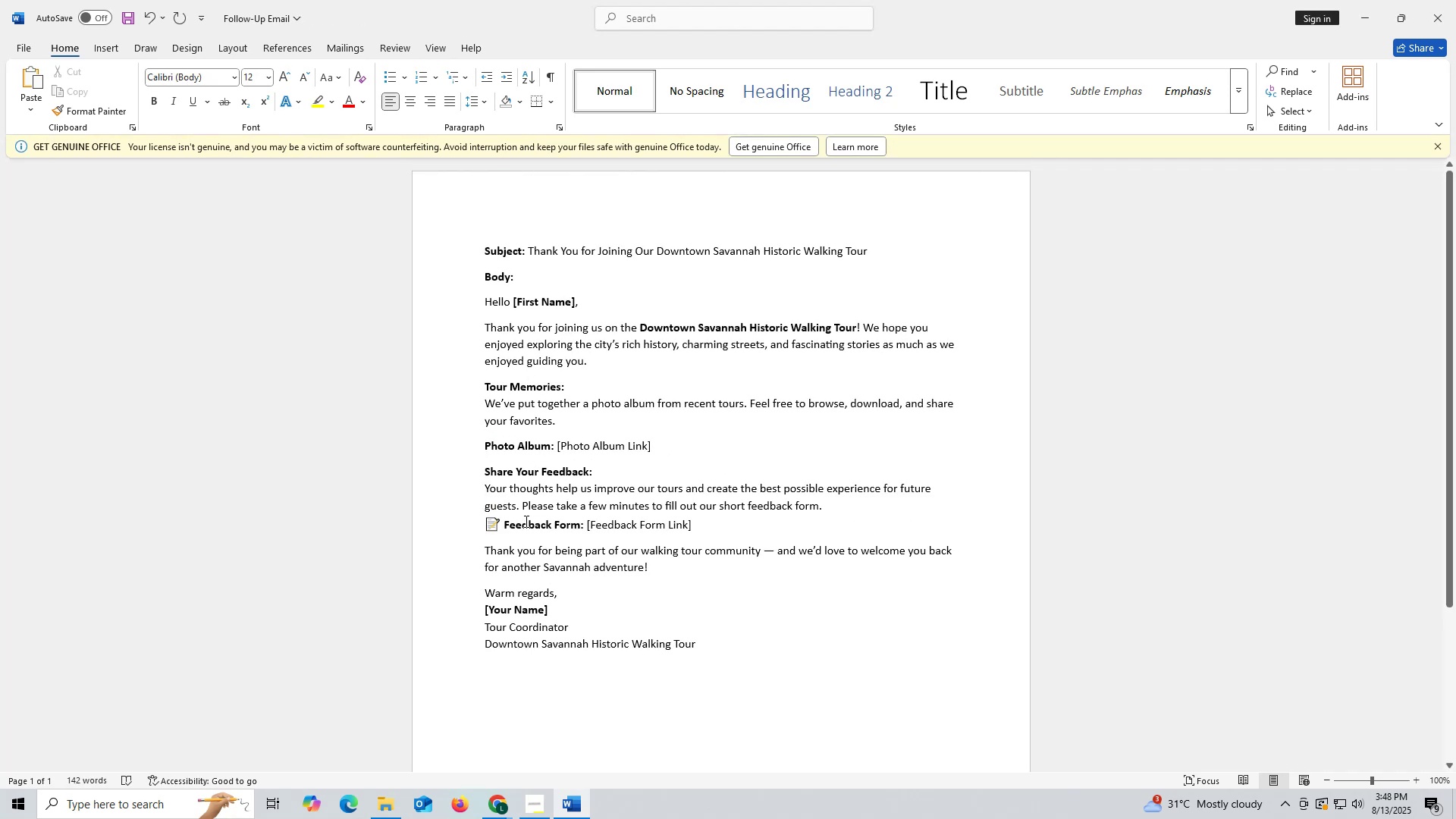 
left_click([504, 522])
 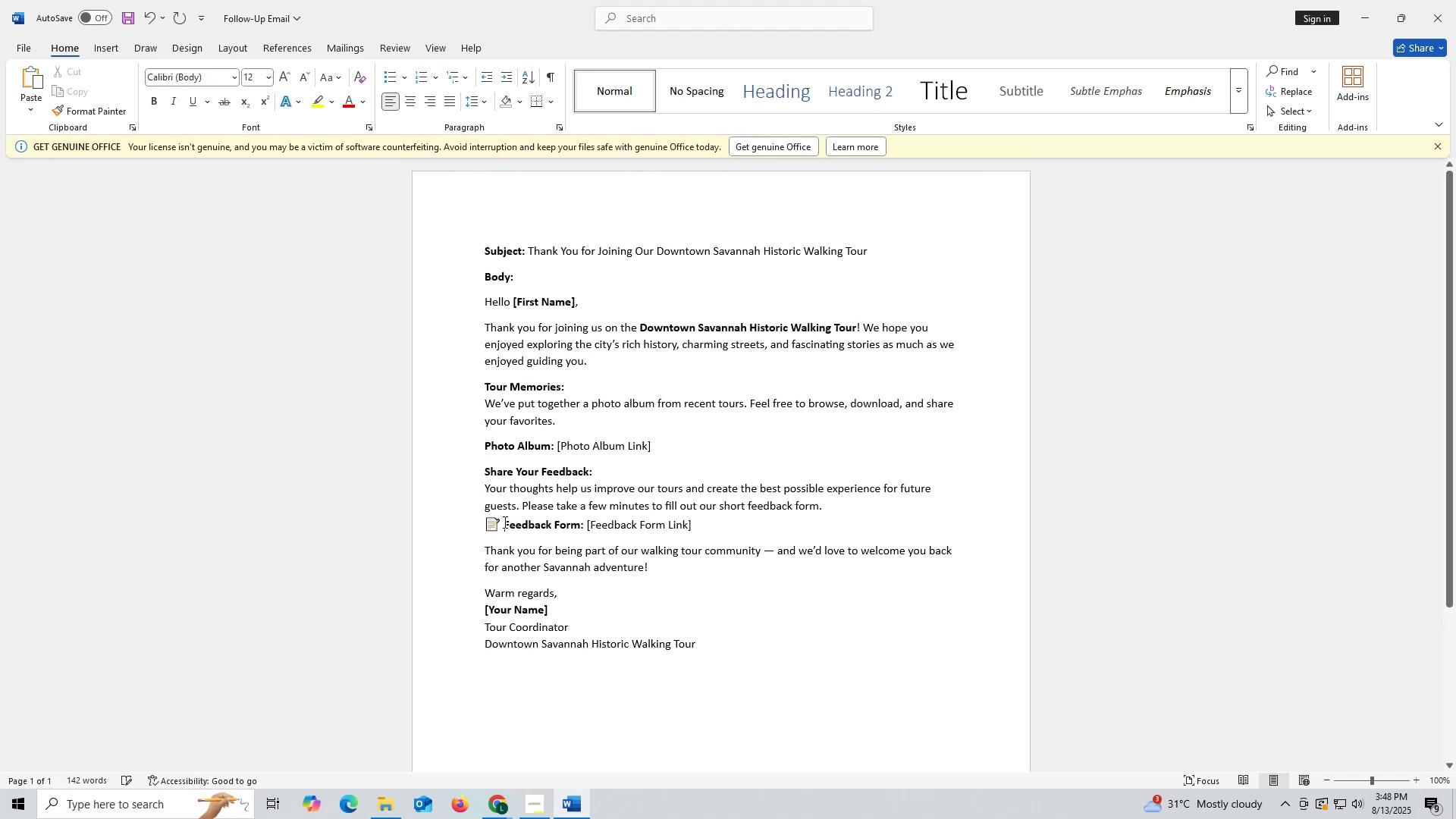 
key(Backspace)
 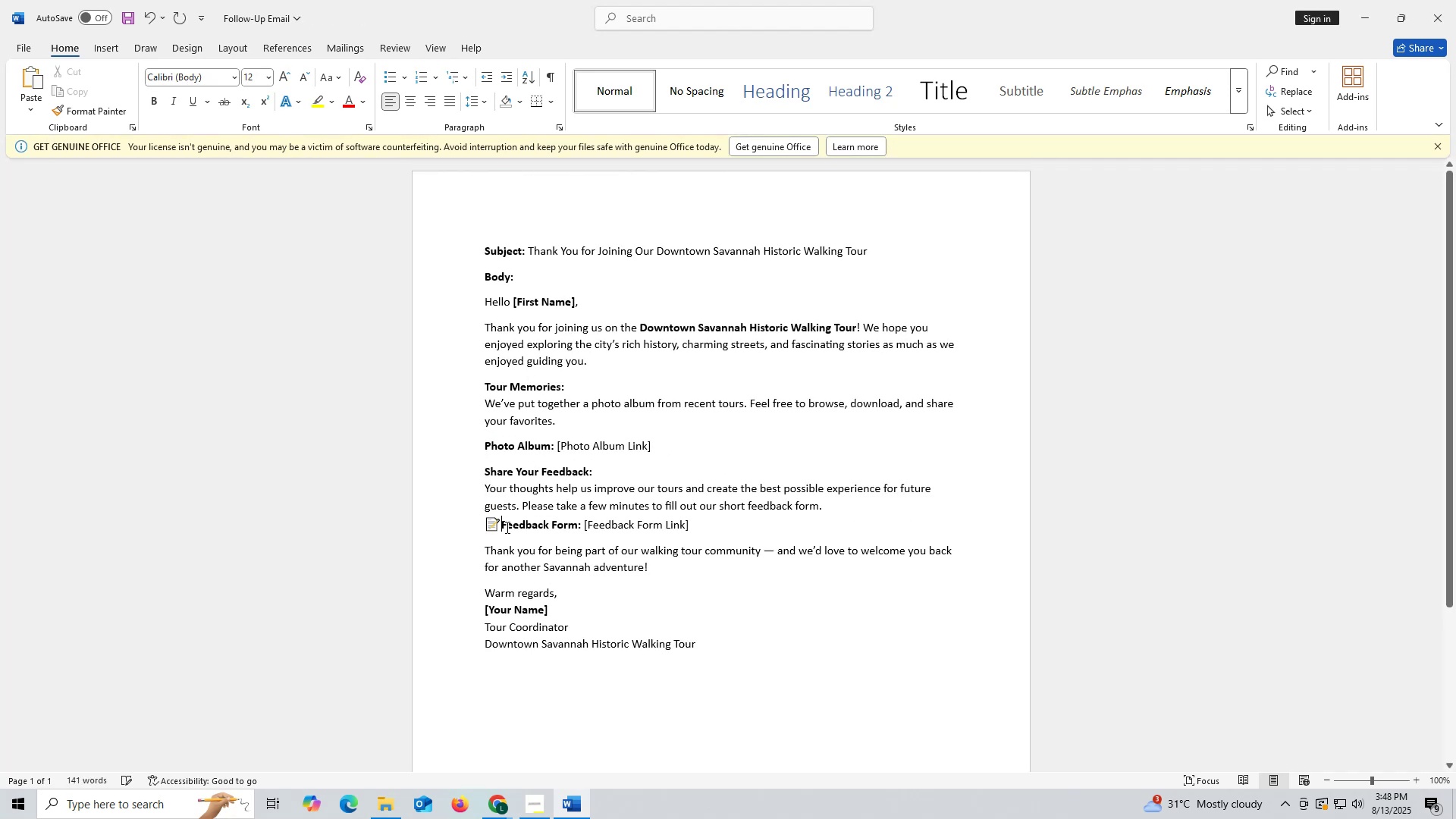 
key(Backspace)
 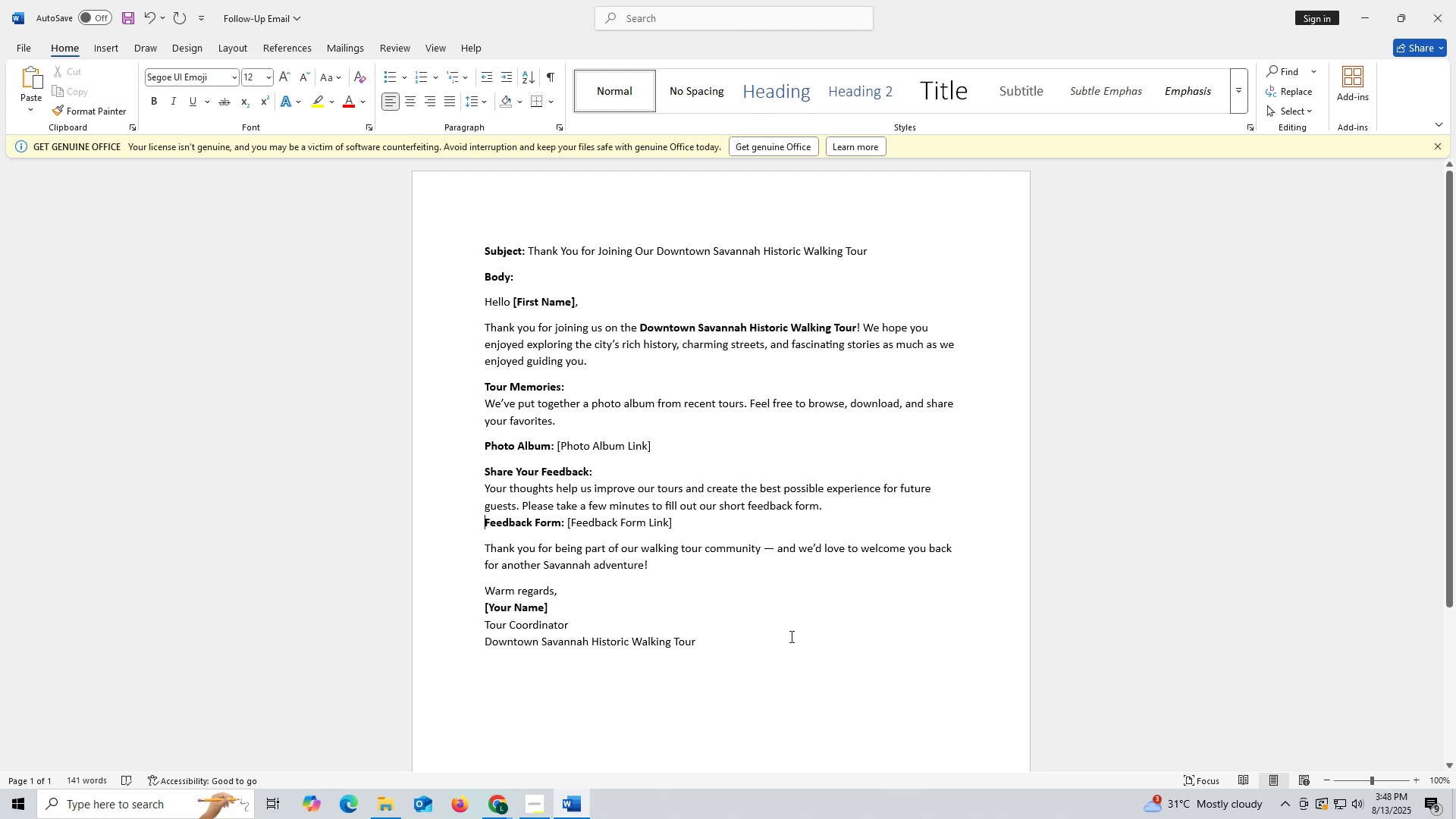 
scroll: coordinate [794, 616], scroll_direction: down, amount: 4.0
 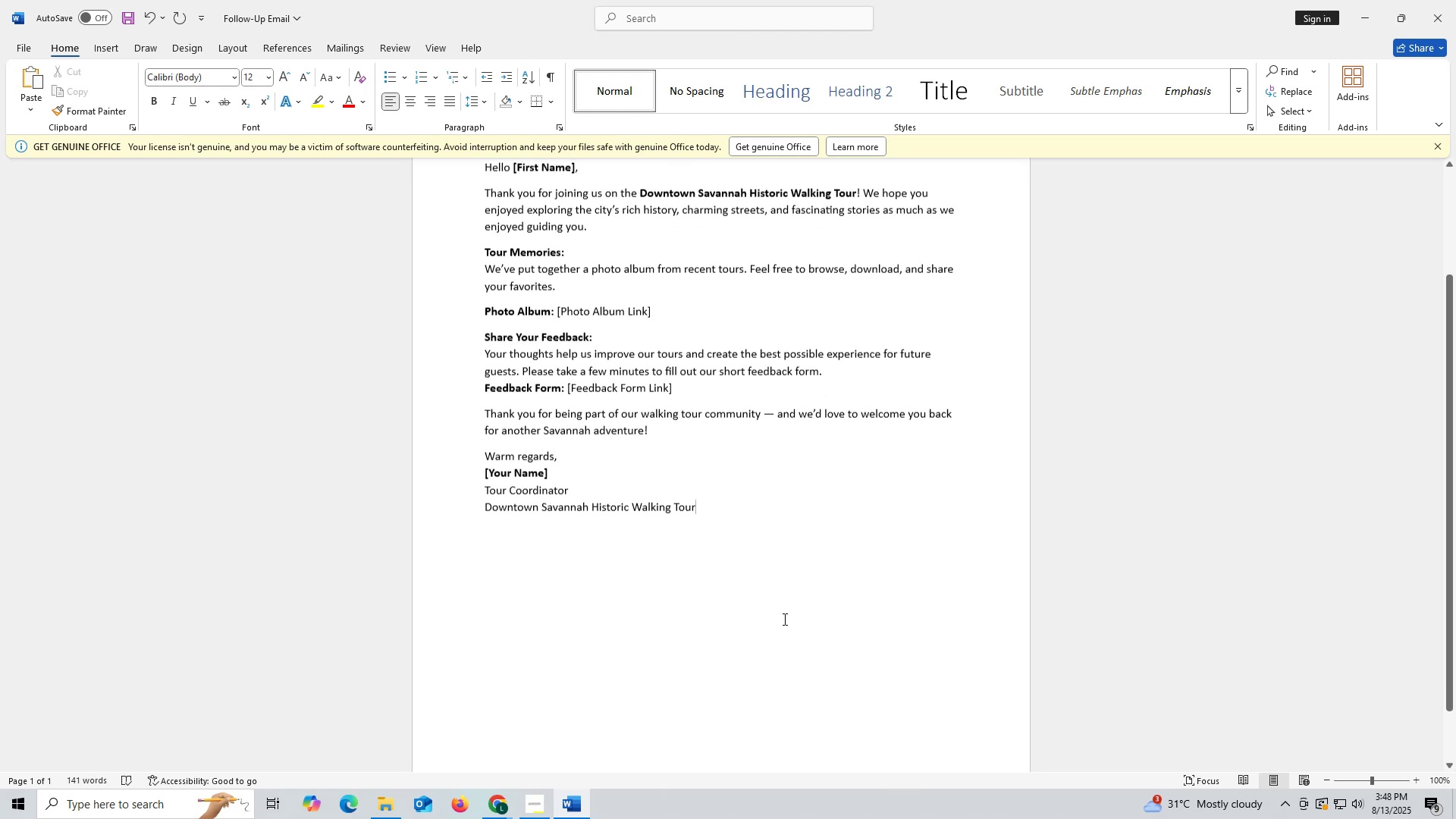 
scroll: coordinate [787, 610], scroll_direction: up, amount: 4.0
 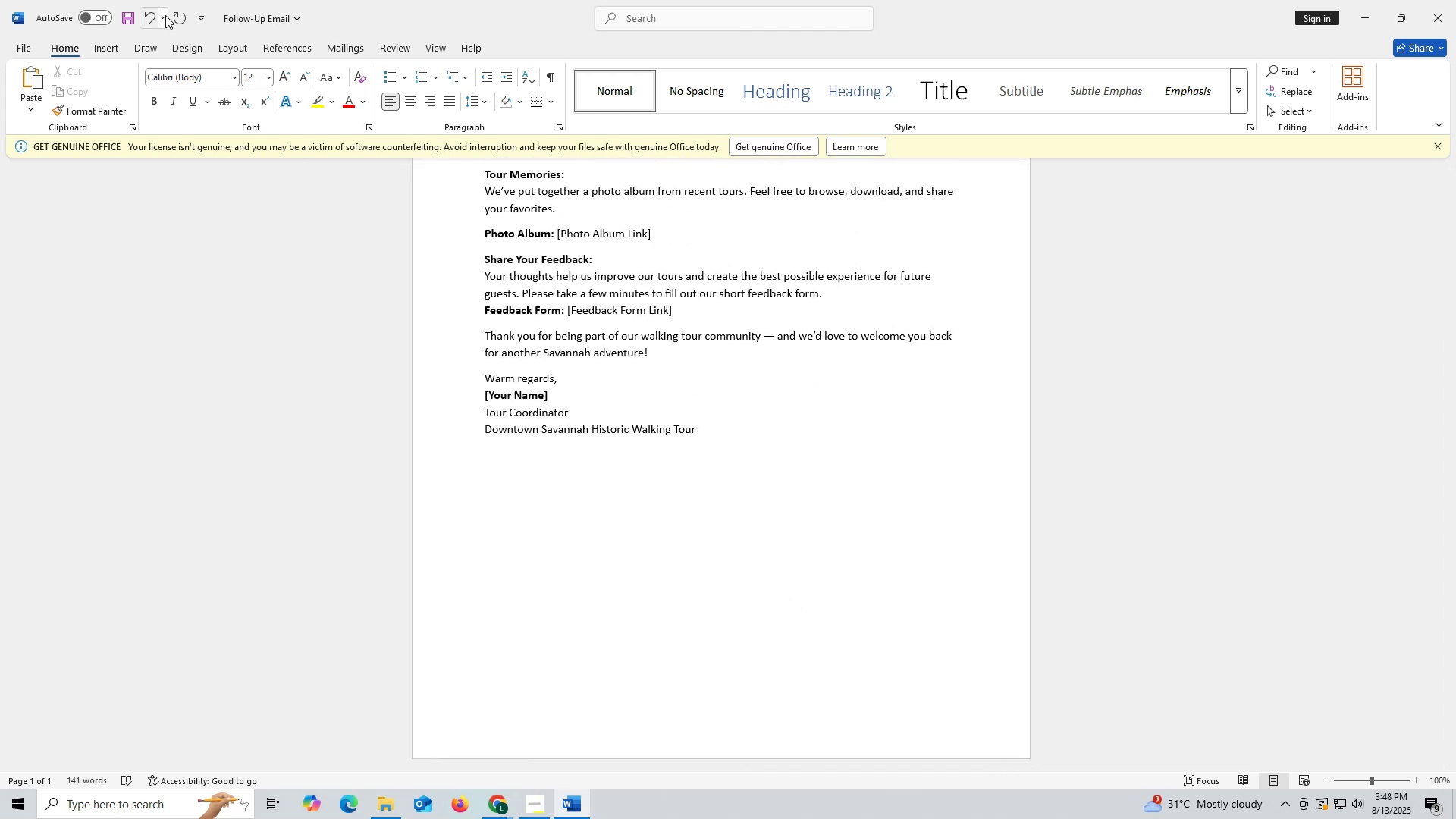 
left_click([130, 18])
 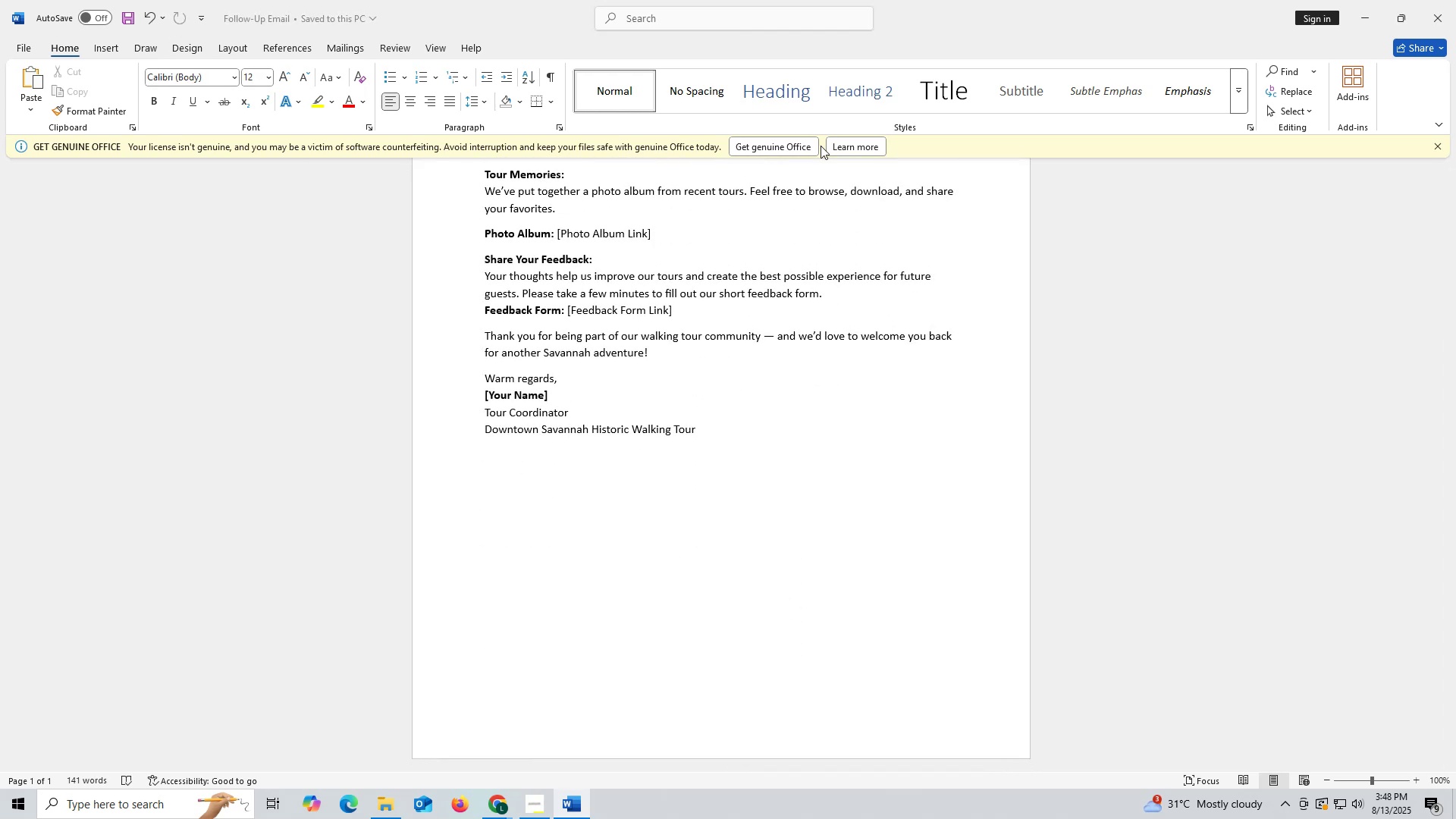 
scroll: coordinate [817, 240], scroll_direction: up, amount: 5.0
 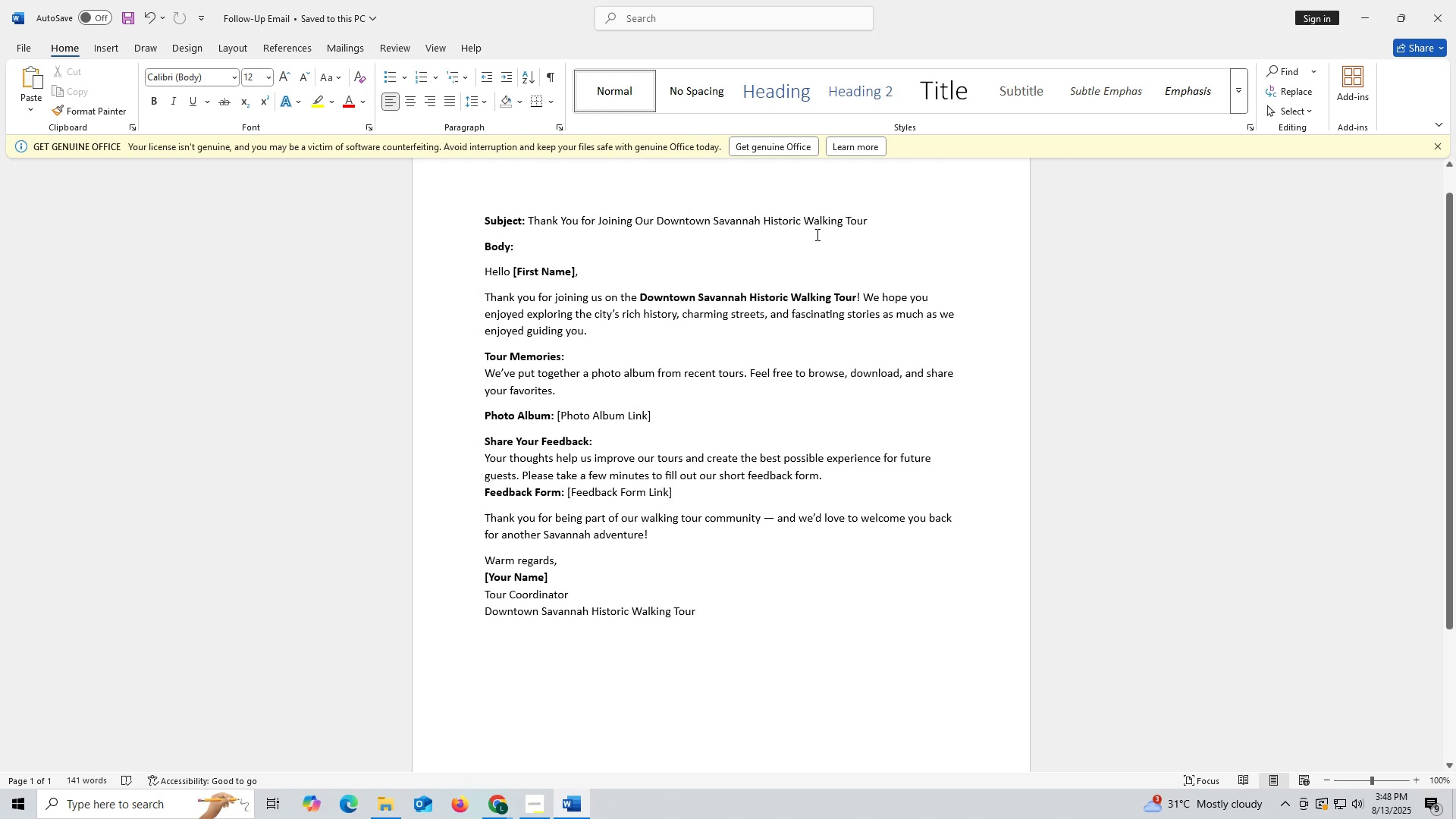 
wait(10.23)
 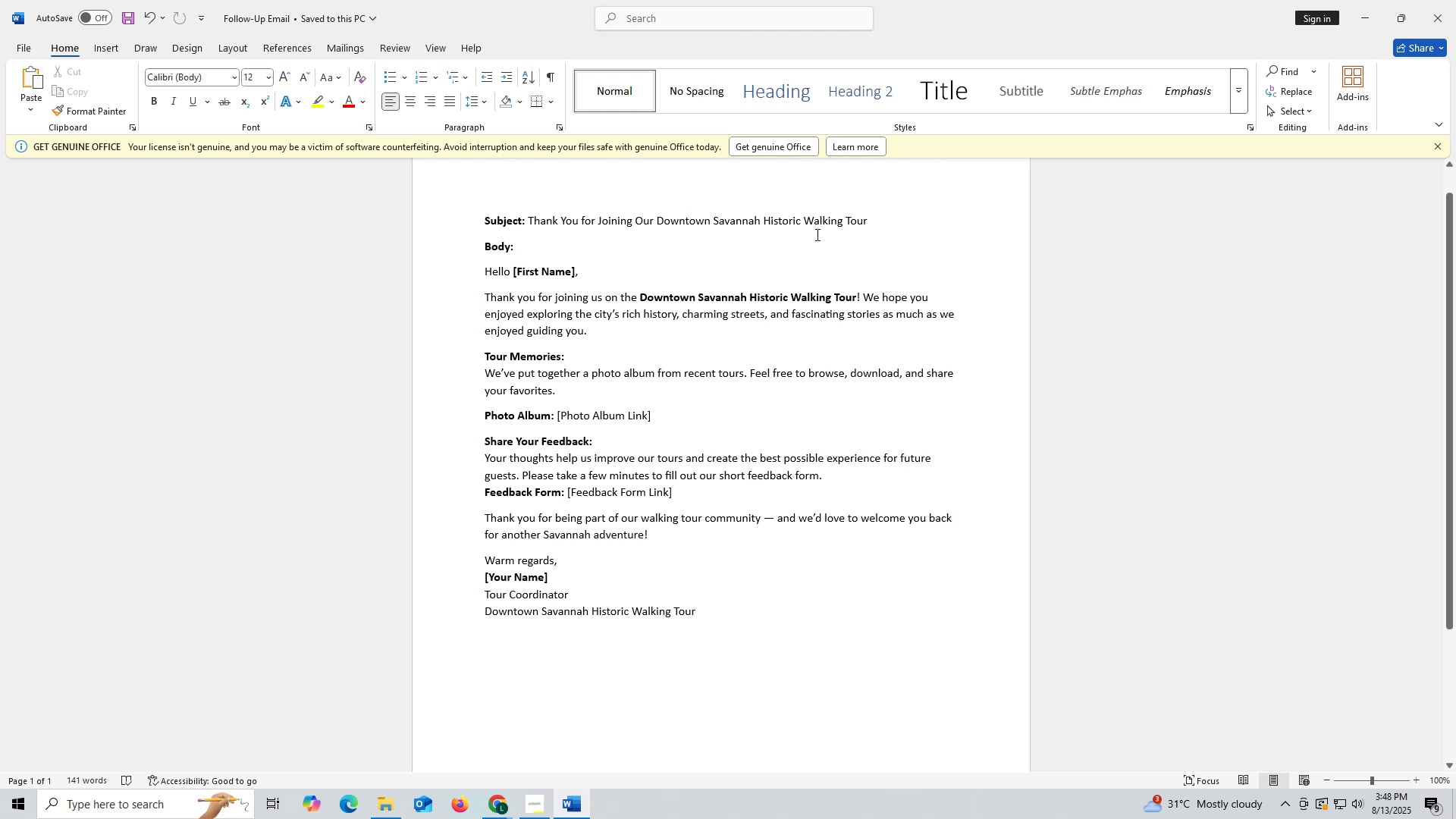 
left_click([1443, 145])
 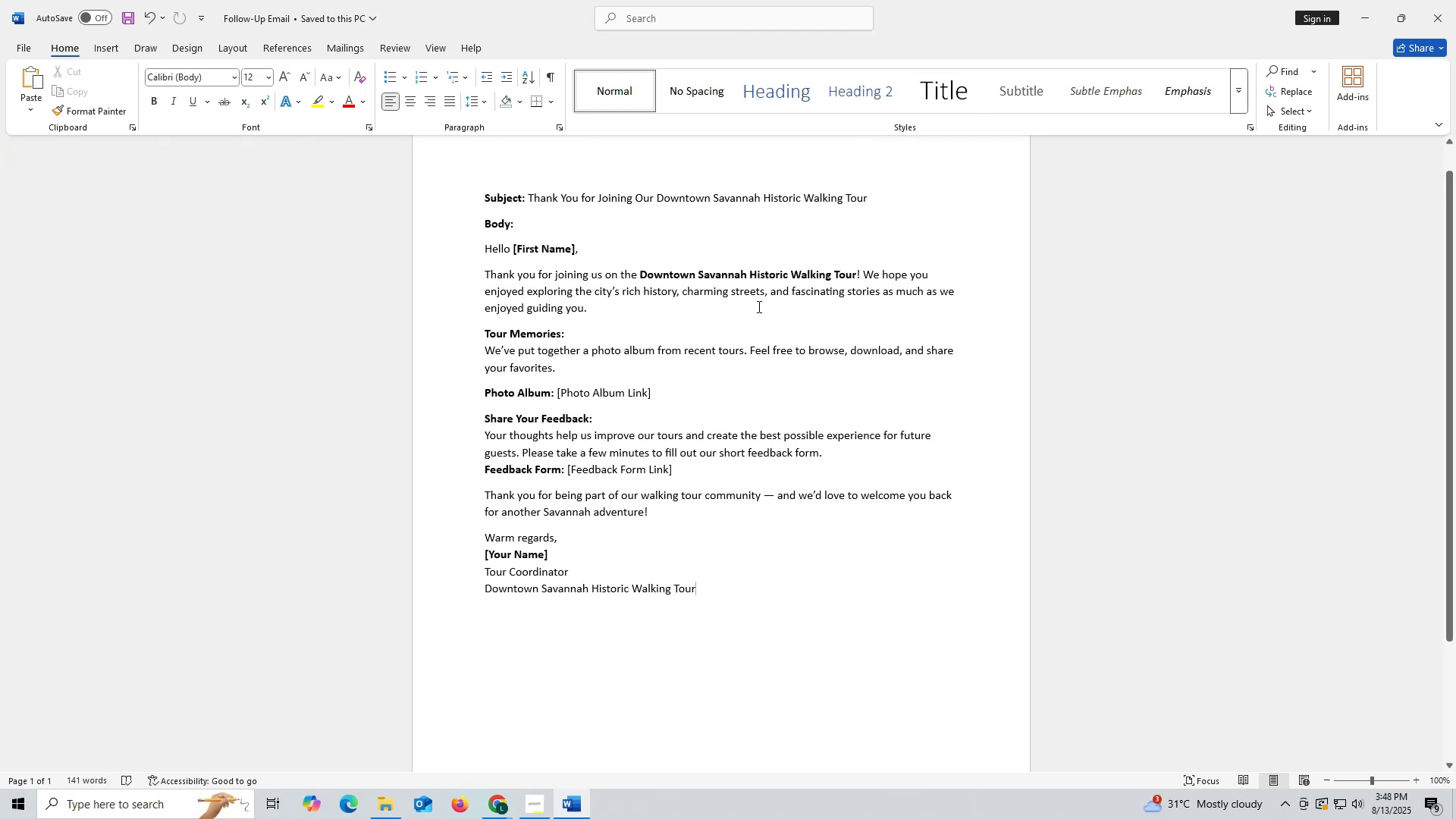 
scroll: coordinate [758, 308], scroll_direction: up, amount: 4.0
 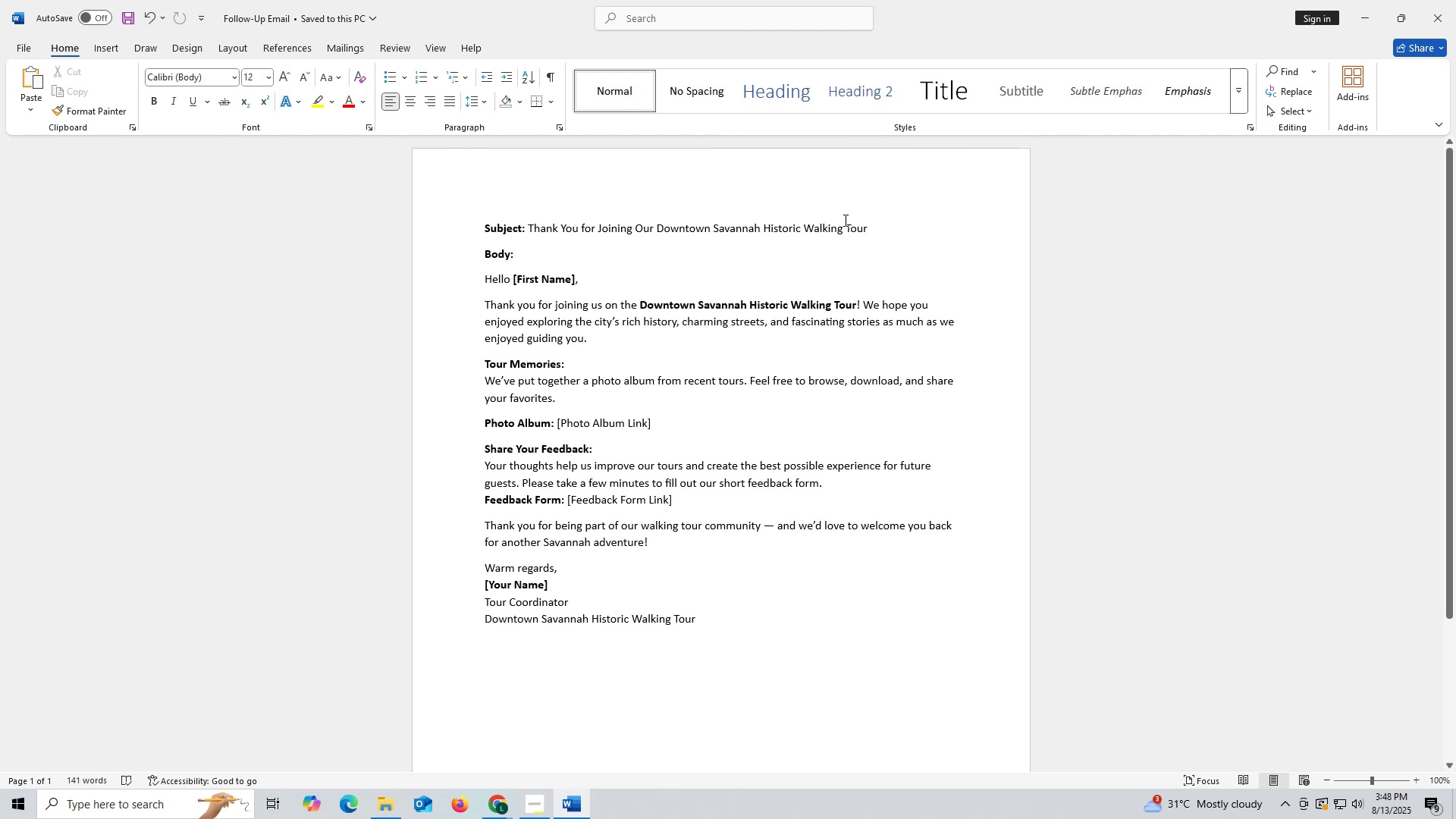 
mouse_move([1002, 130])
 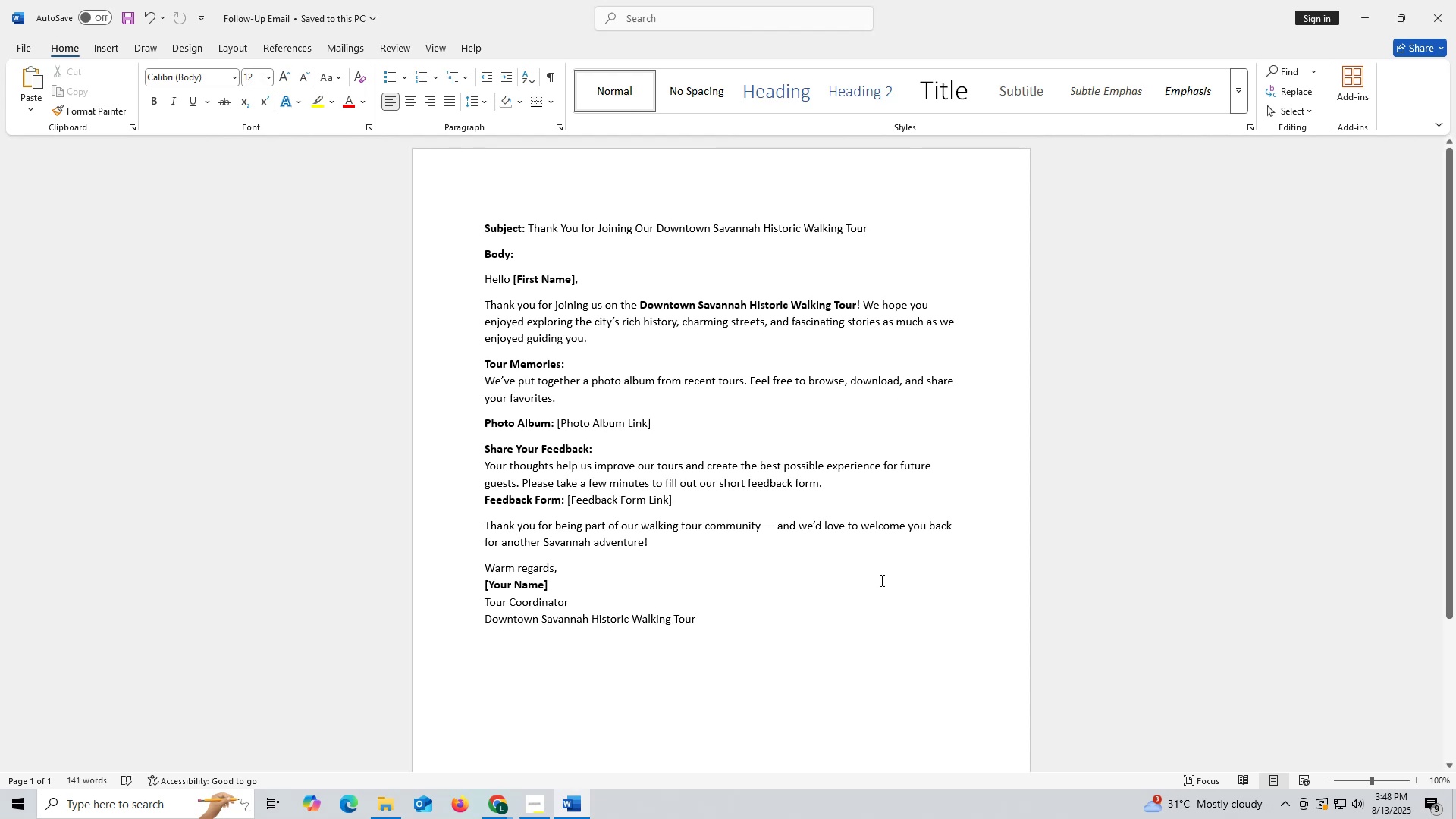 
left_click([869, 591])
 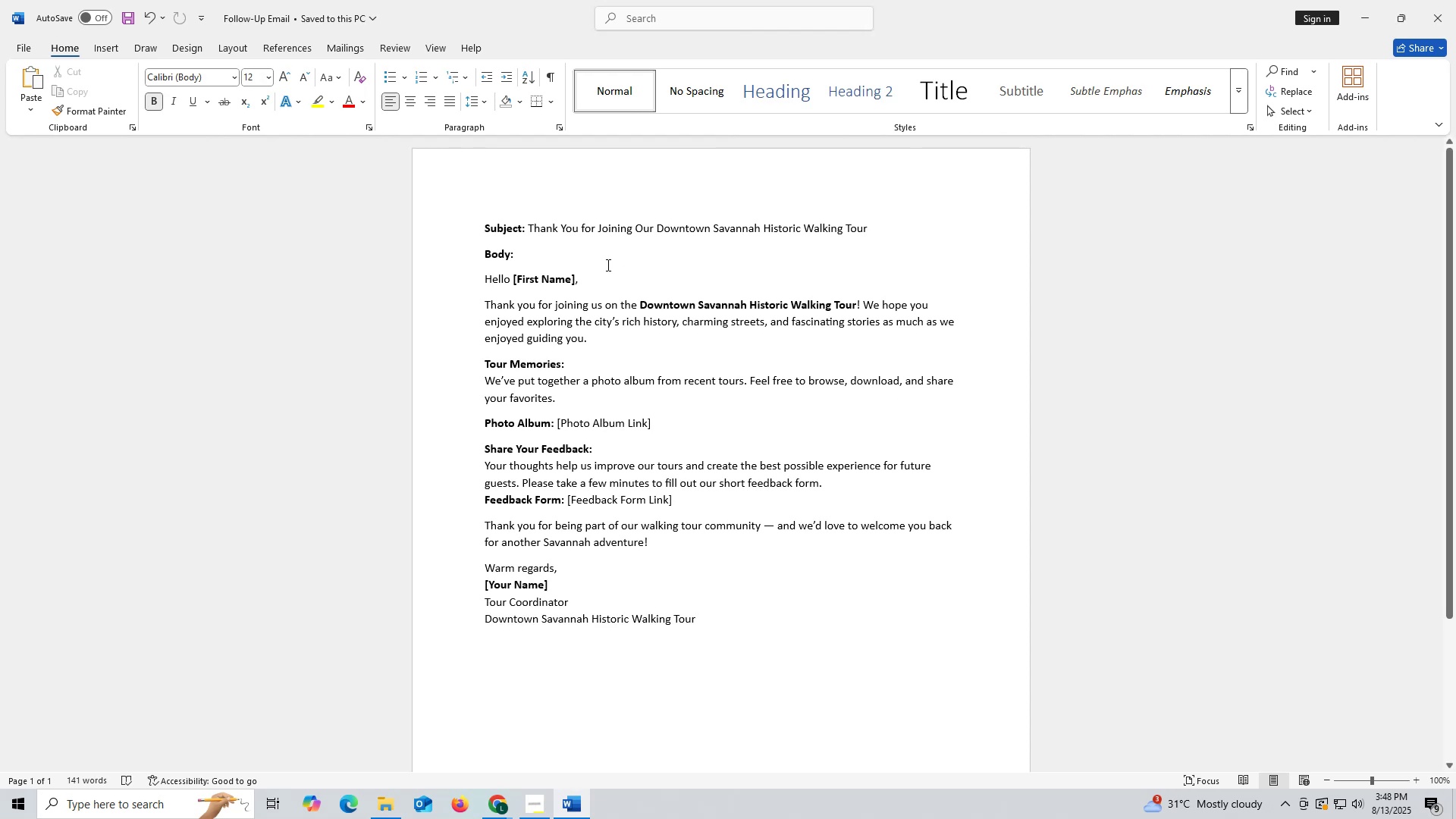 
left_click_drag(start_coordinate=[475, 218], to_coordinate=[809, 661])
 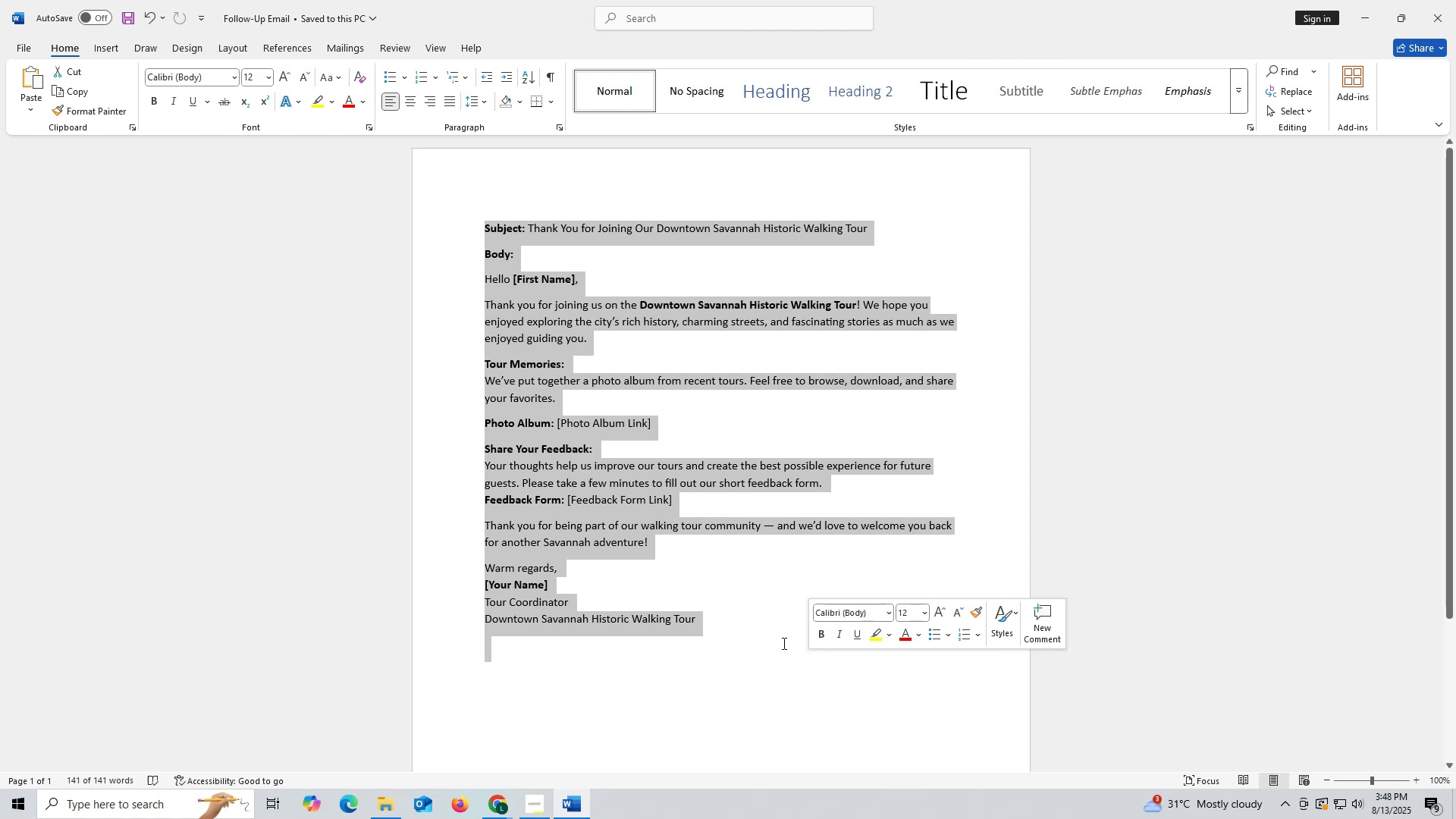 
left_click([739, 664])
 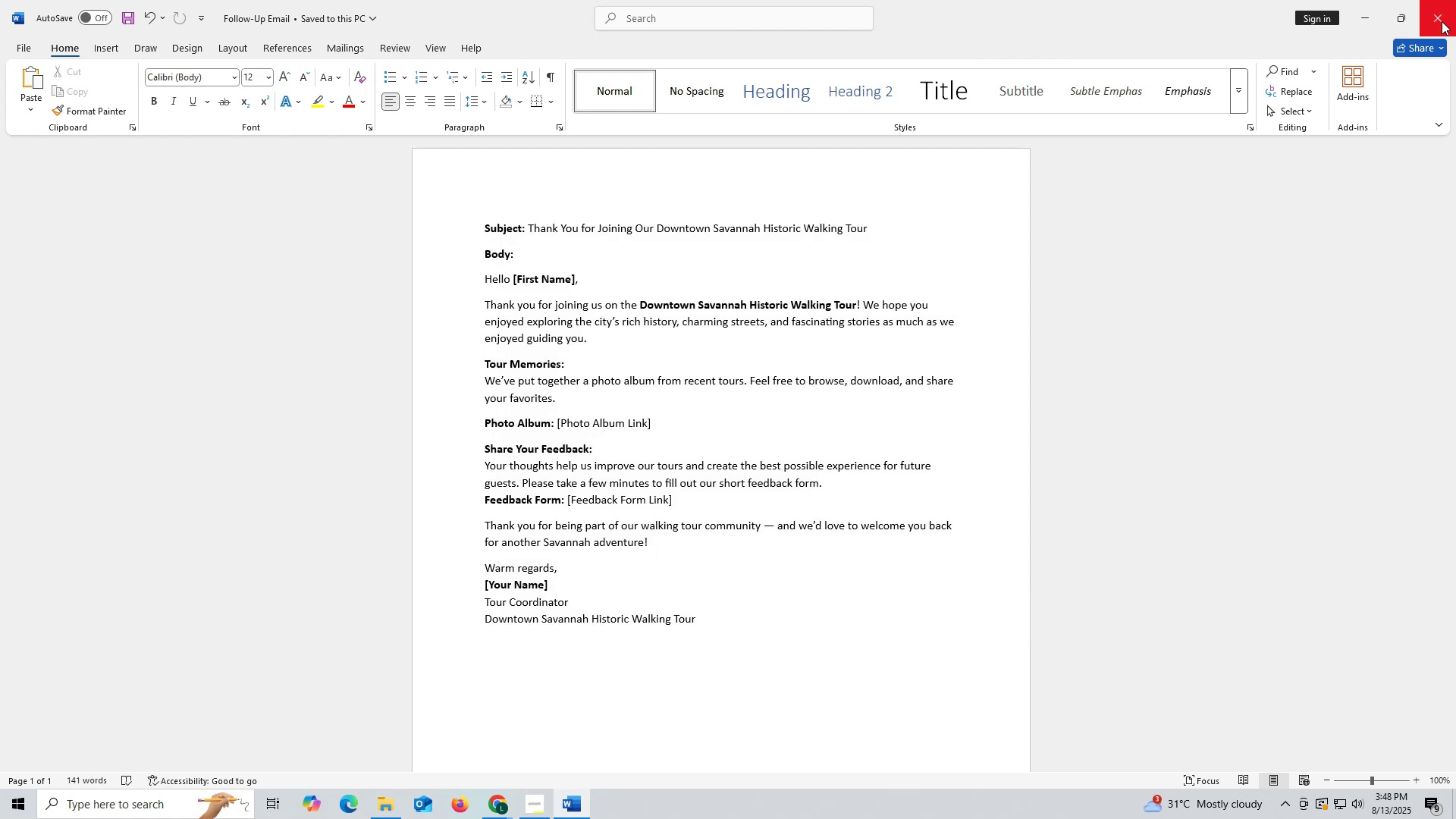 
left_click([1442, 21])
 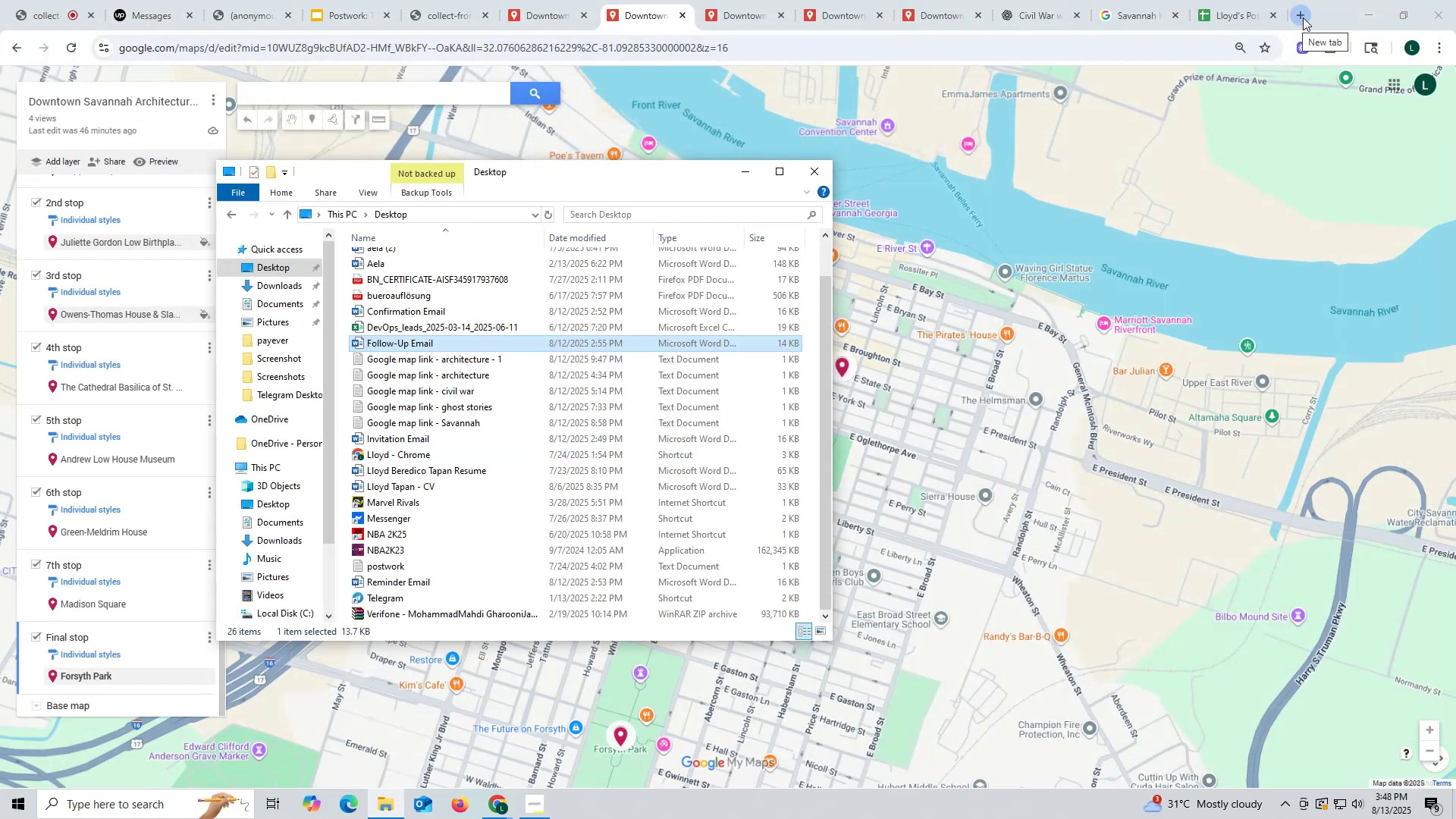 
left_click([1303, 17])
 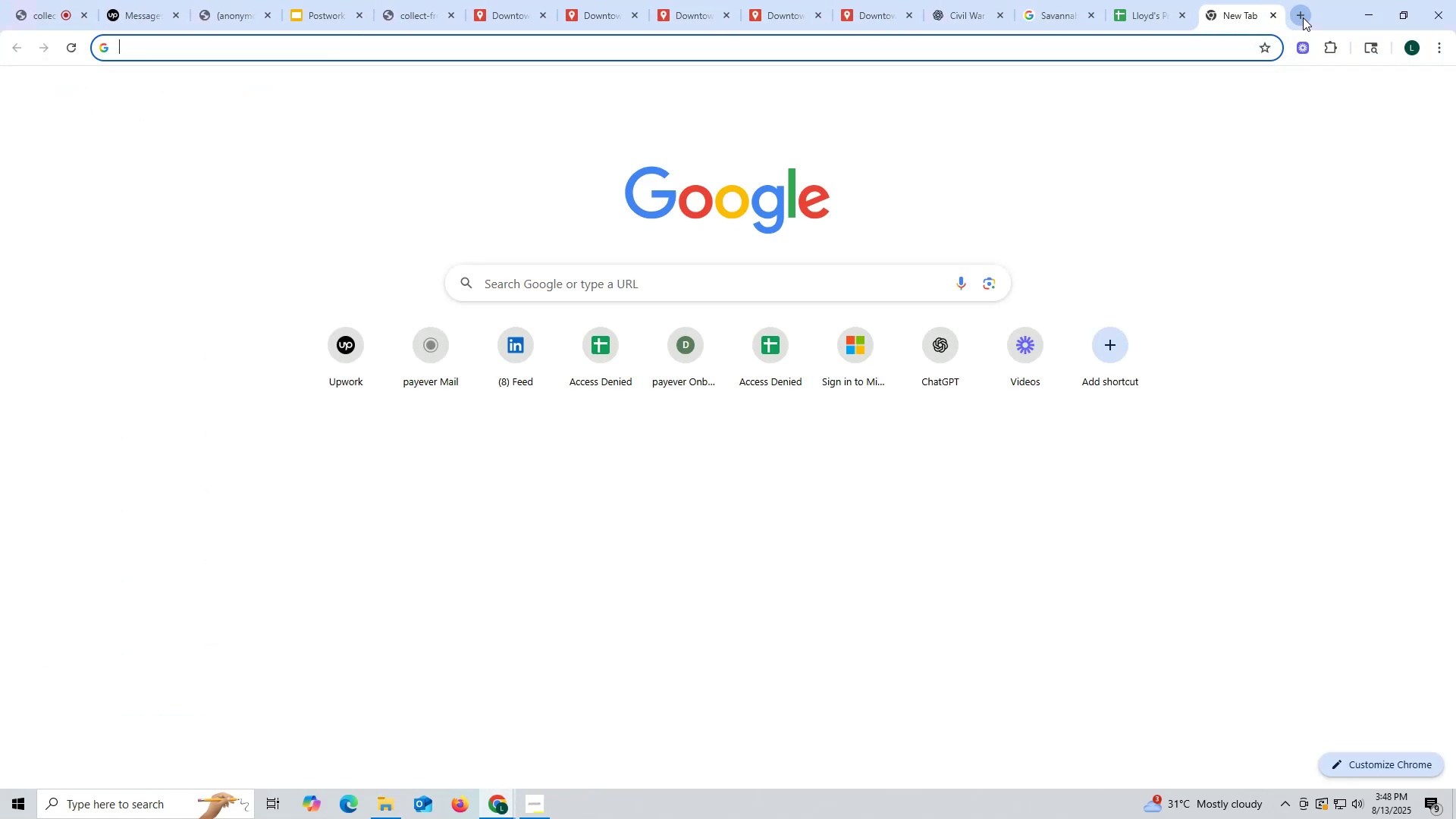 
type(go)
 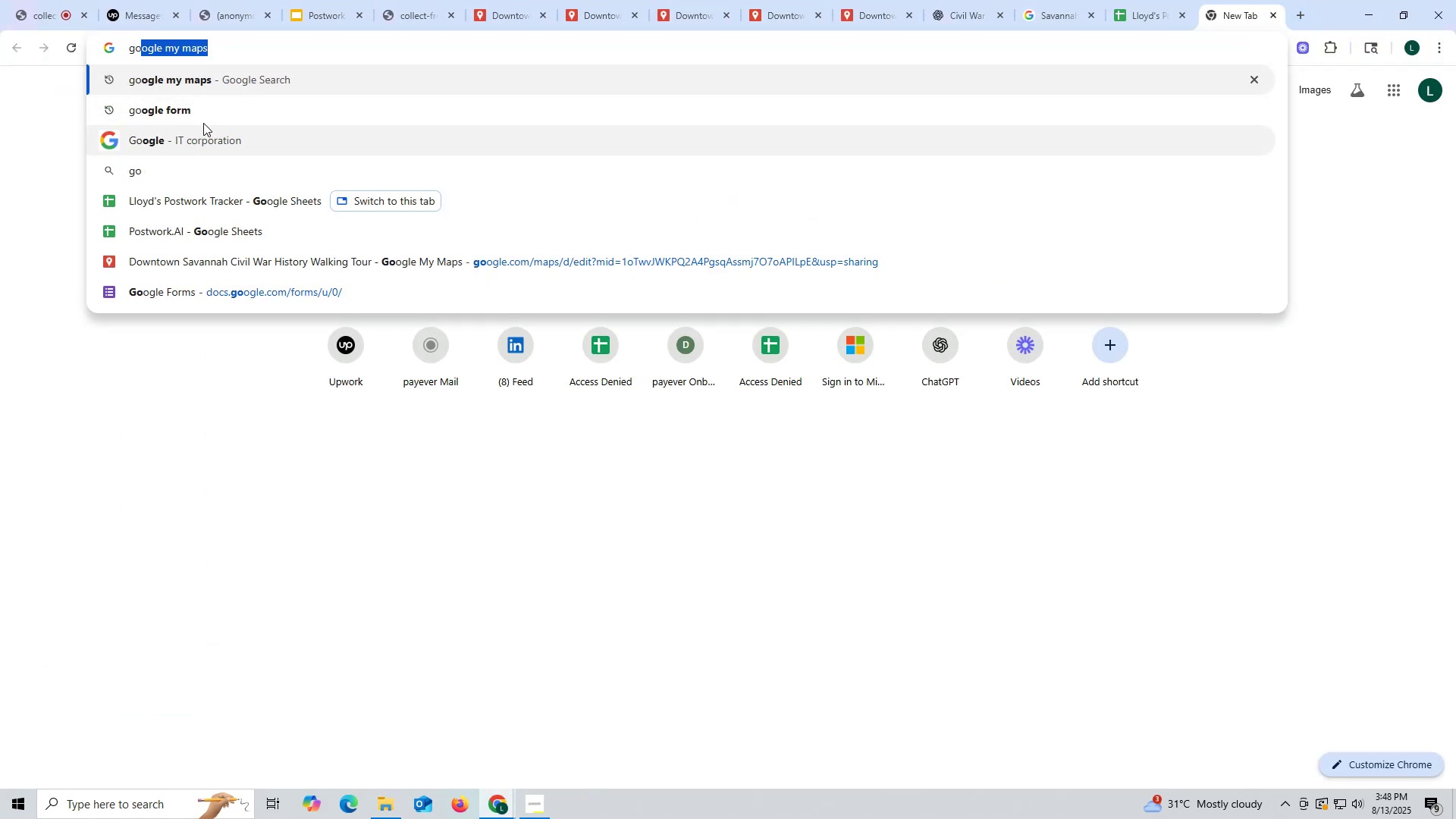 
left_click([203, 108])
 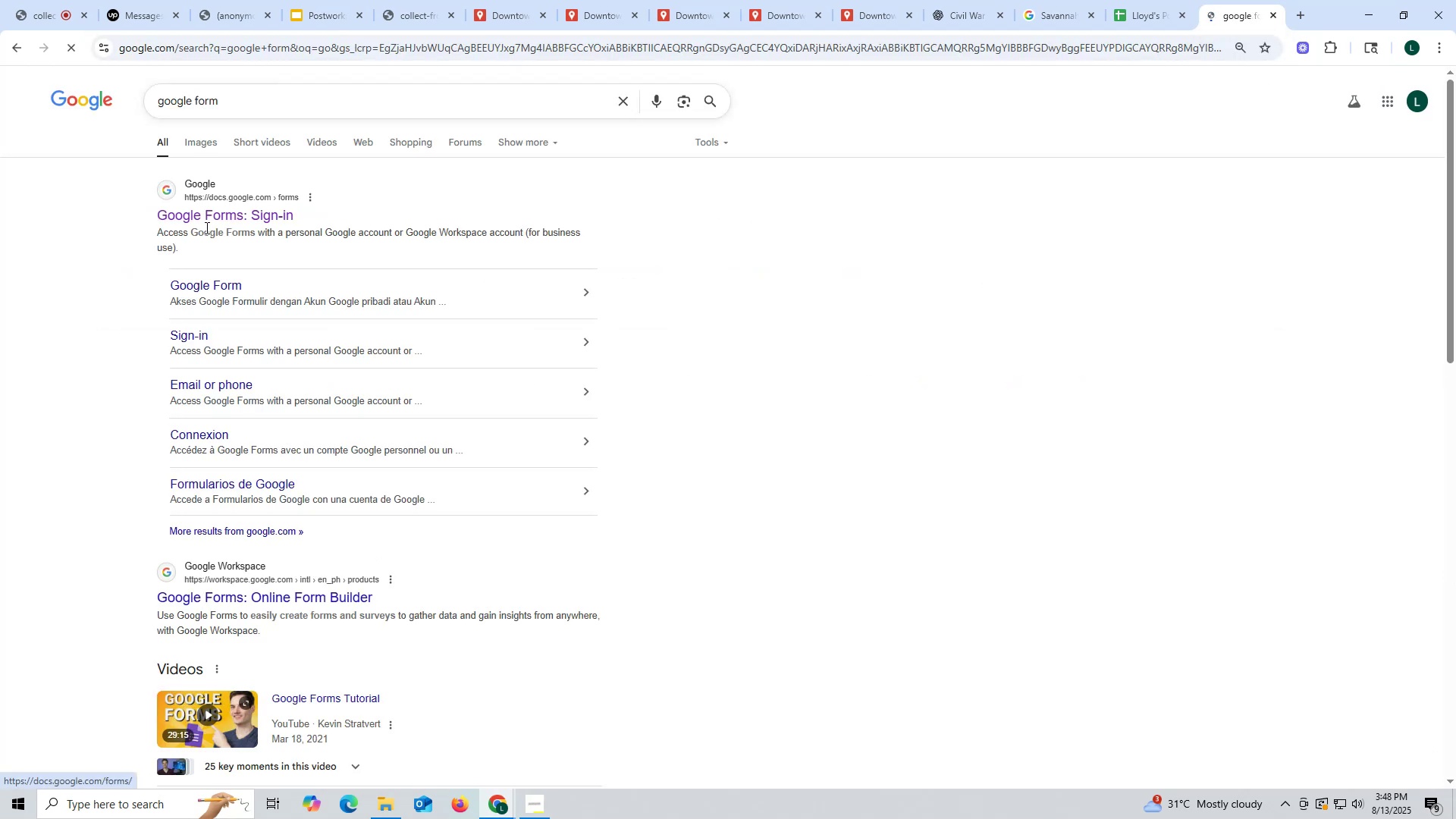 
left_click([205, 218])
 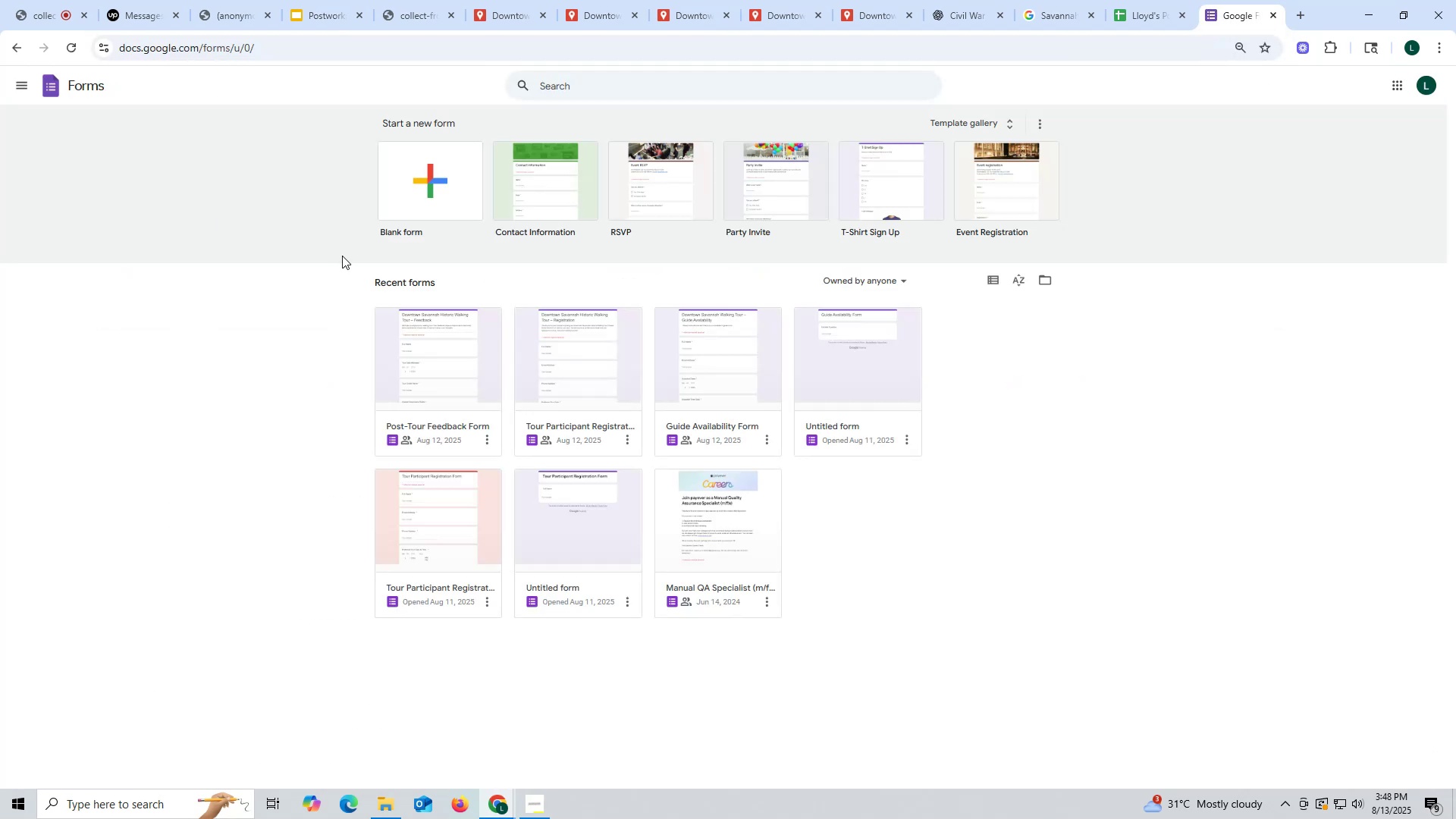 
wait(6.08)
 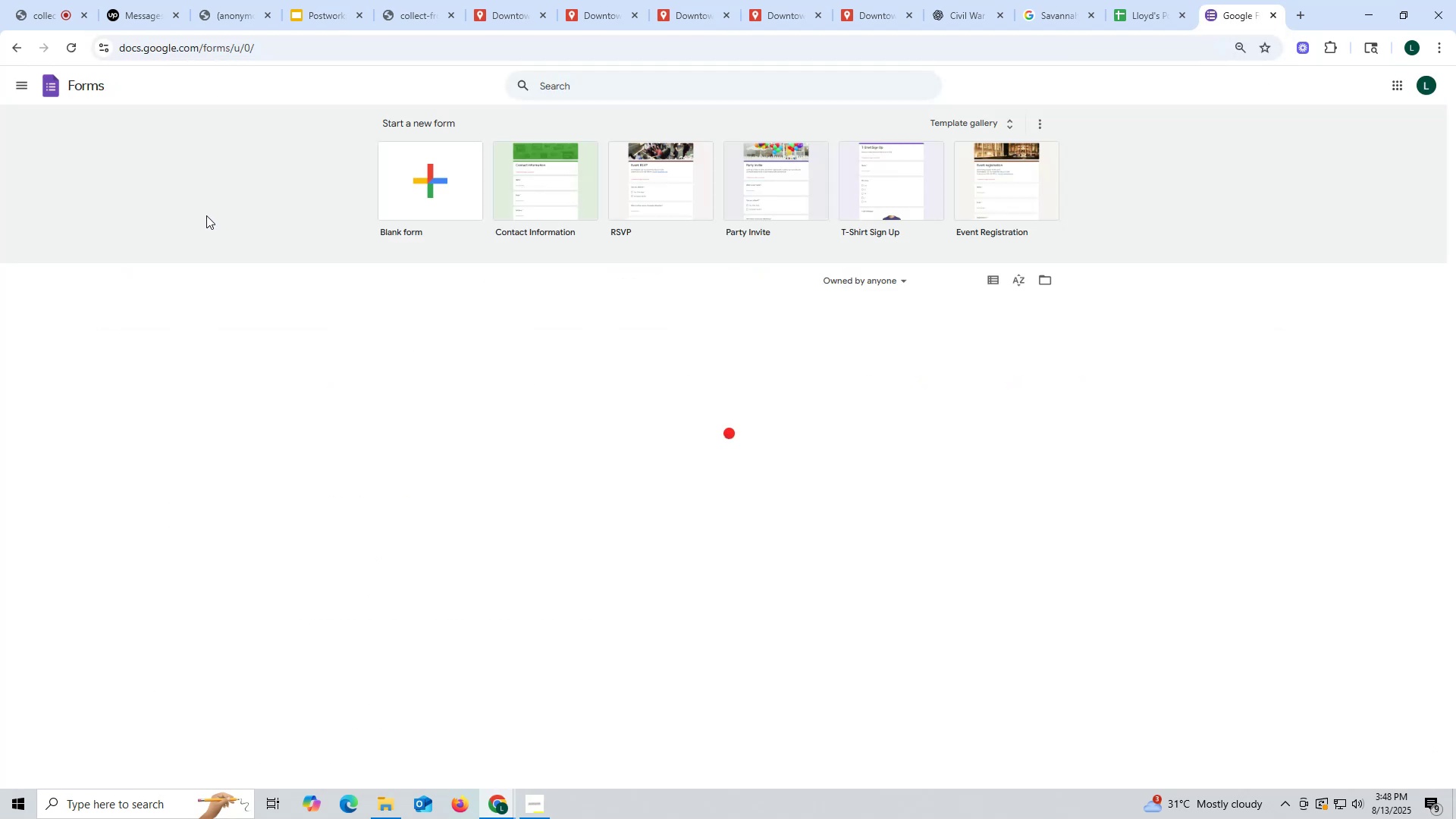 
left_click([693, 355])
 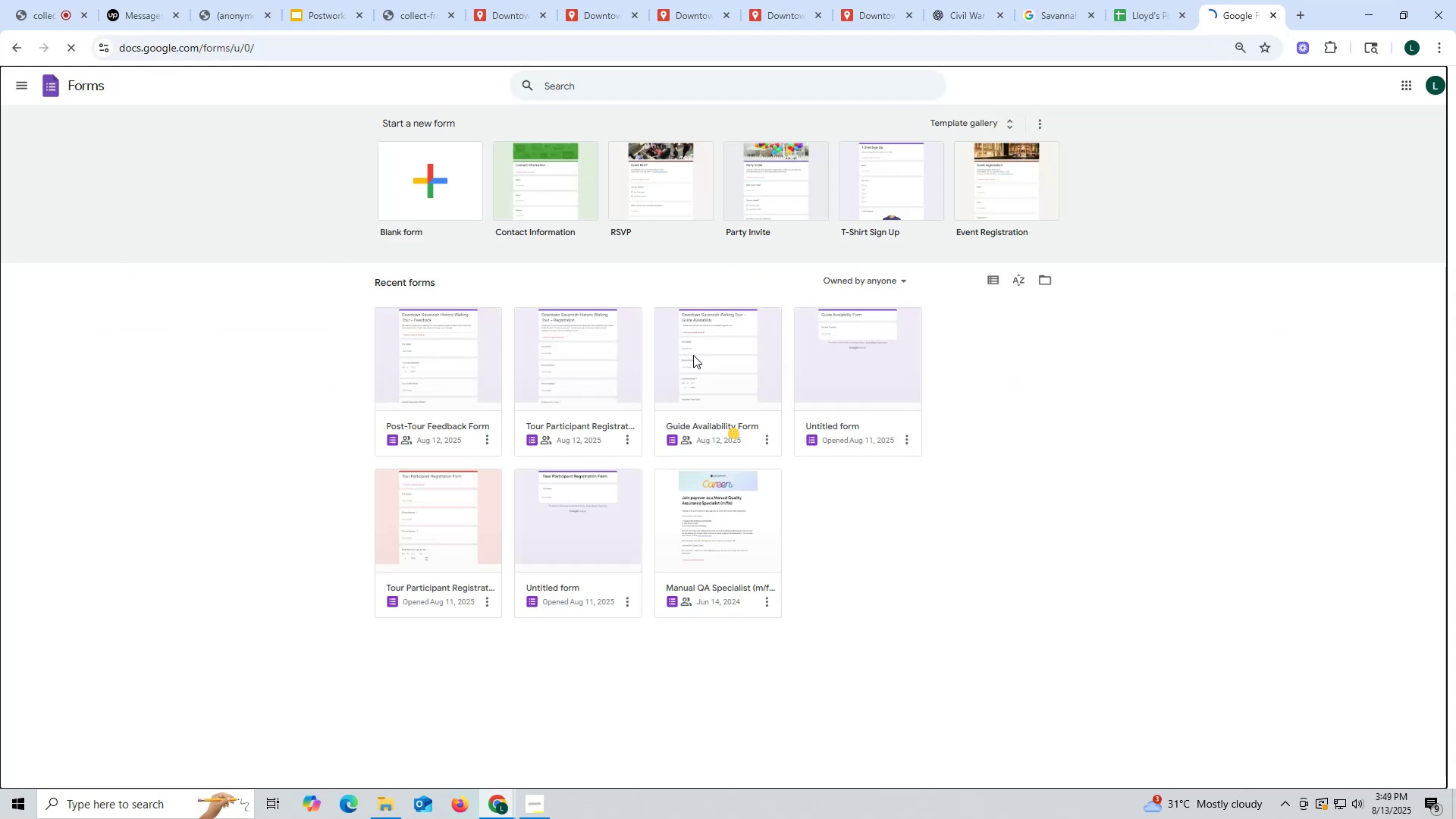 
mouse_move([704, 334])
 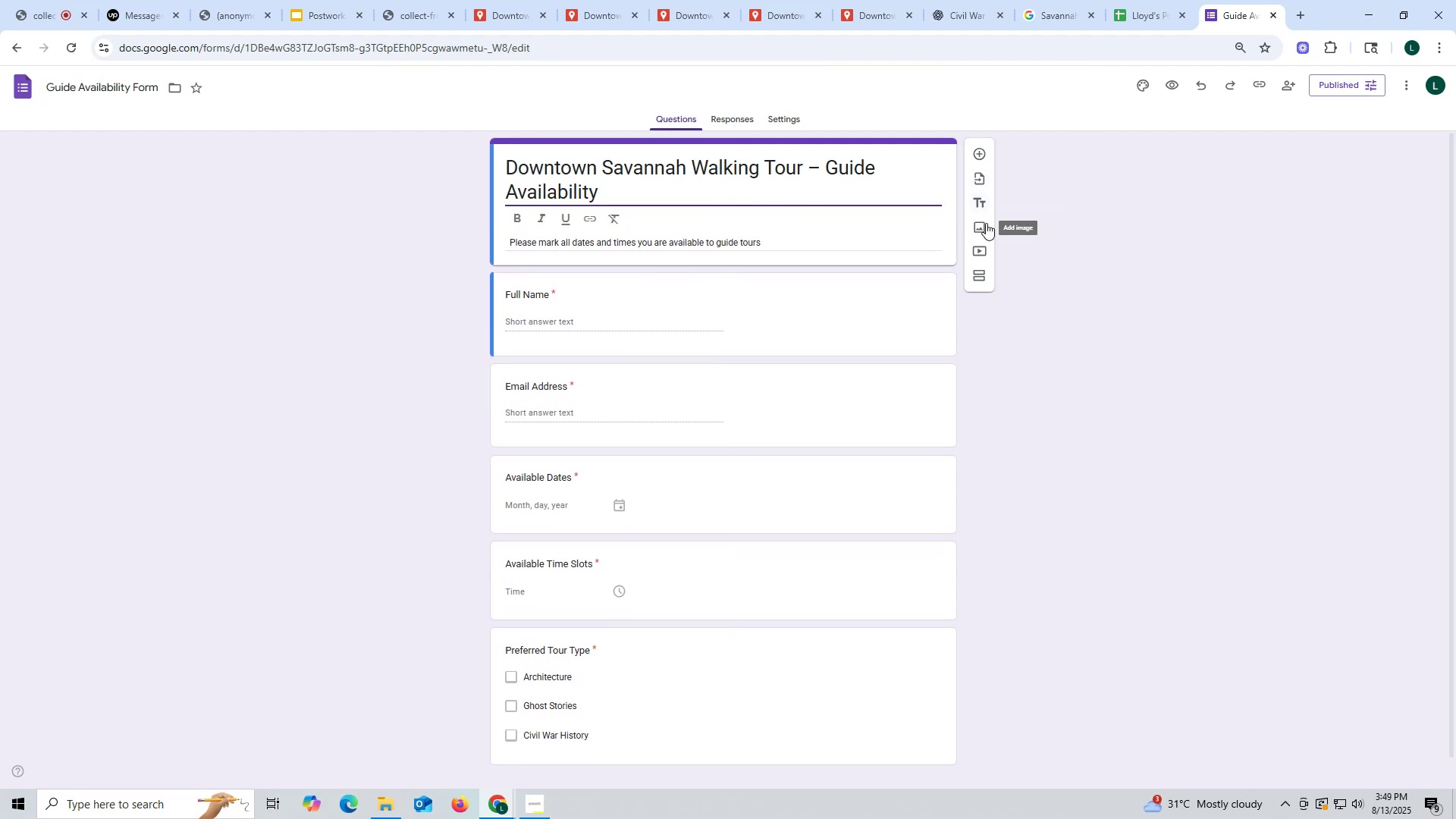 
left_click([984, 228])
 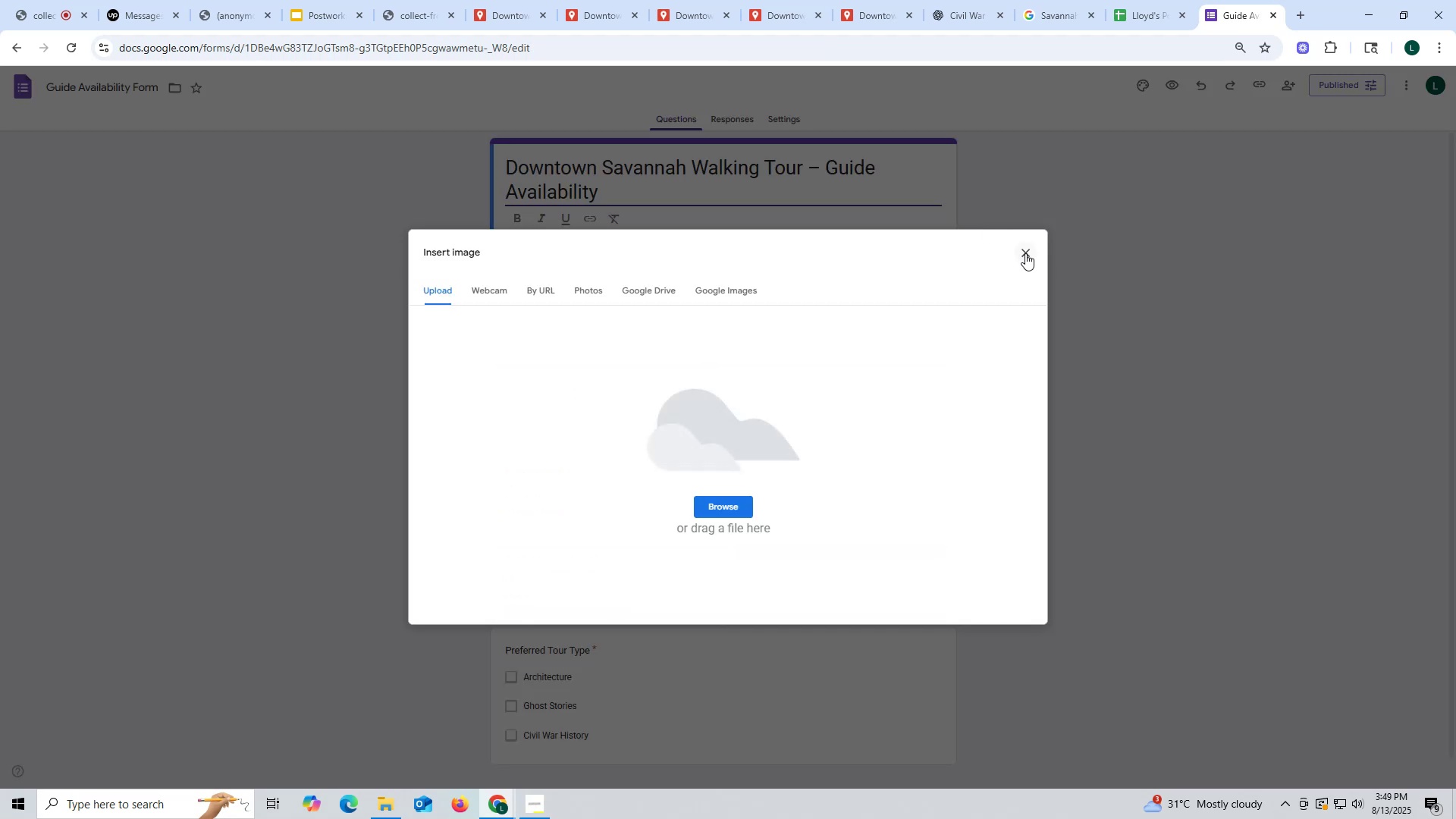 
left_click([1025, 253])
 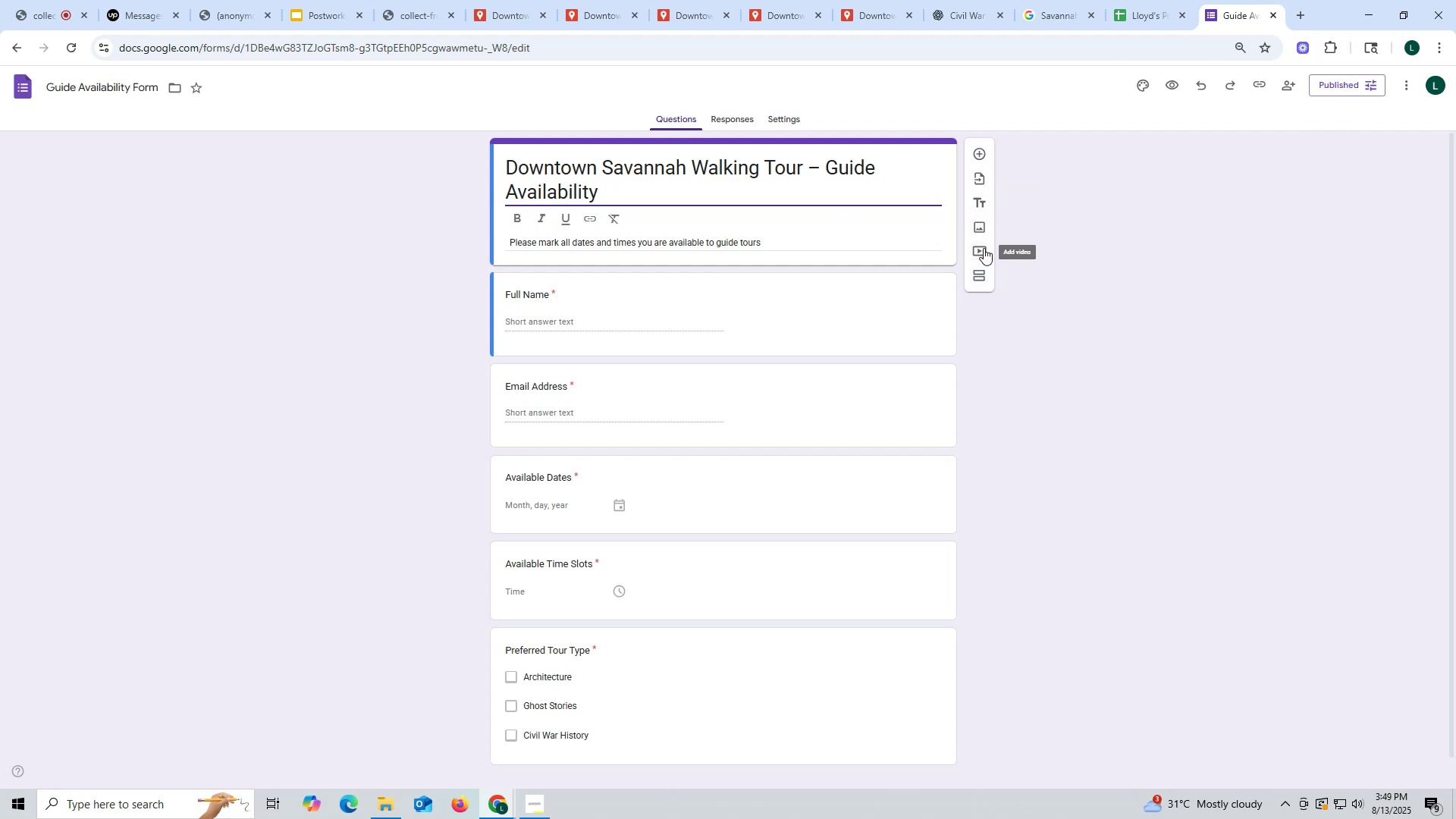 
wait(15.72)
 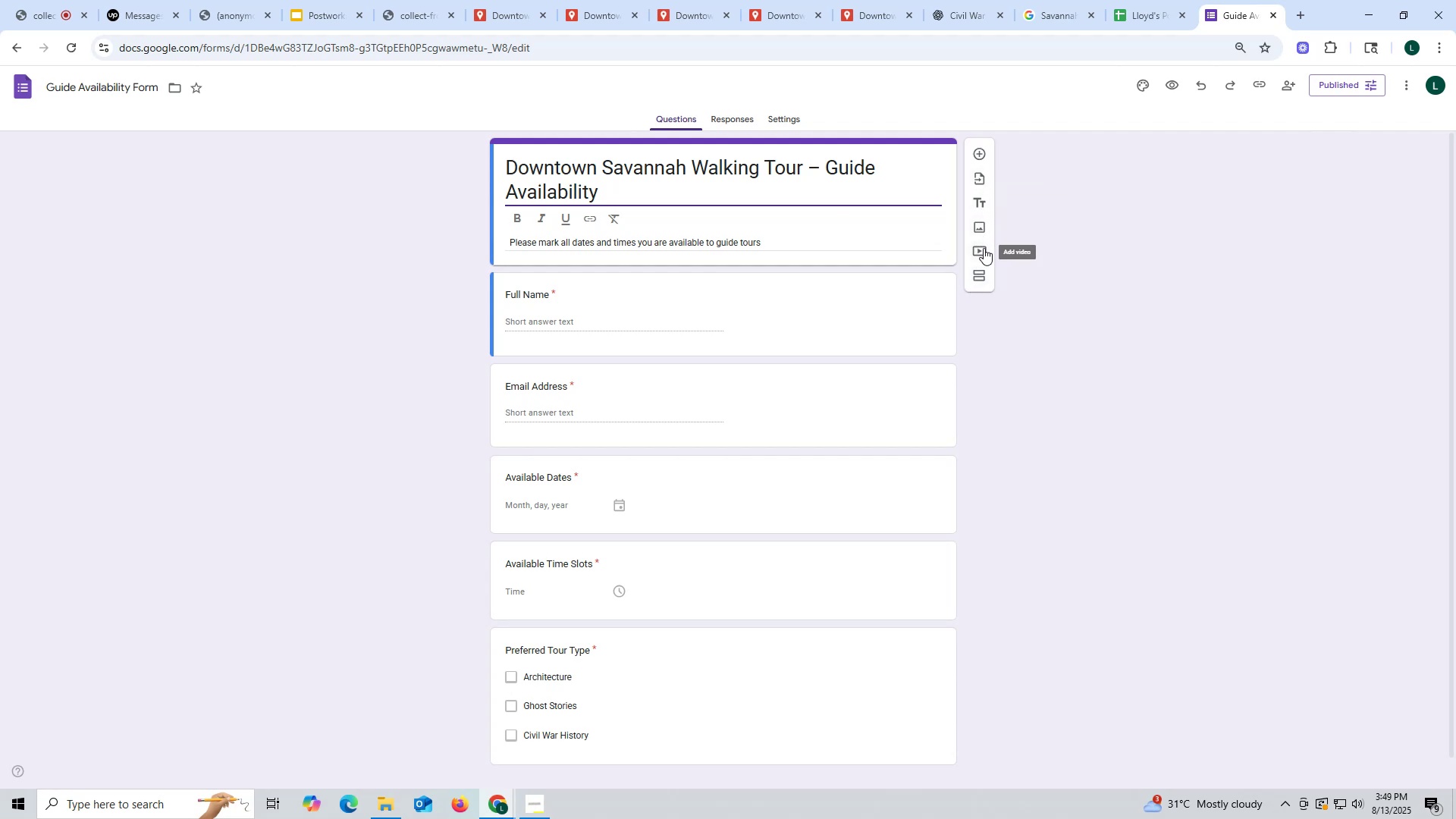 
left_click([981, 199])
 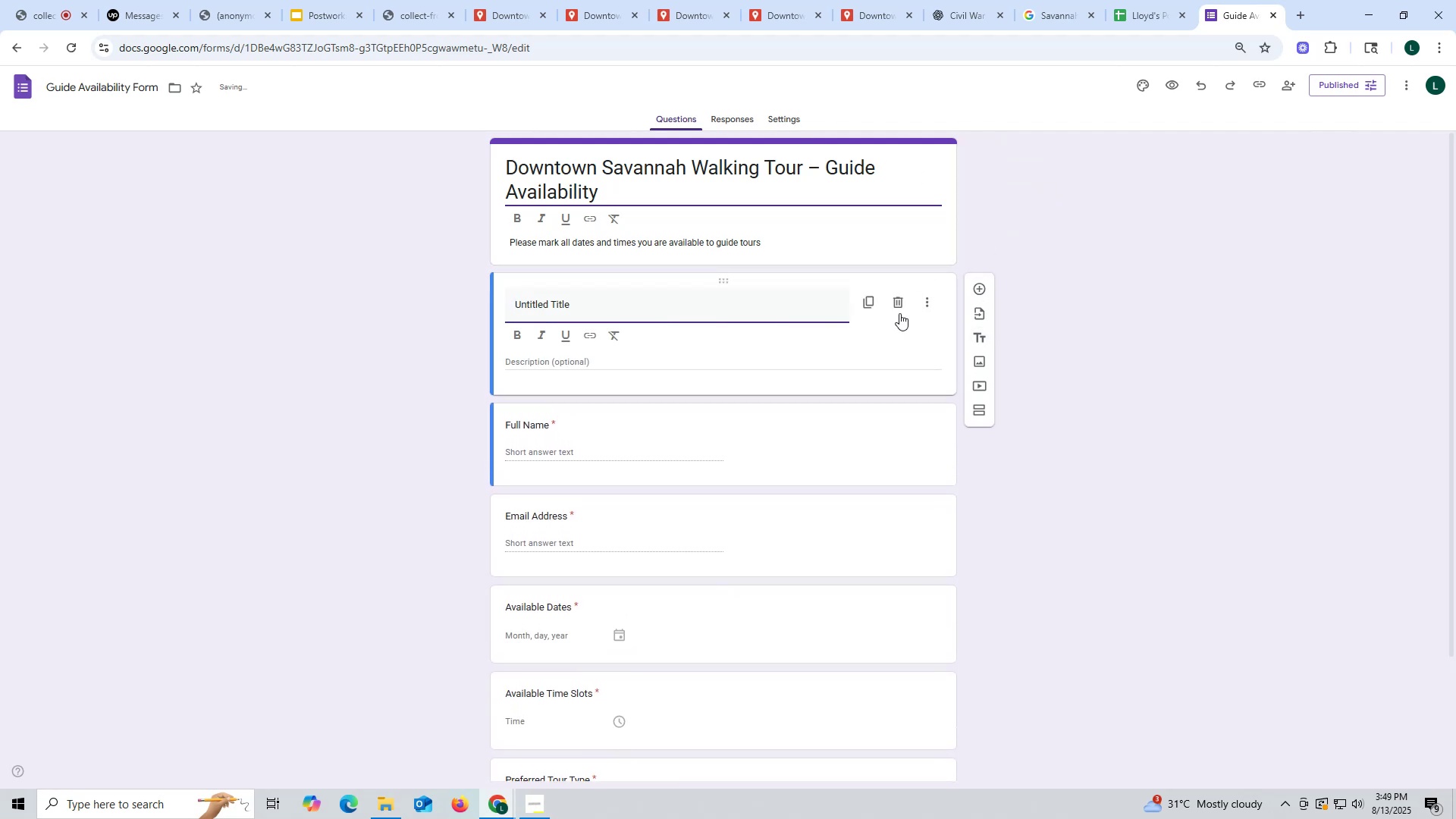 
left_click([902, 301])
 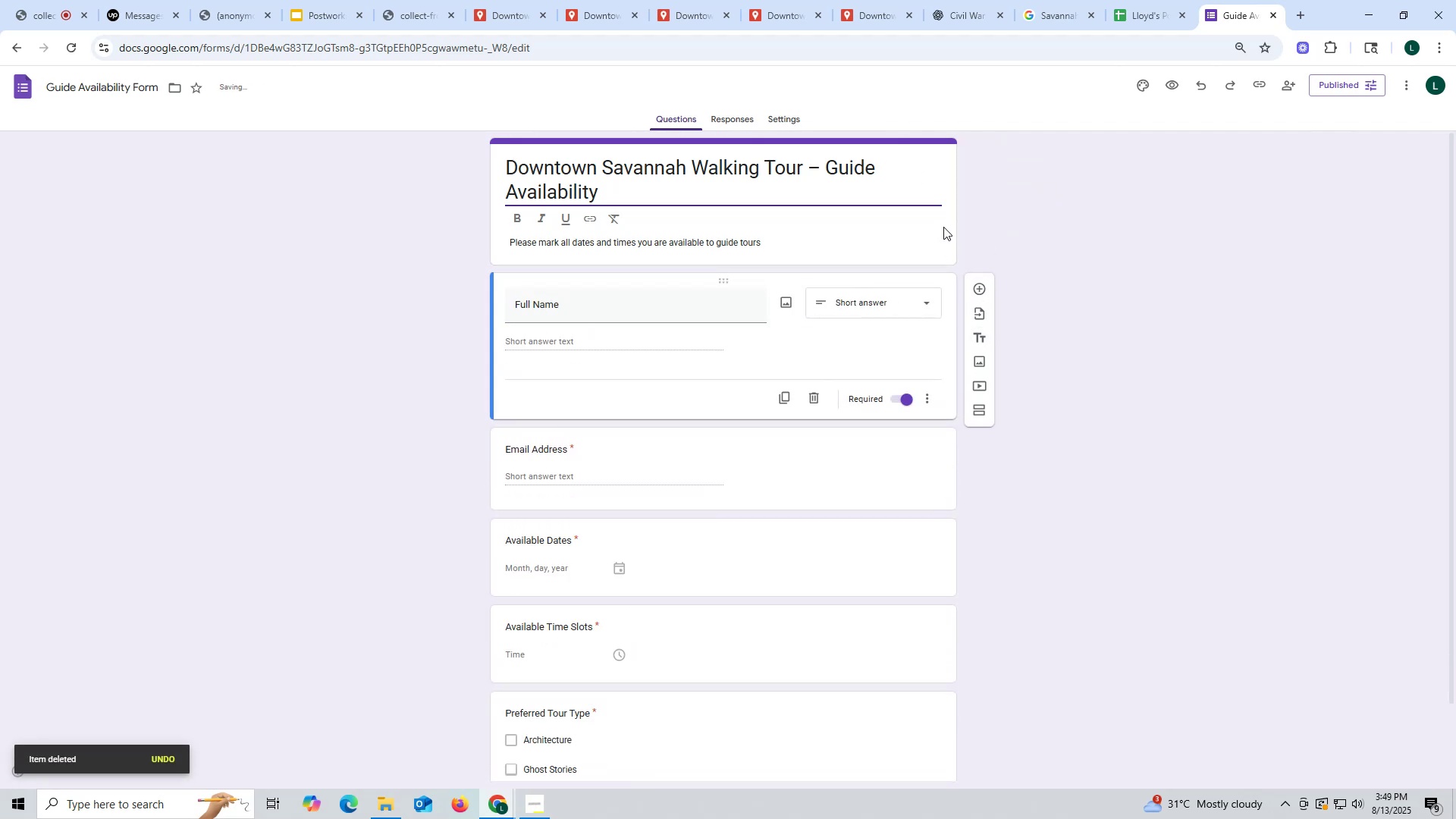 
left_click([925, 209])
 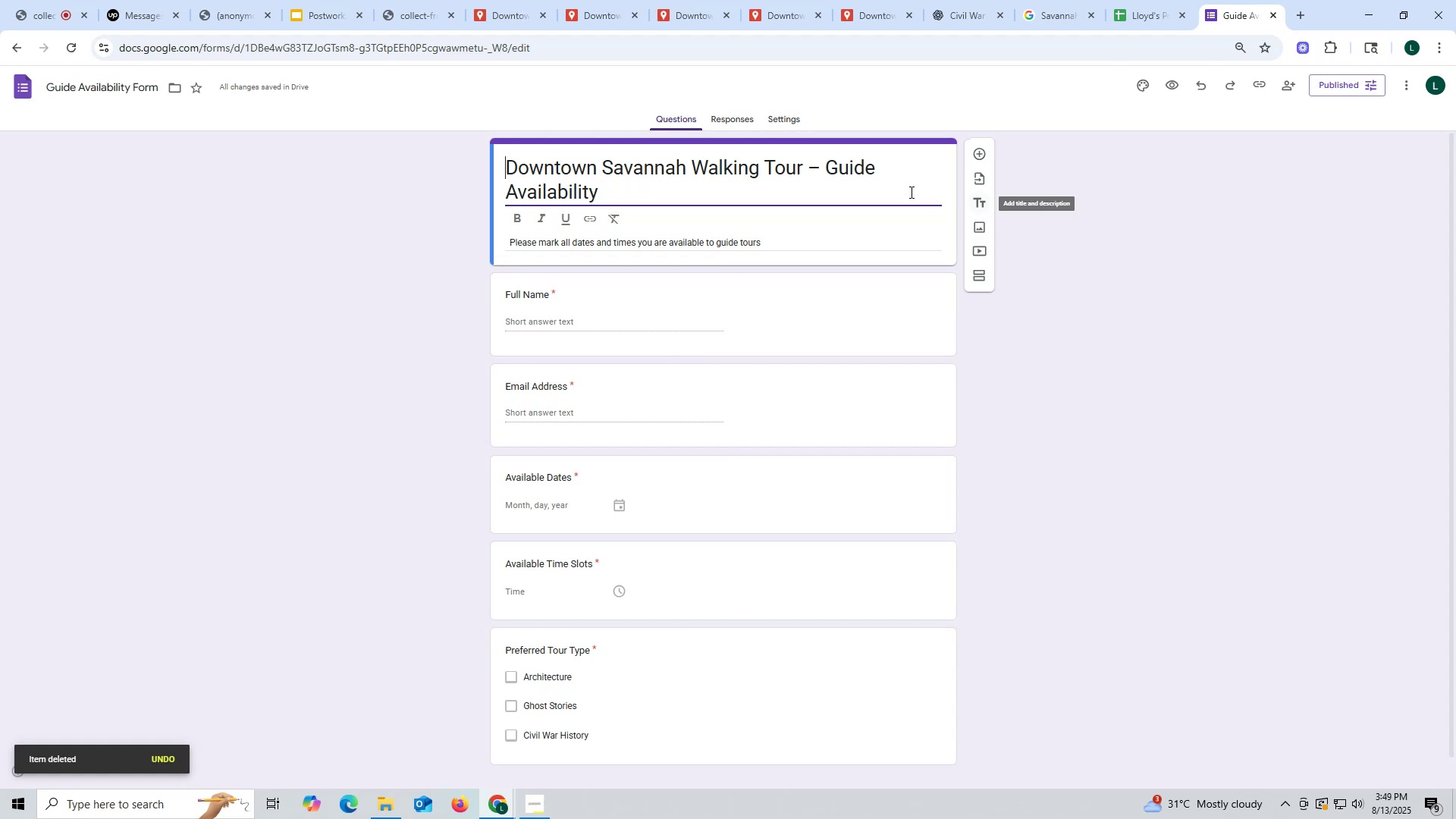 
wait(5.94)
 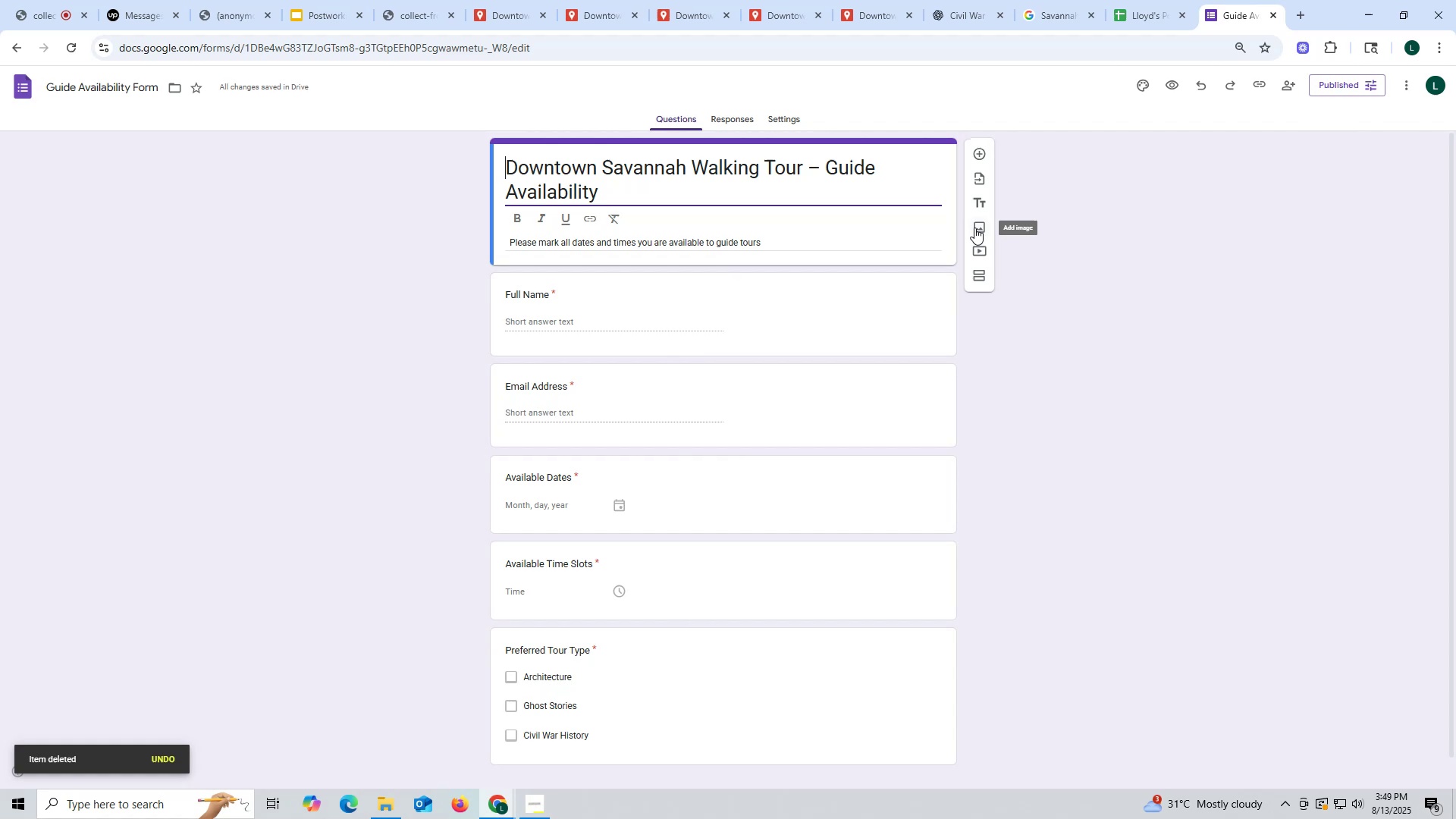 
left_click([789, 113])
 